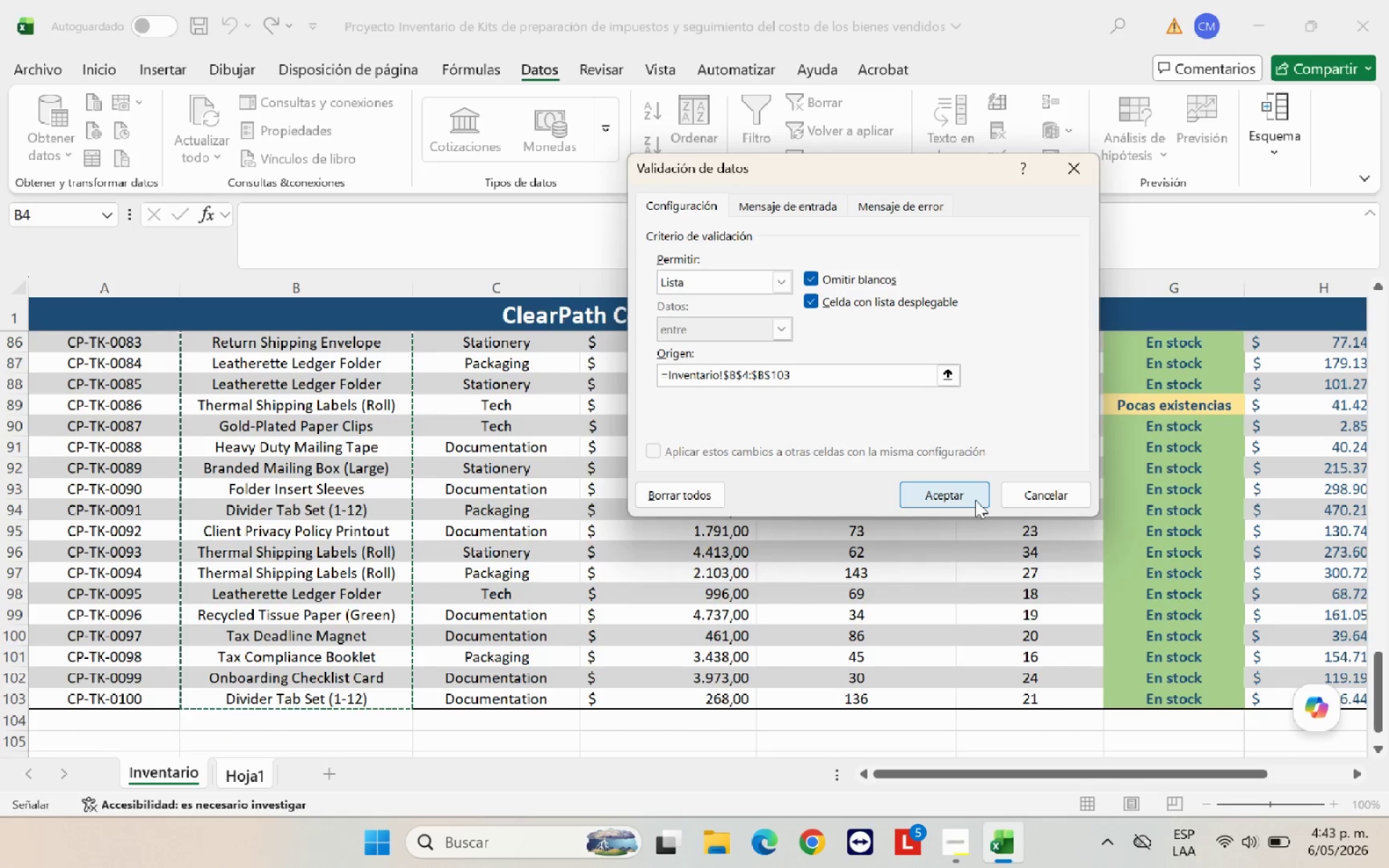 
left_click([980, 497])
 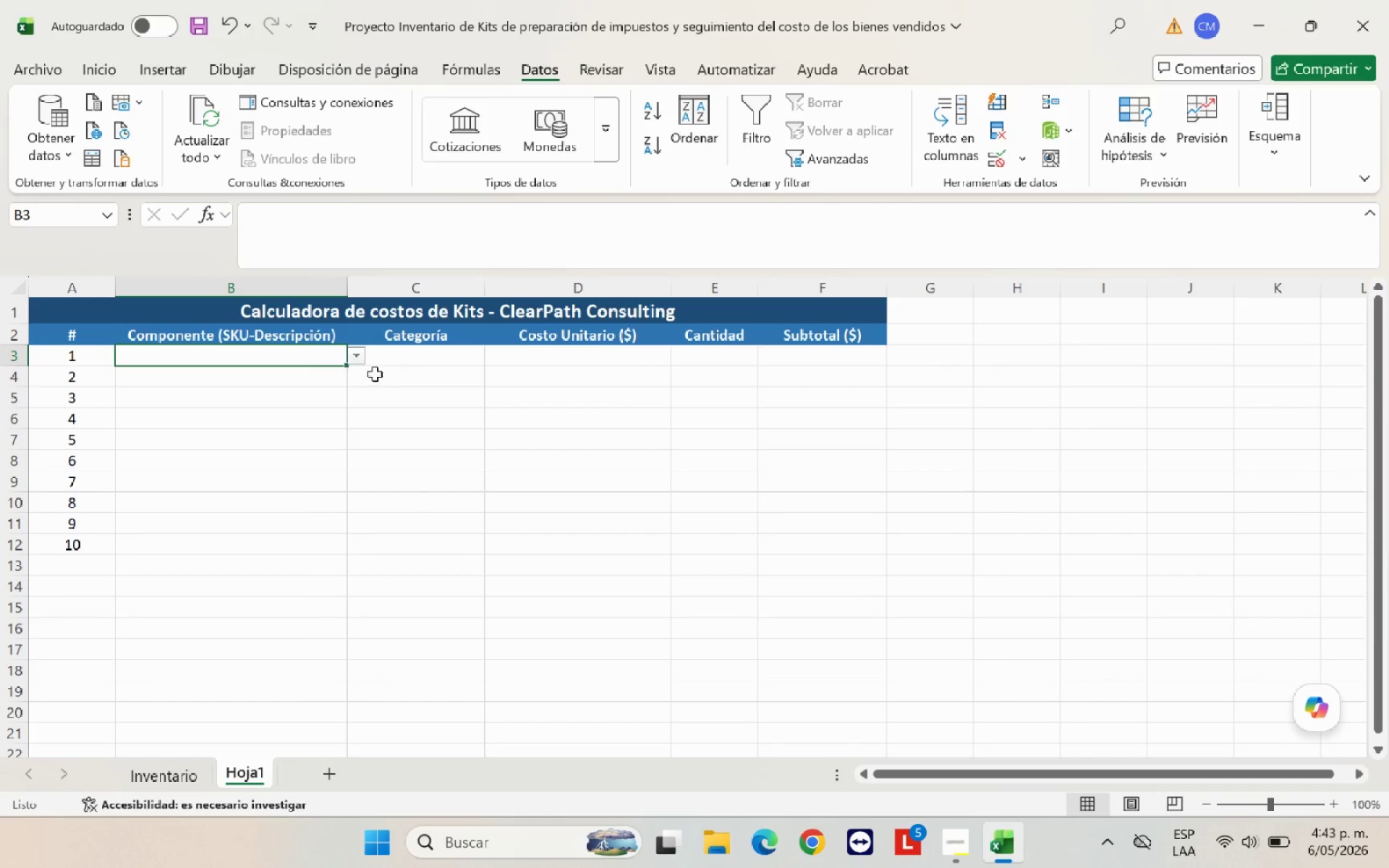 
left_click([356, 359])
 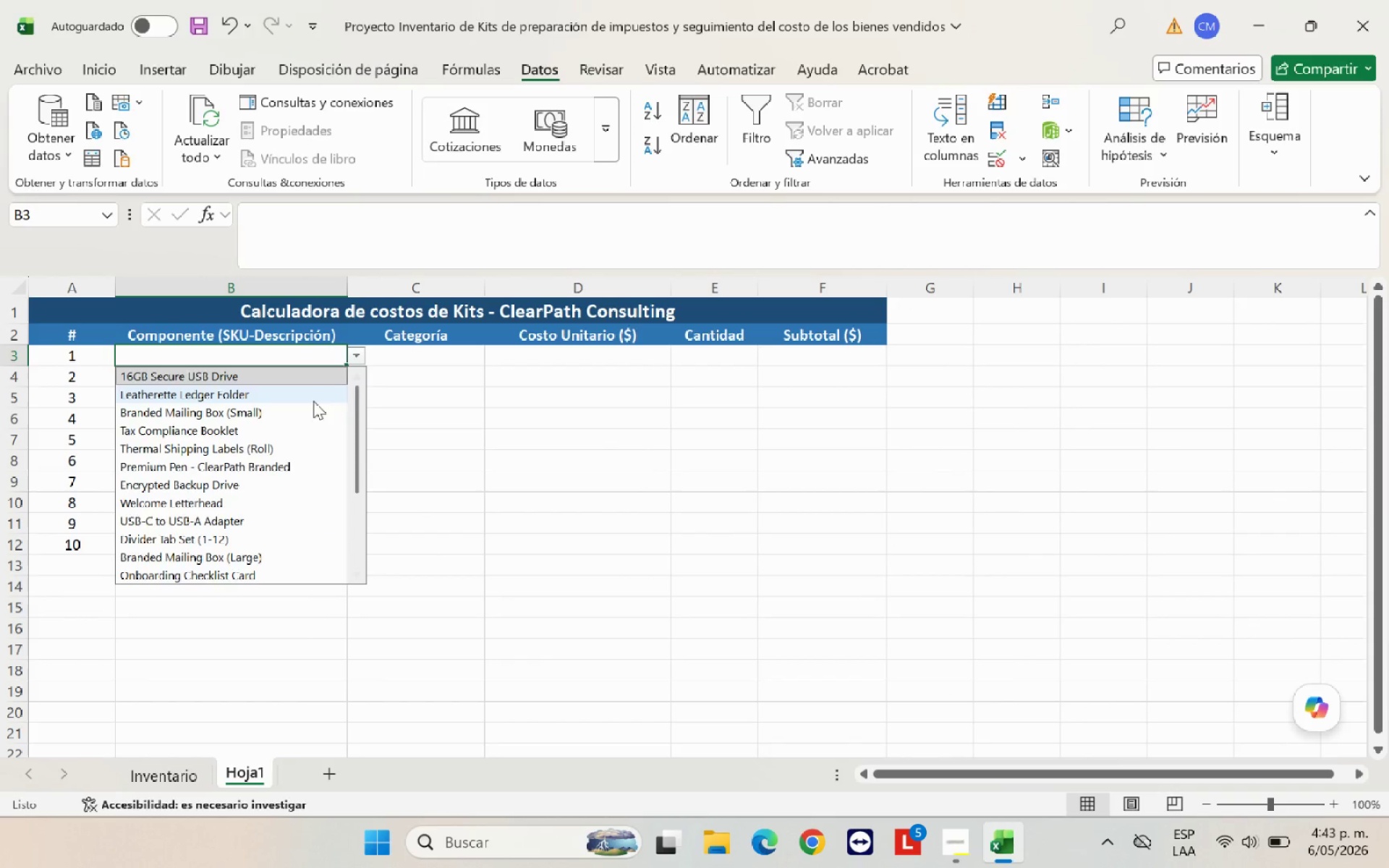 
scroll: coordinate [285, 466], scroll_direction: down, amount: 5.0
 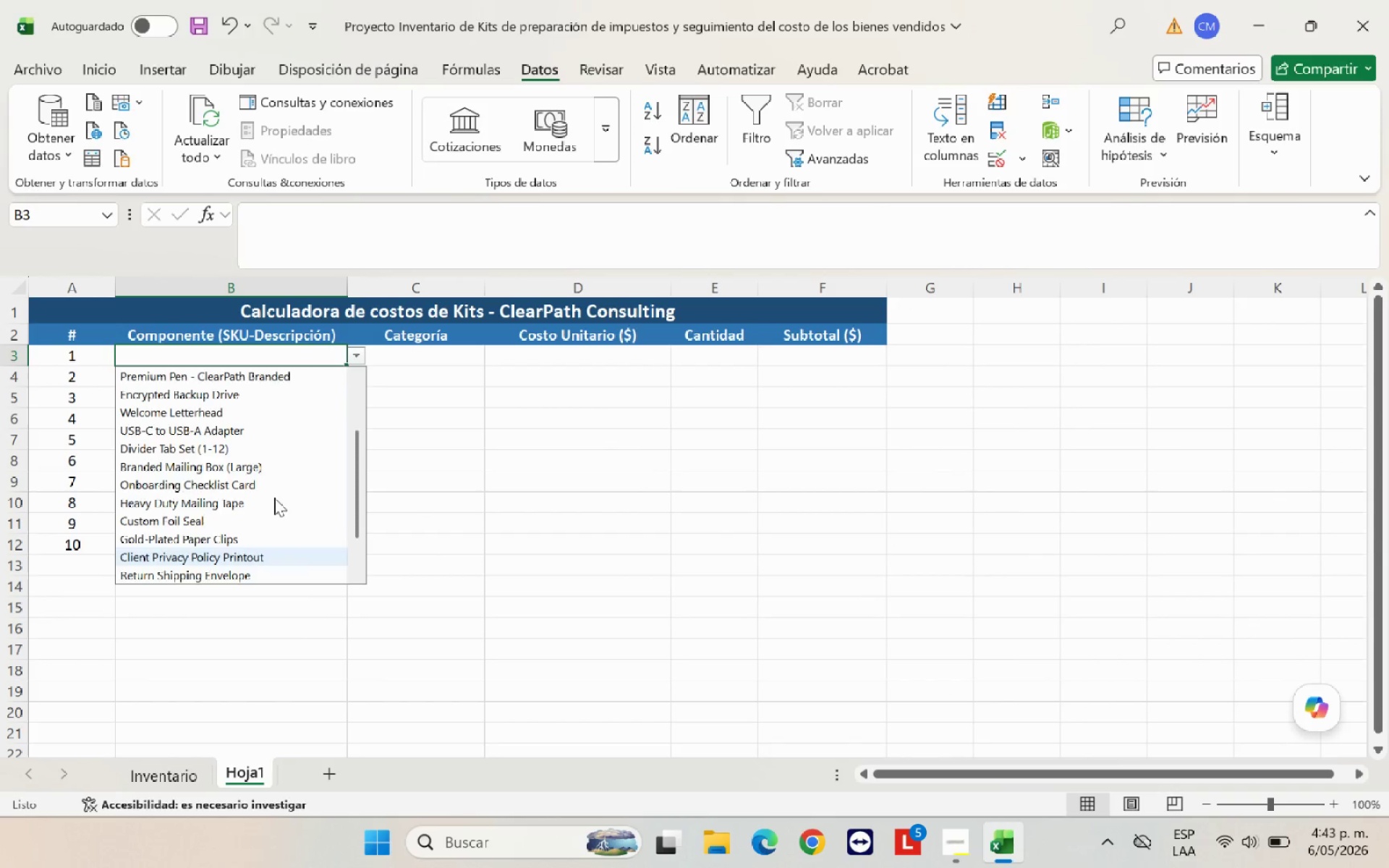 
scroll: coordinate [273, 498], scroll_direction: up, amount: 11.0
 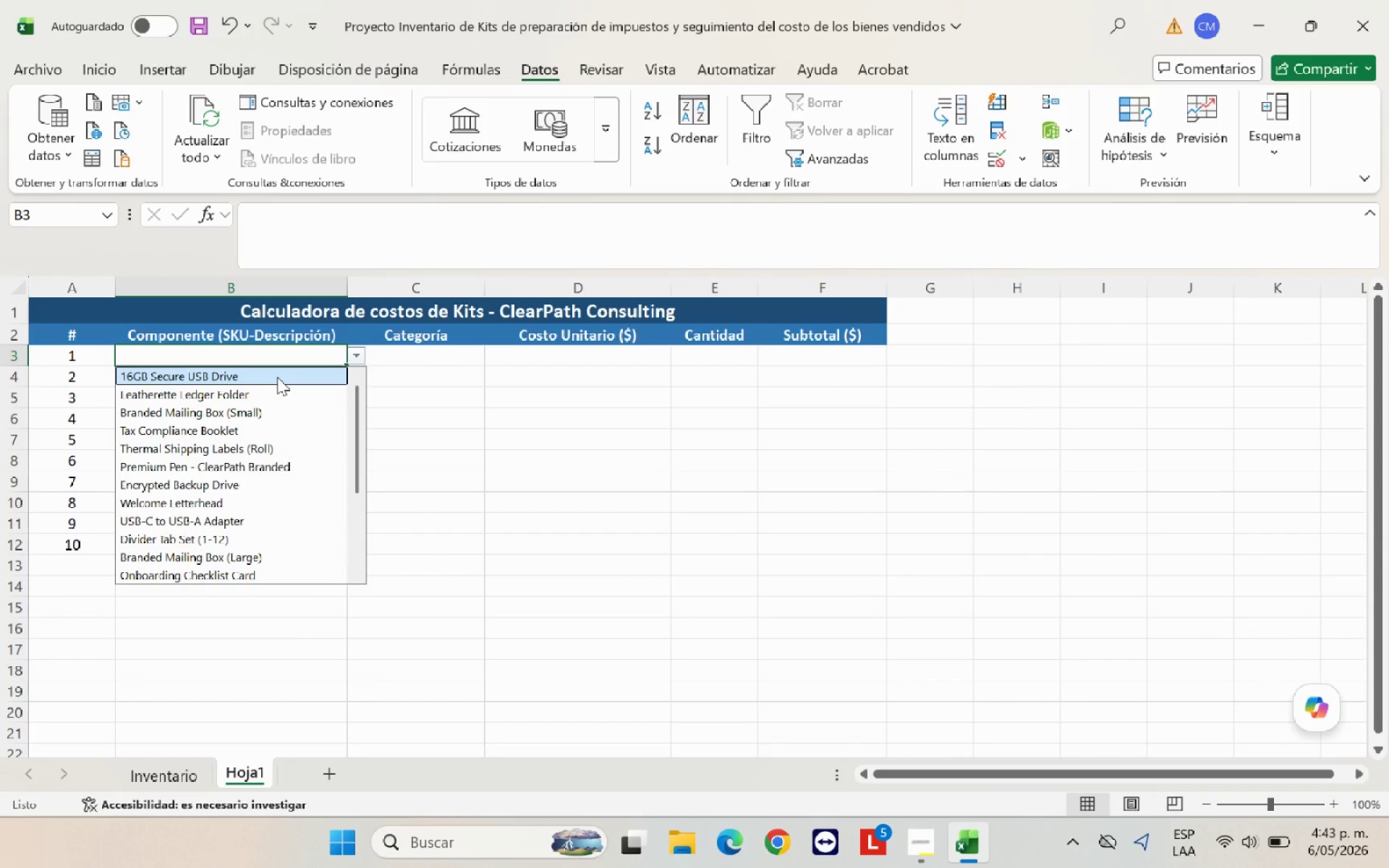 
left_click([441, 380])
 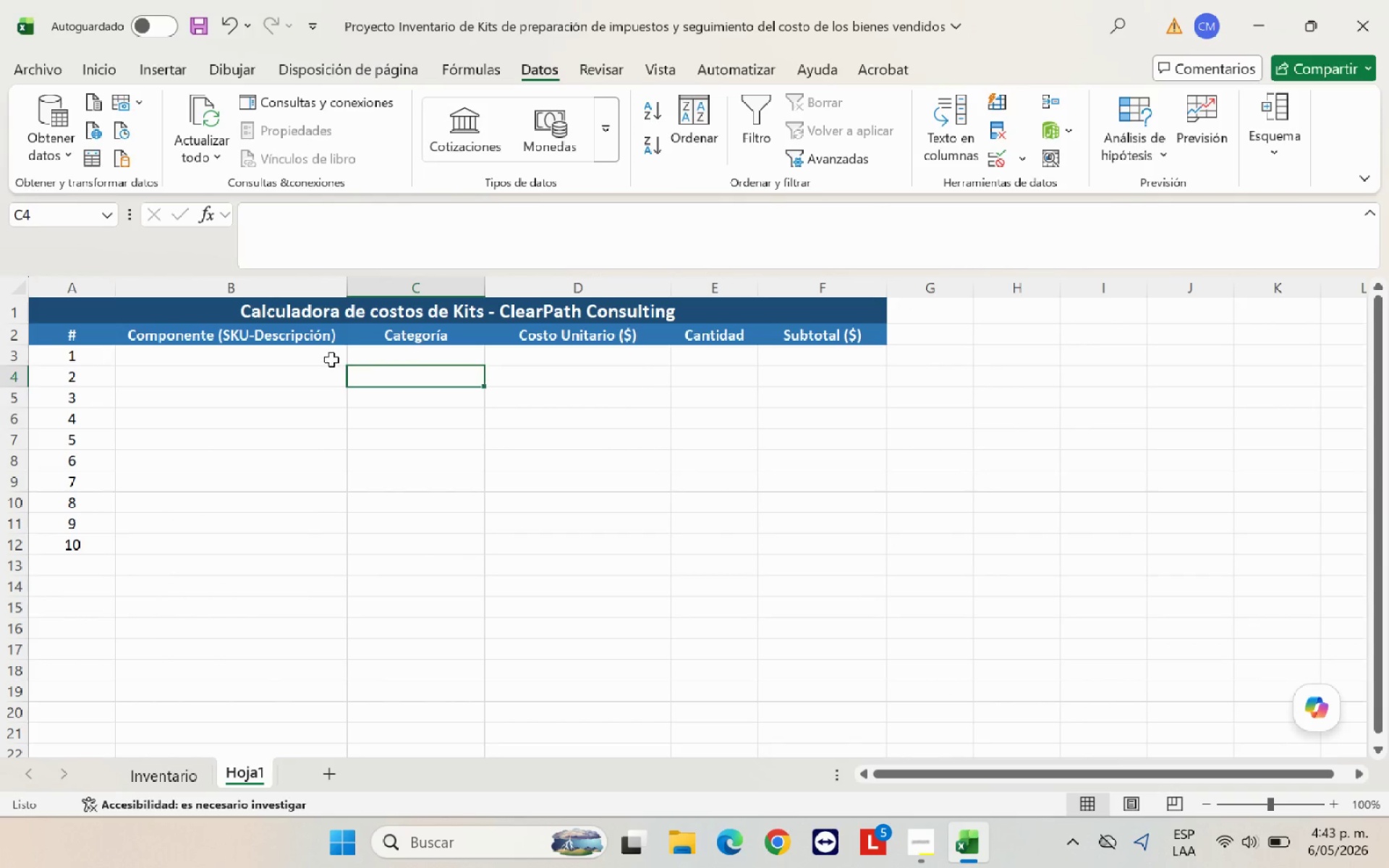 
left_click([331, 359])
 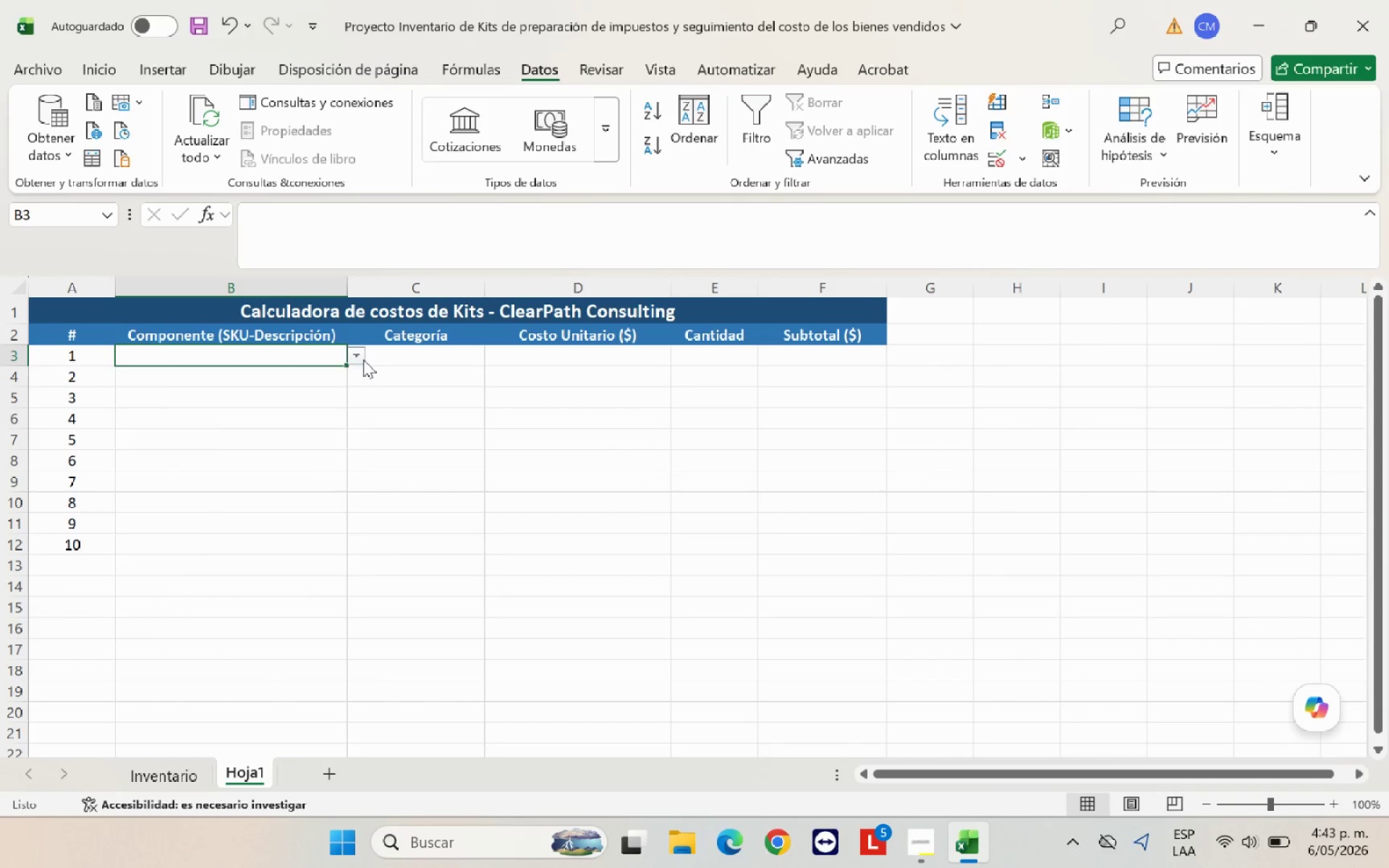 
left_click([363, 359])
 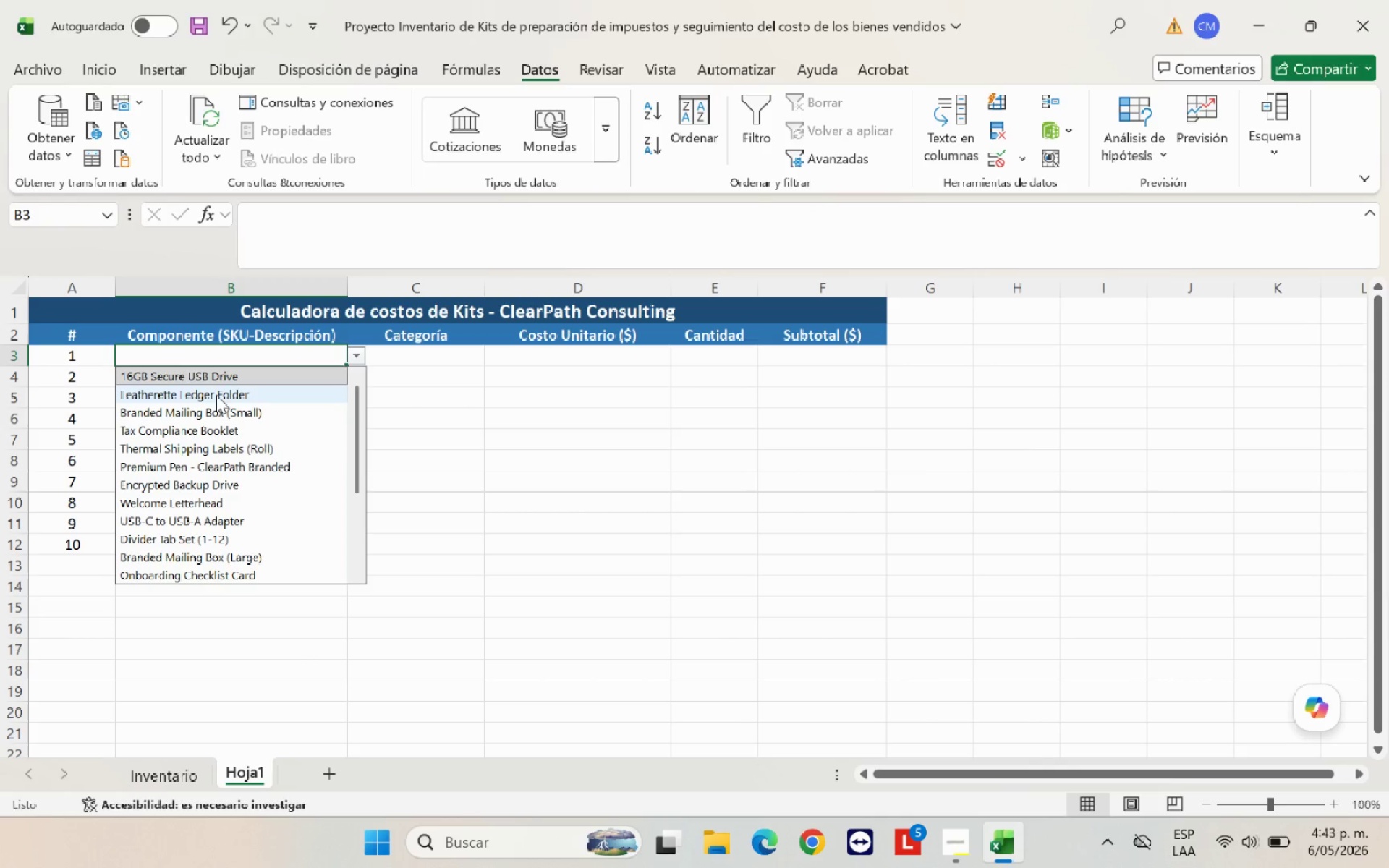 
left_click([233, 397])
 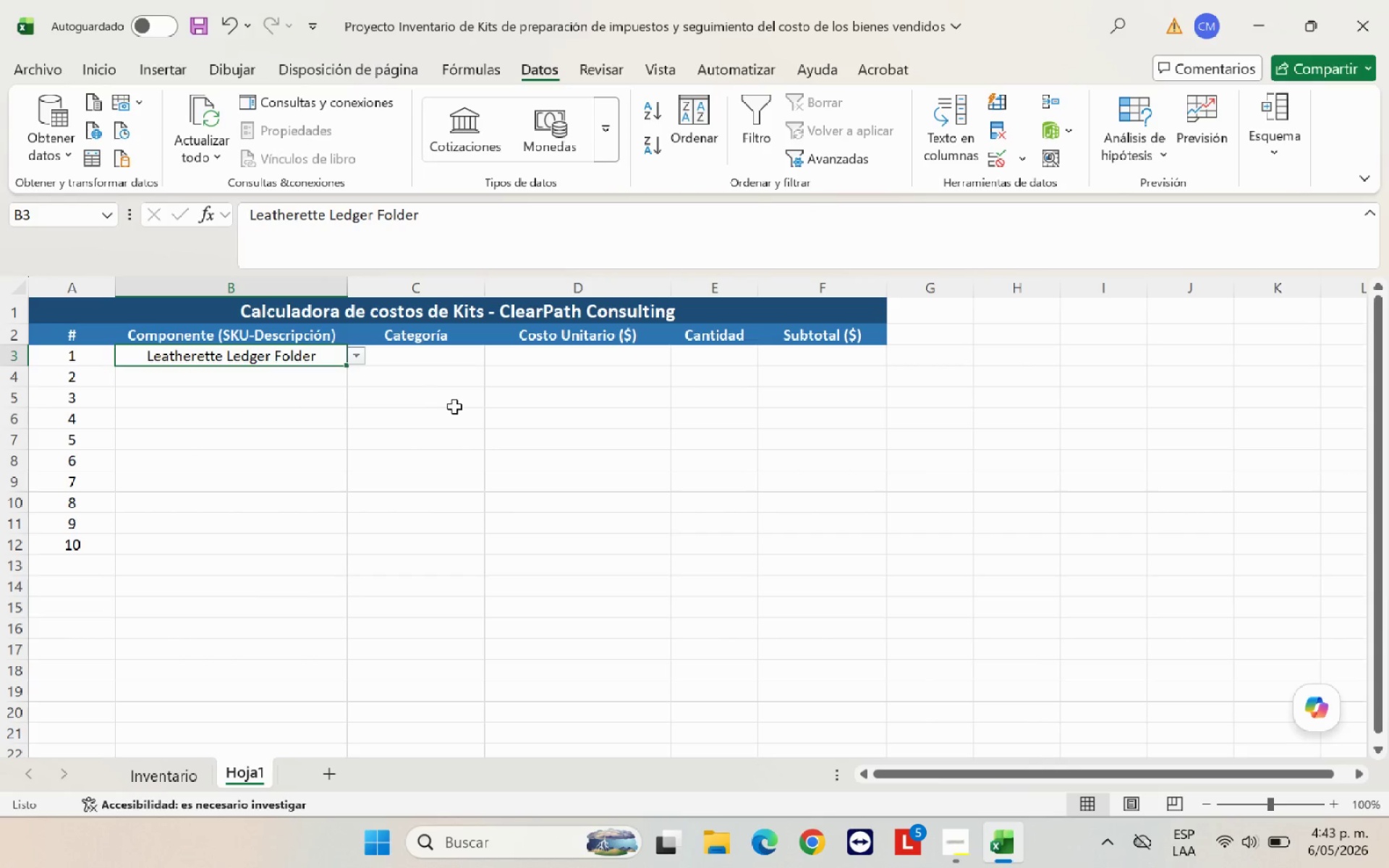 
left_click([455, 407])
 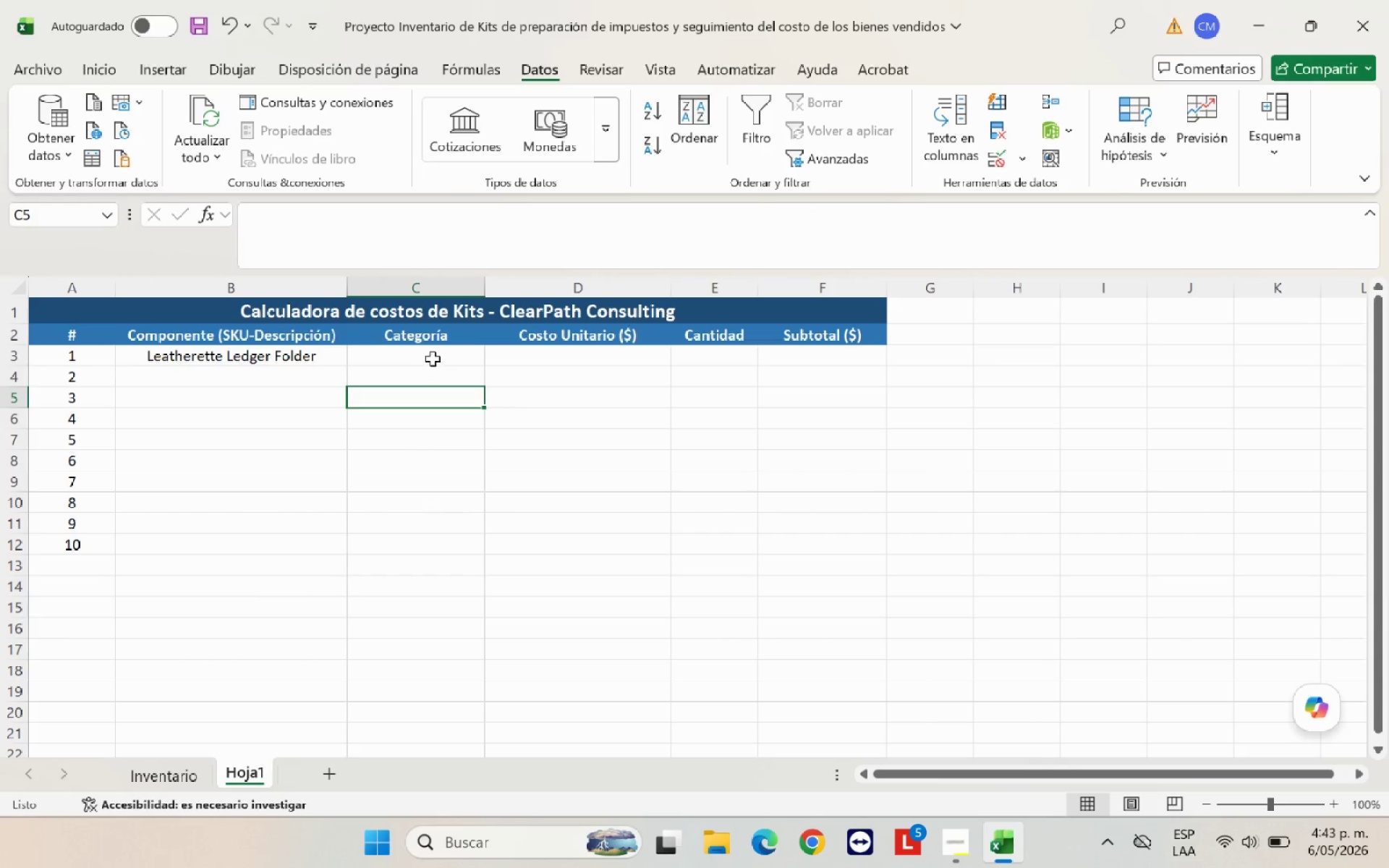 
left_click([433, 357])
 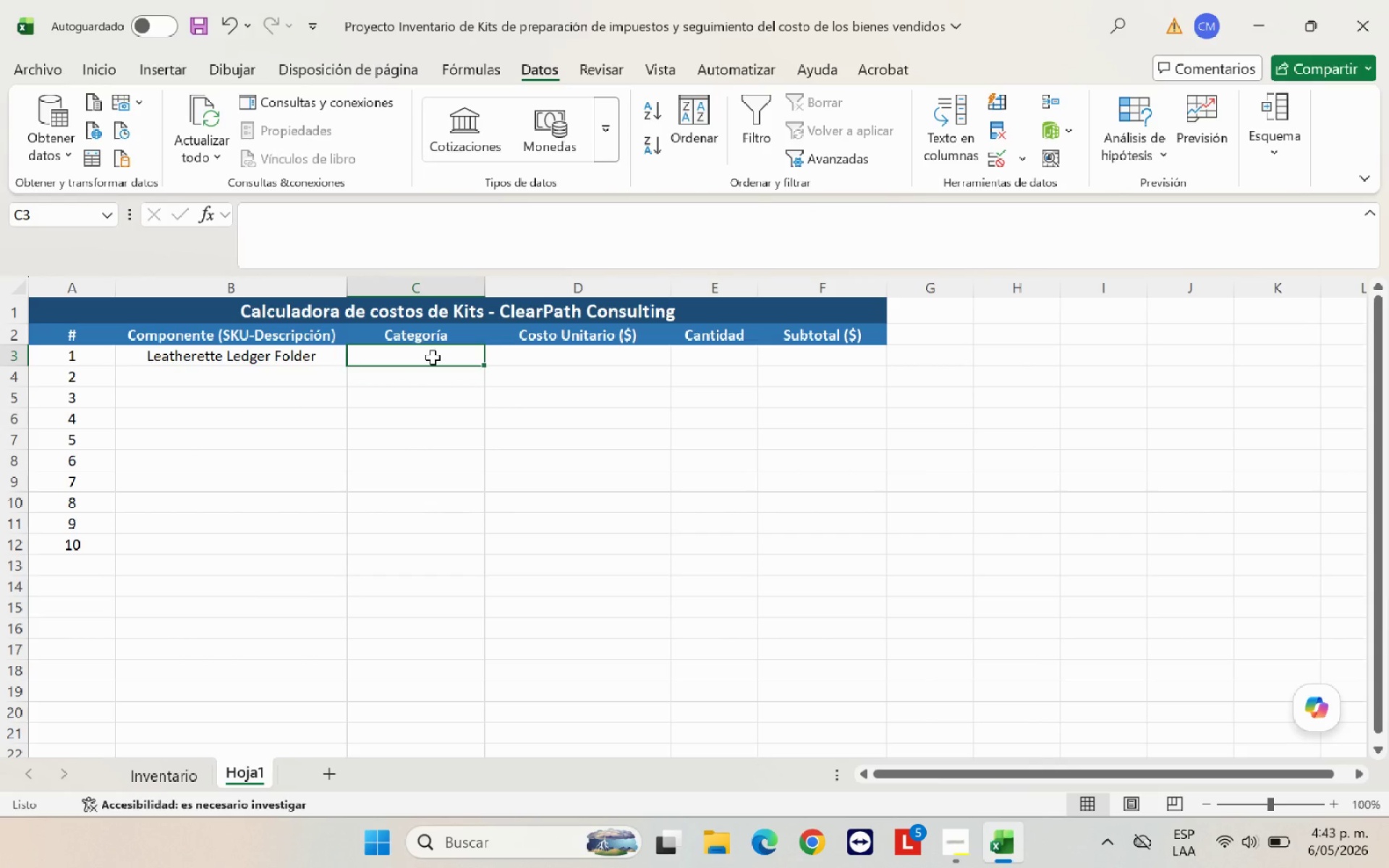 
wait(7.09)
 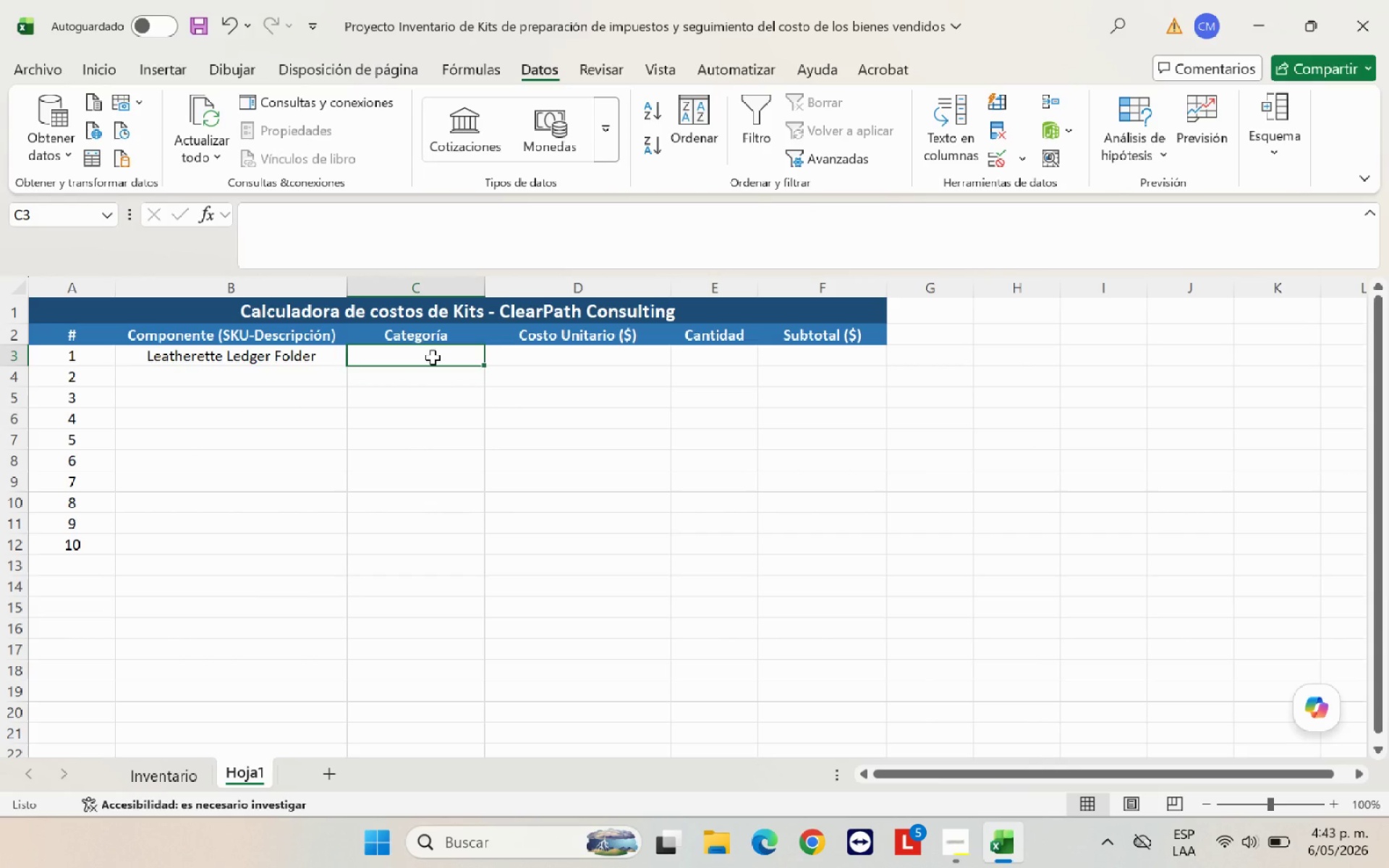 
type()SI*)
 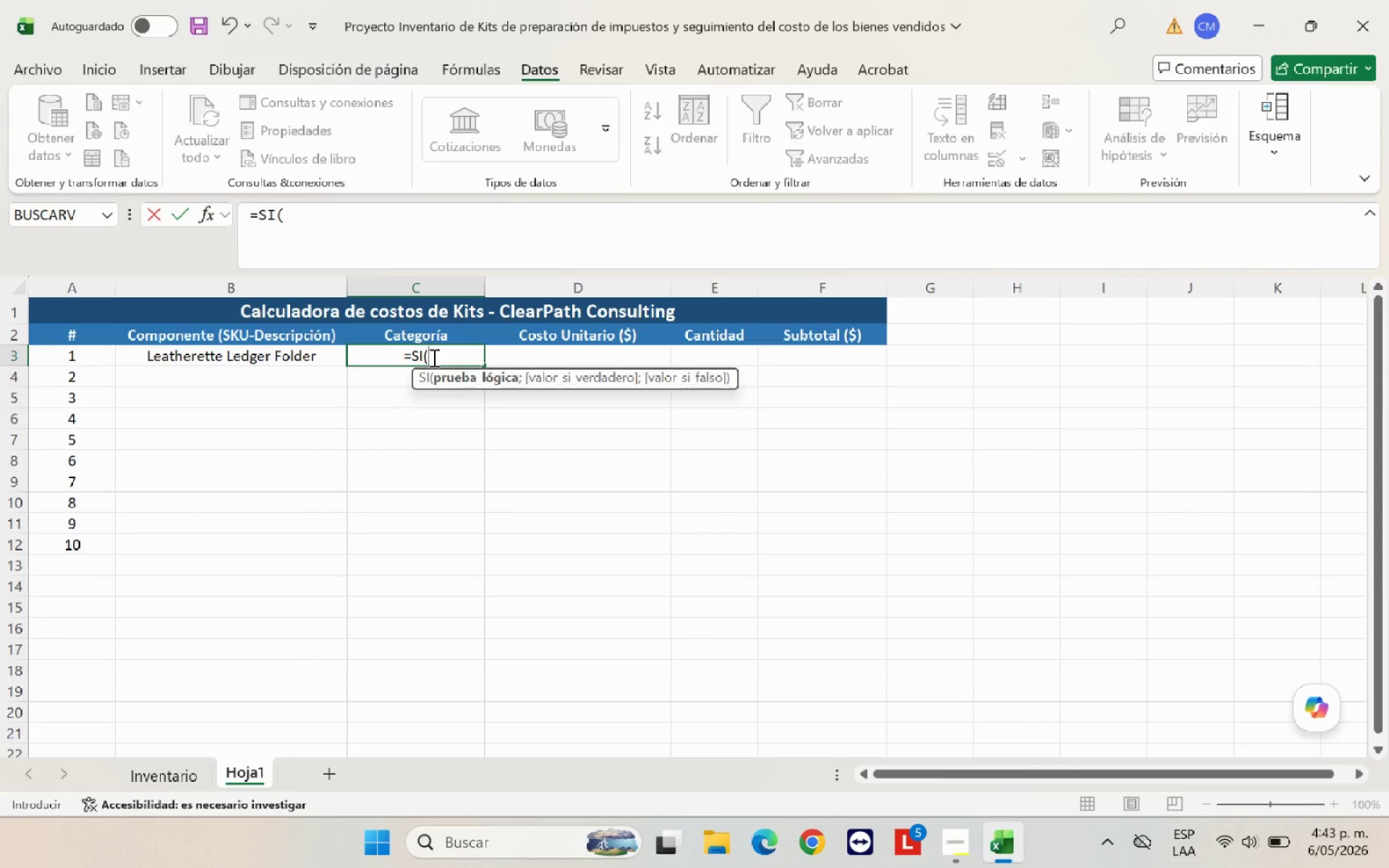 
wait(8.23)
 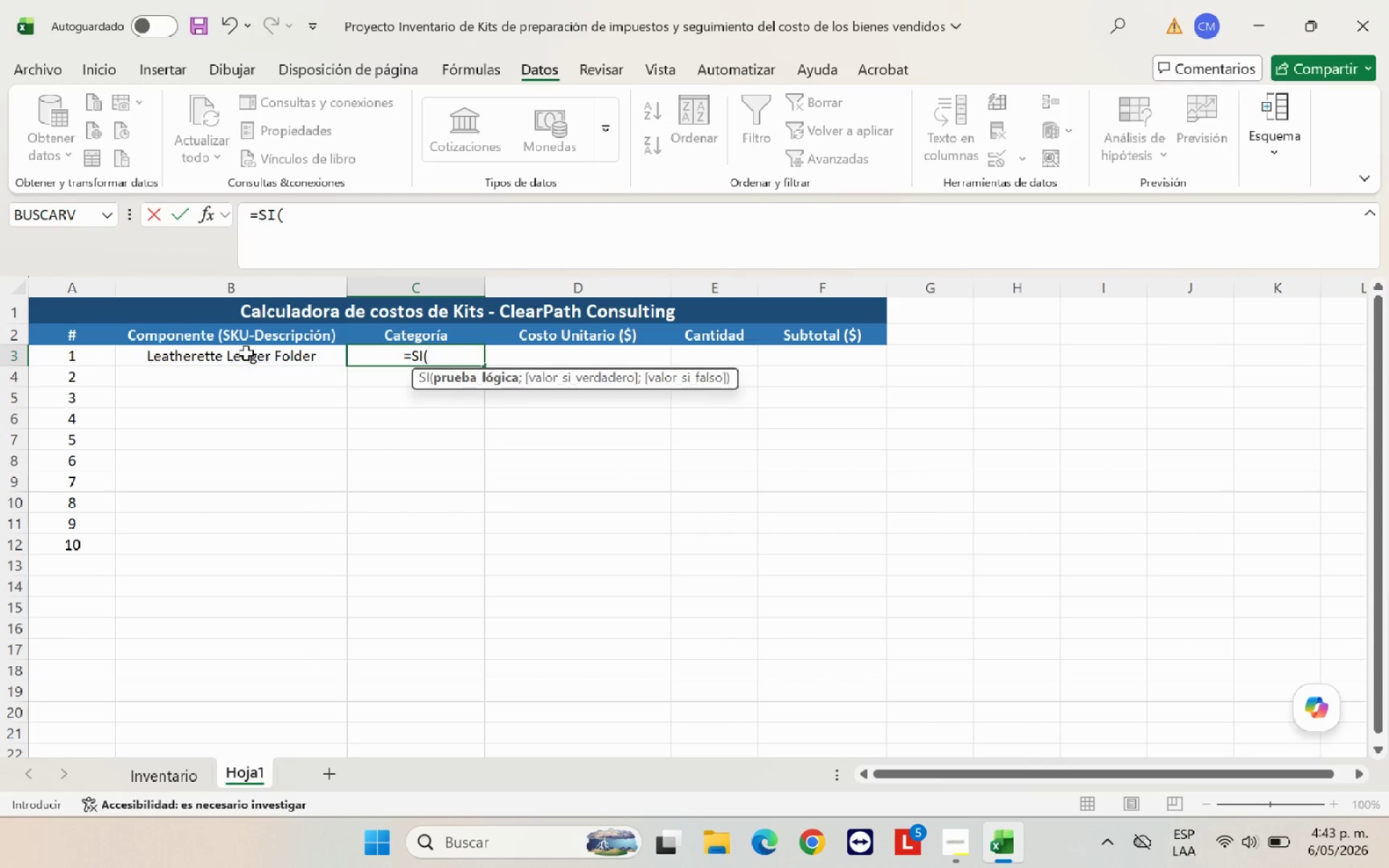 
left_click([254, 354])
 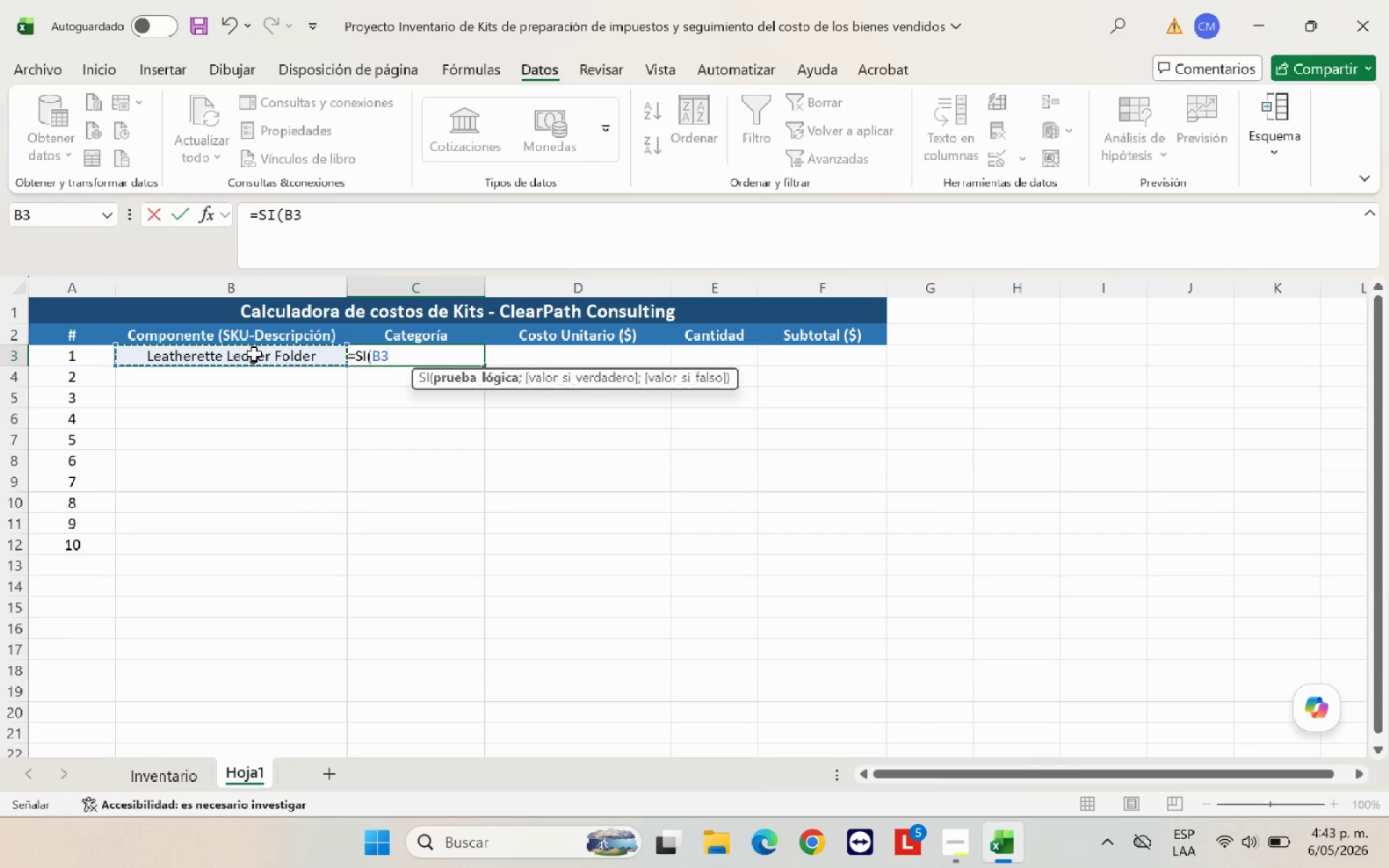 
type()@@<@@<SI.ERROR*BUSCARV*)
 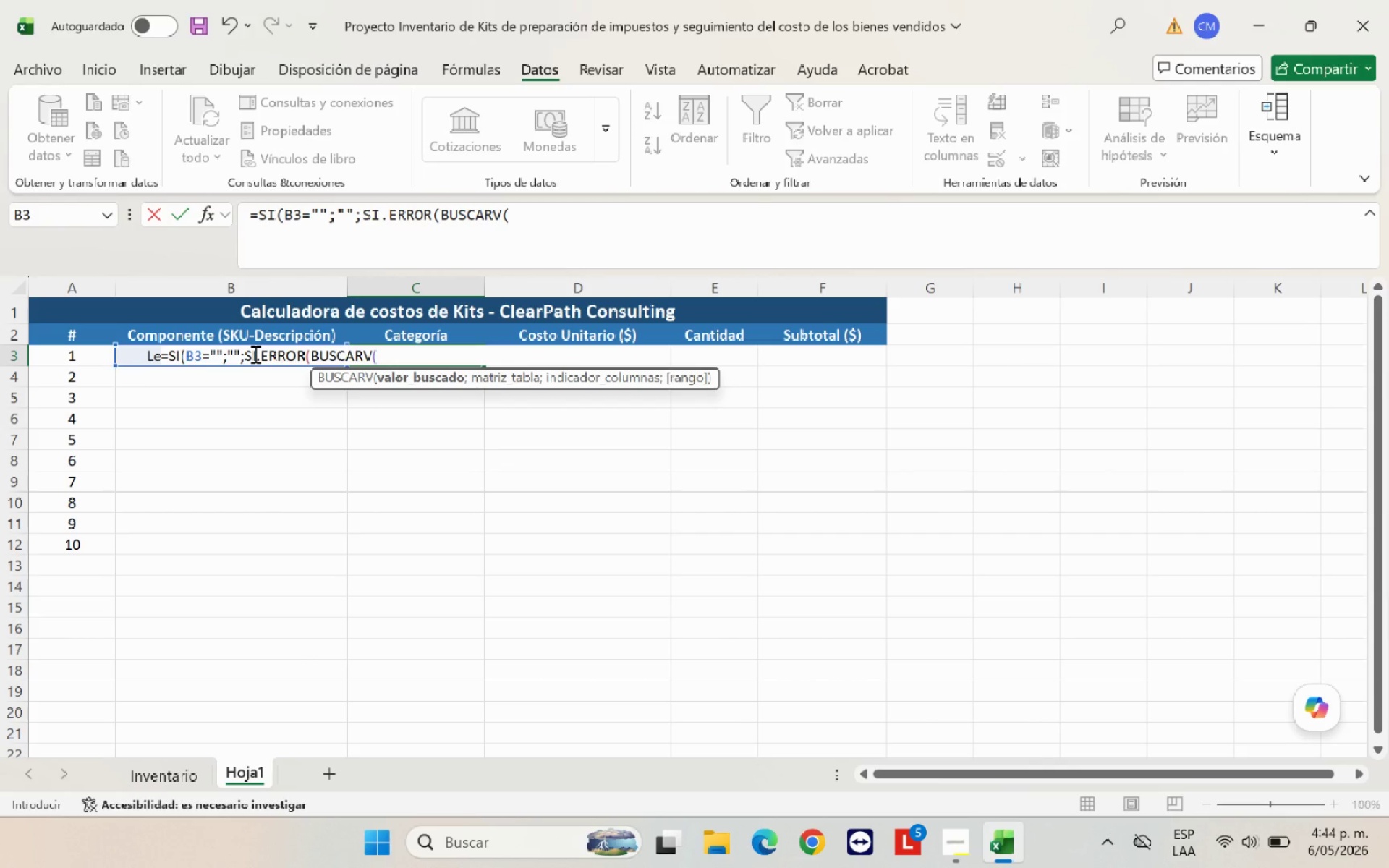 
wait(5.28)
 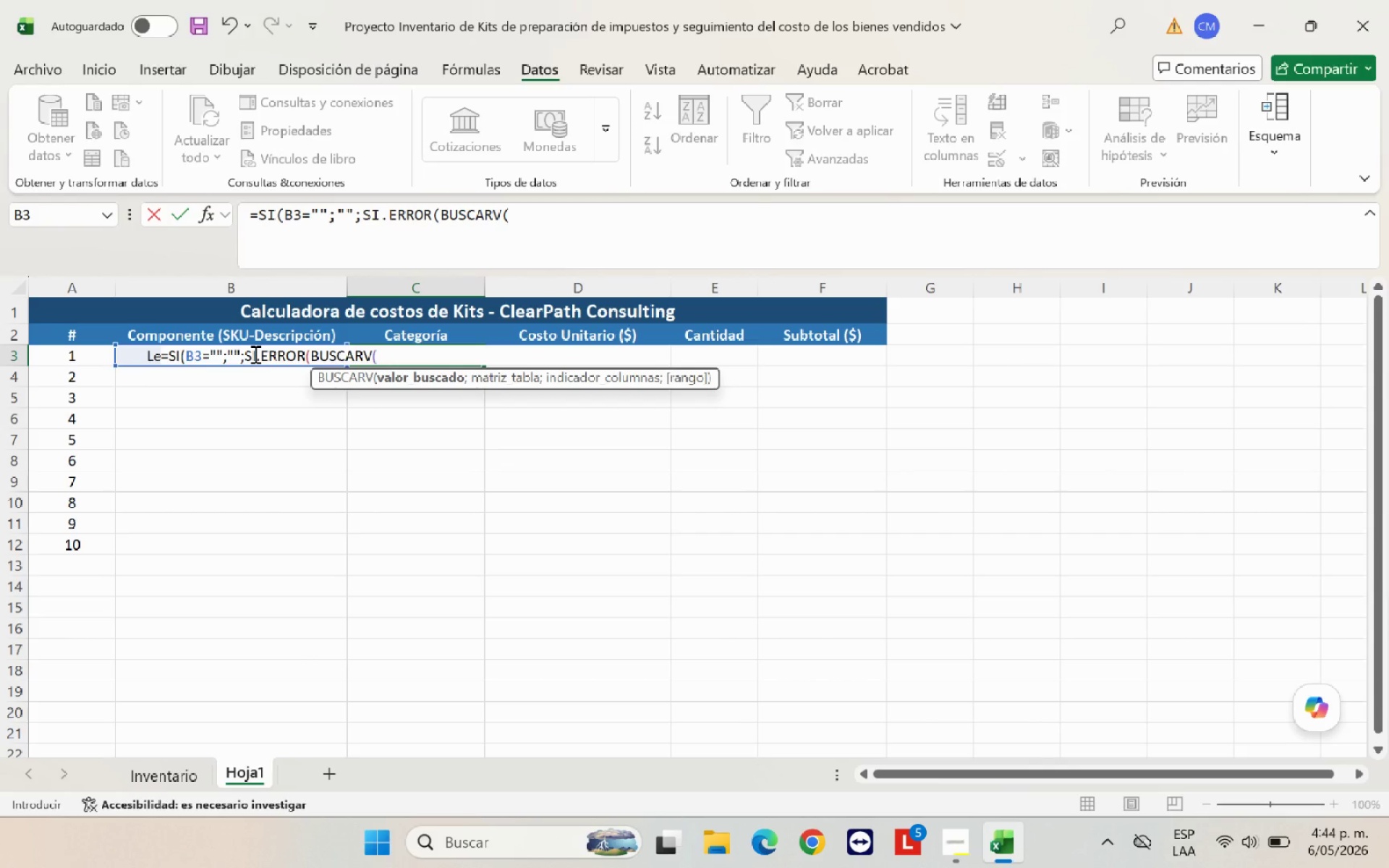 
type(B3<)
 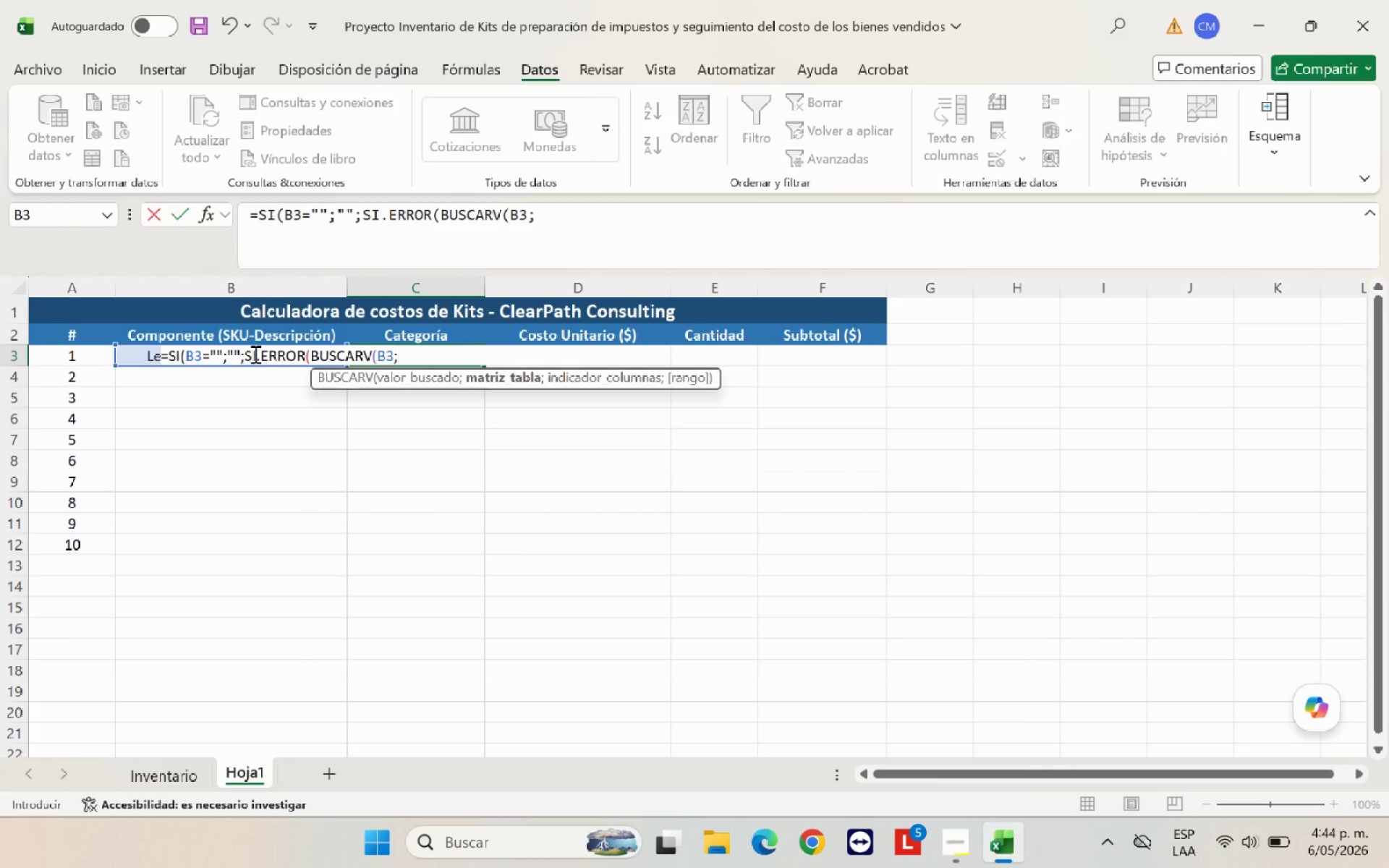 
wait(24.12)
 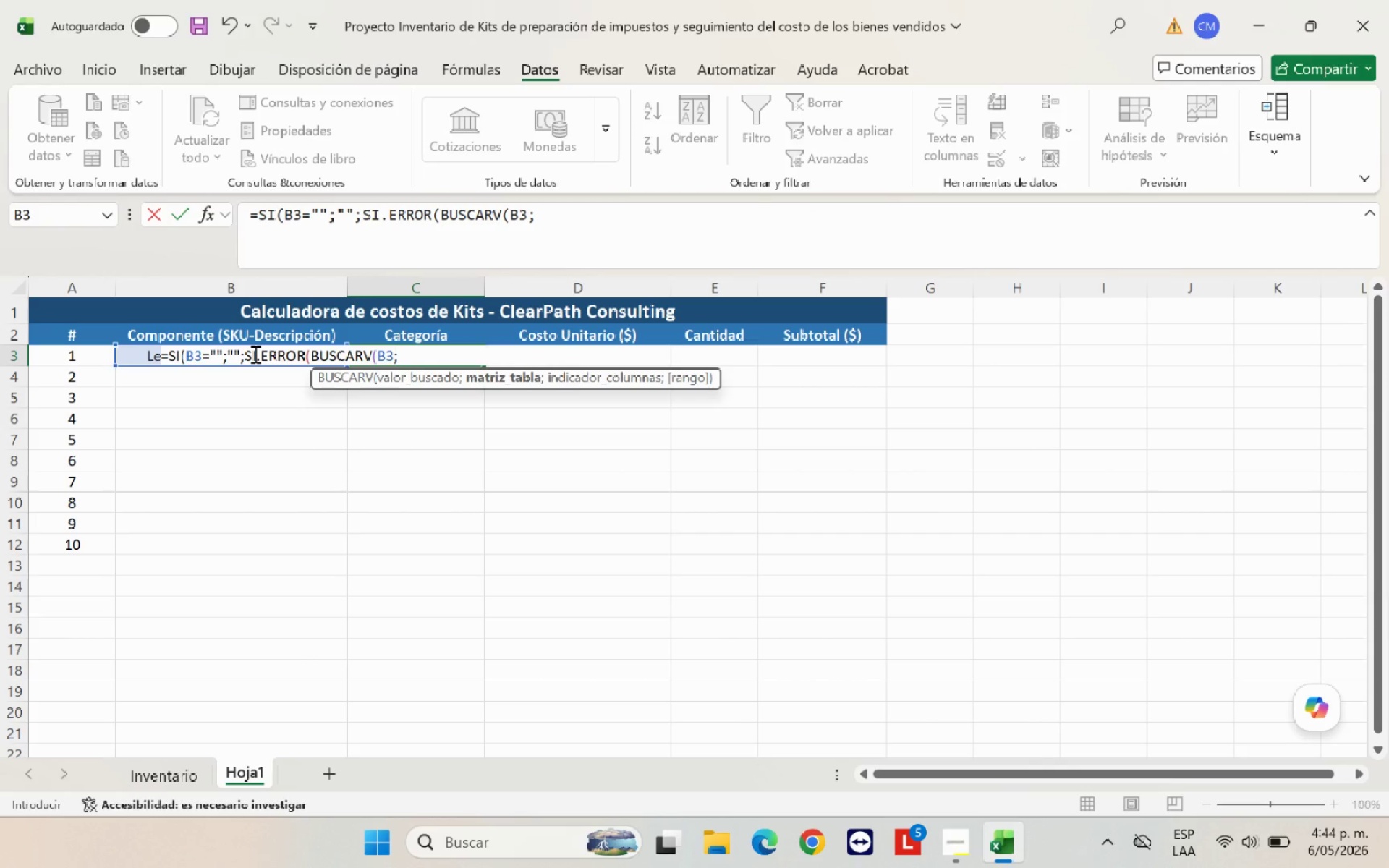 
scroll: coordinate [365, 616], scroll_direction: up, amount: 42.0
 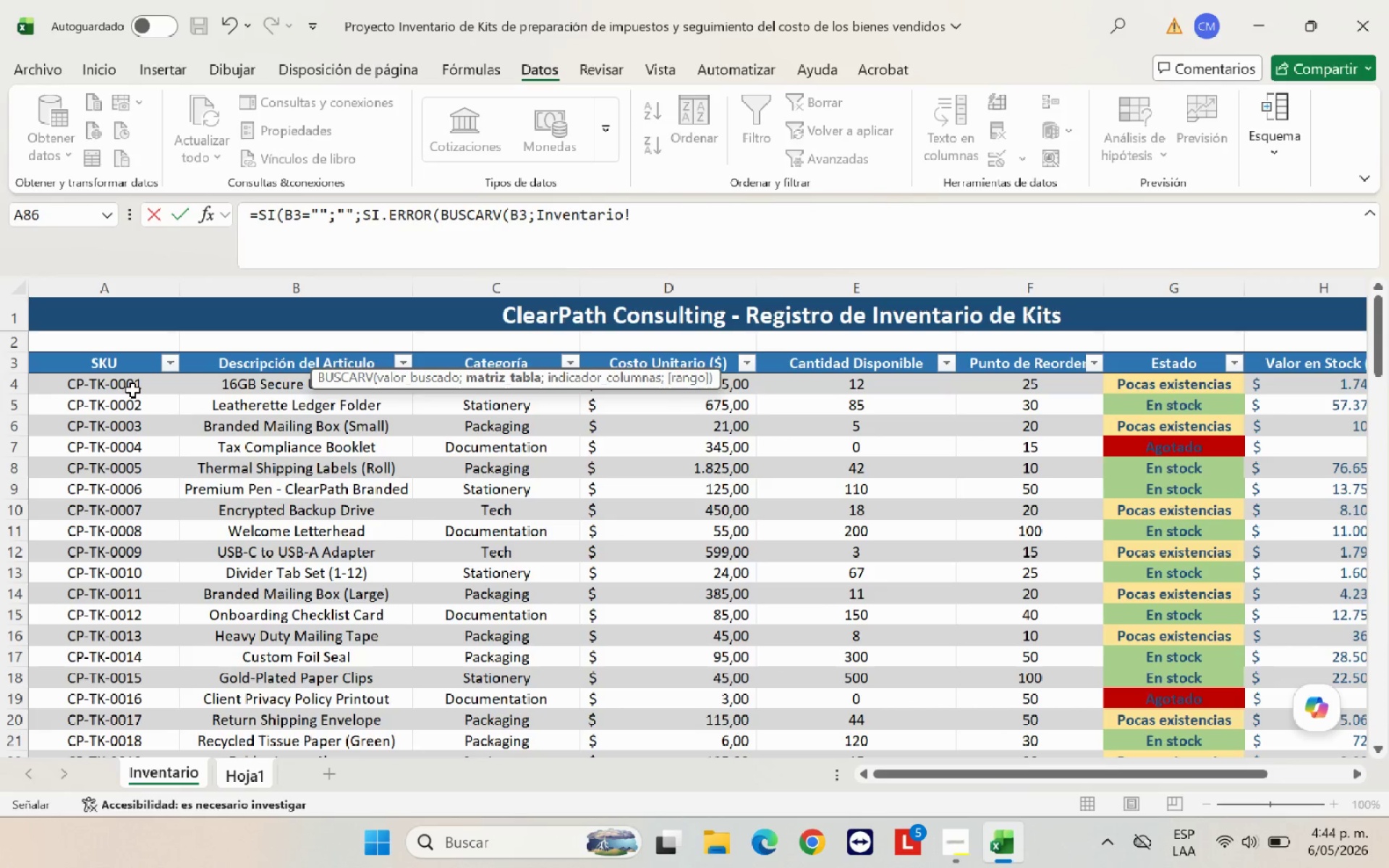 
left_click_drag(start_coordinate=[134, 388], to_coordinate=[525, 651])
 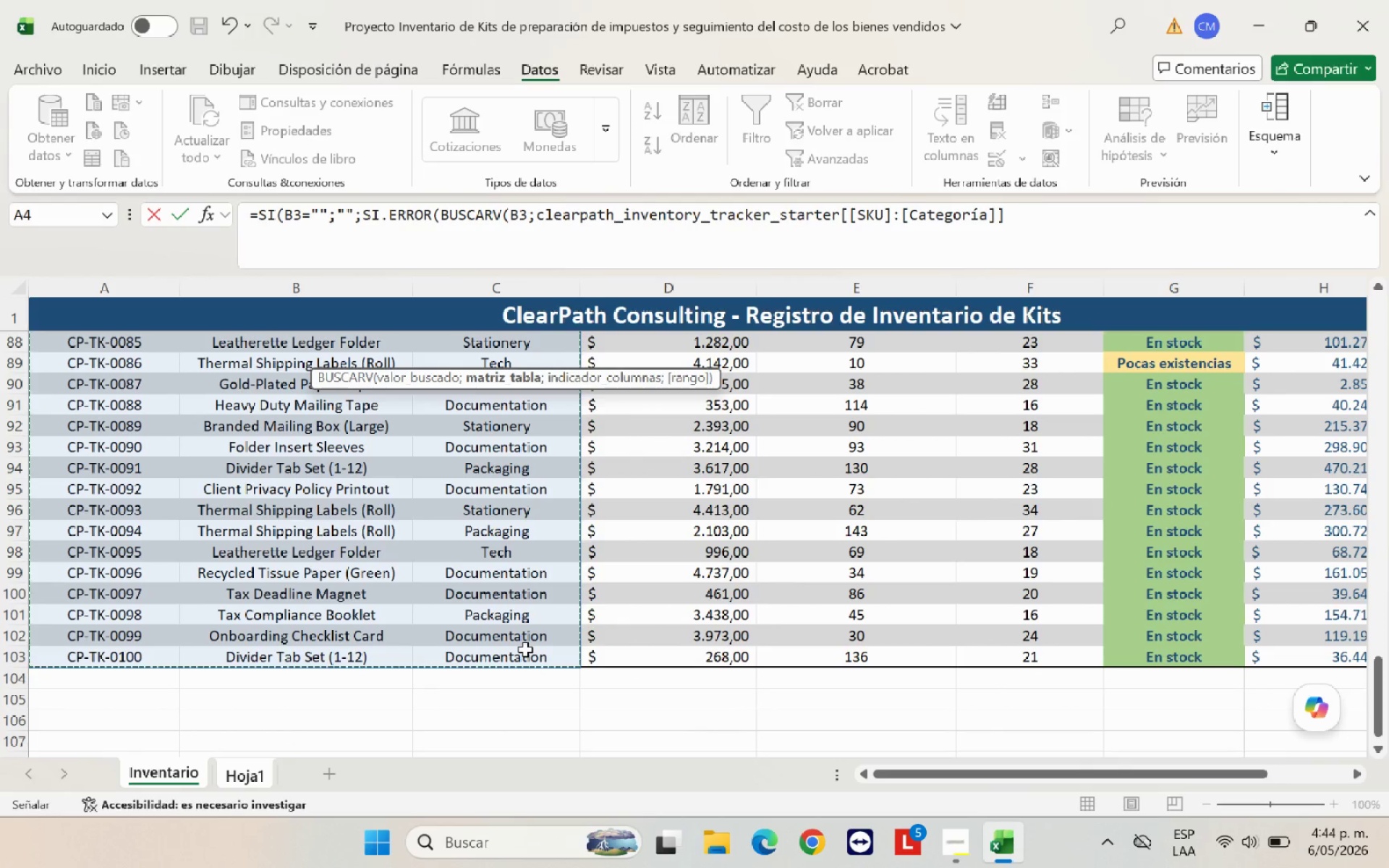 
type(<3<0(<@-@(()
 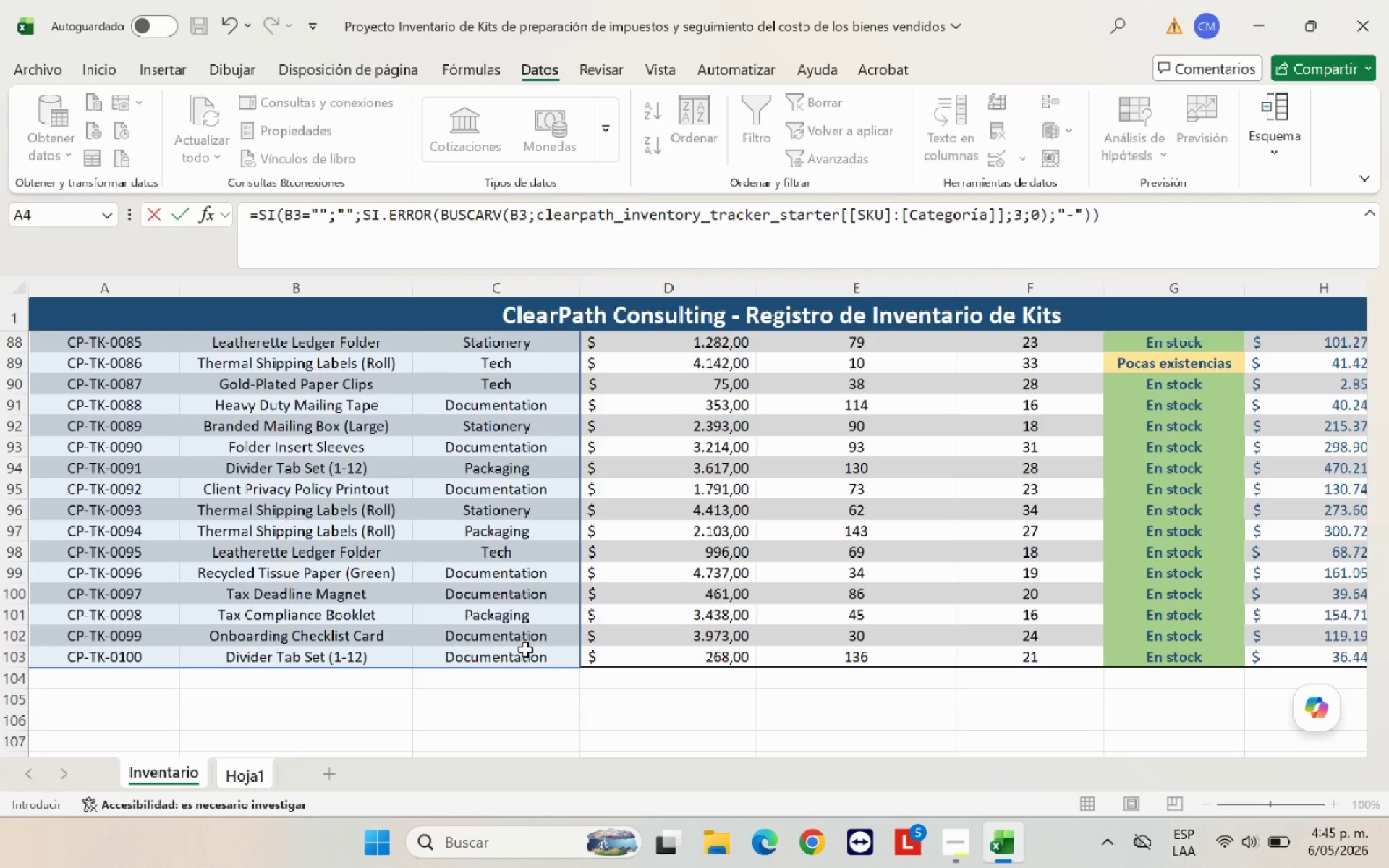 
 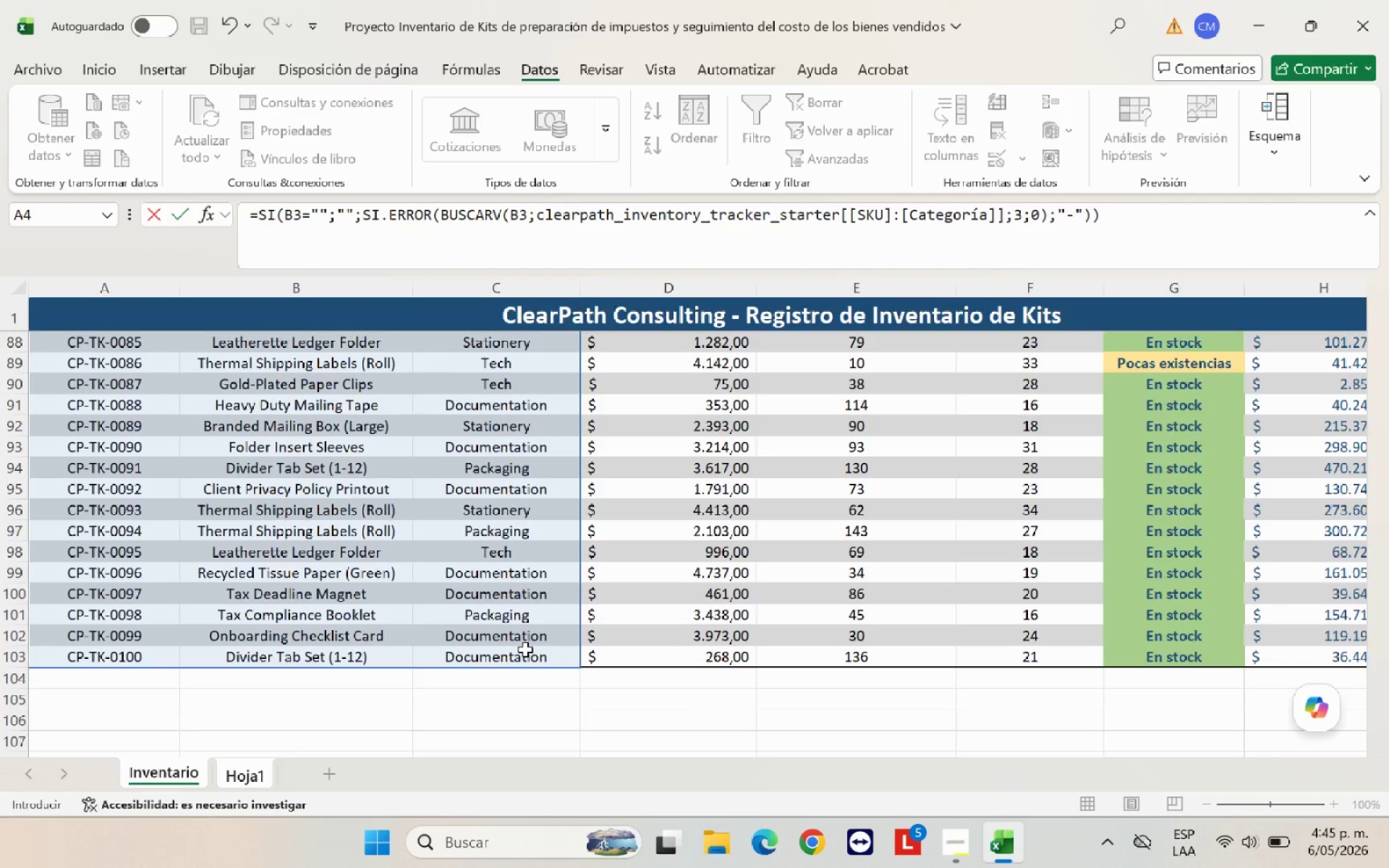 
key(Enter)
 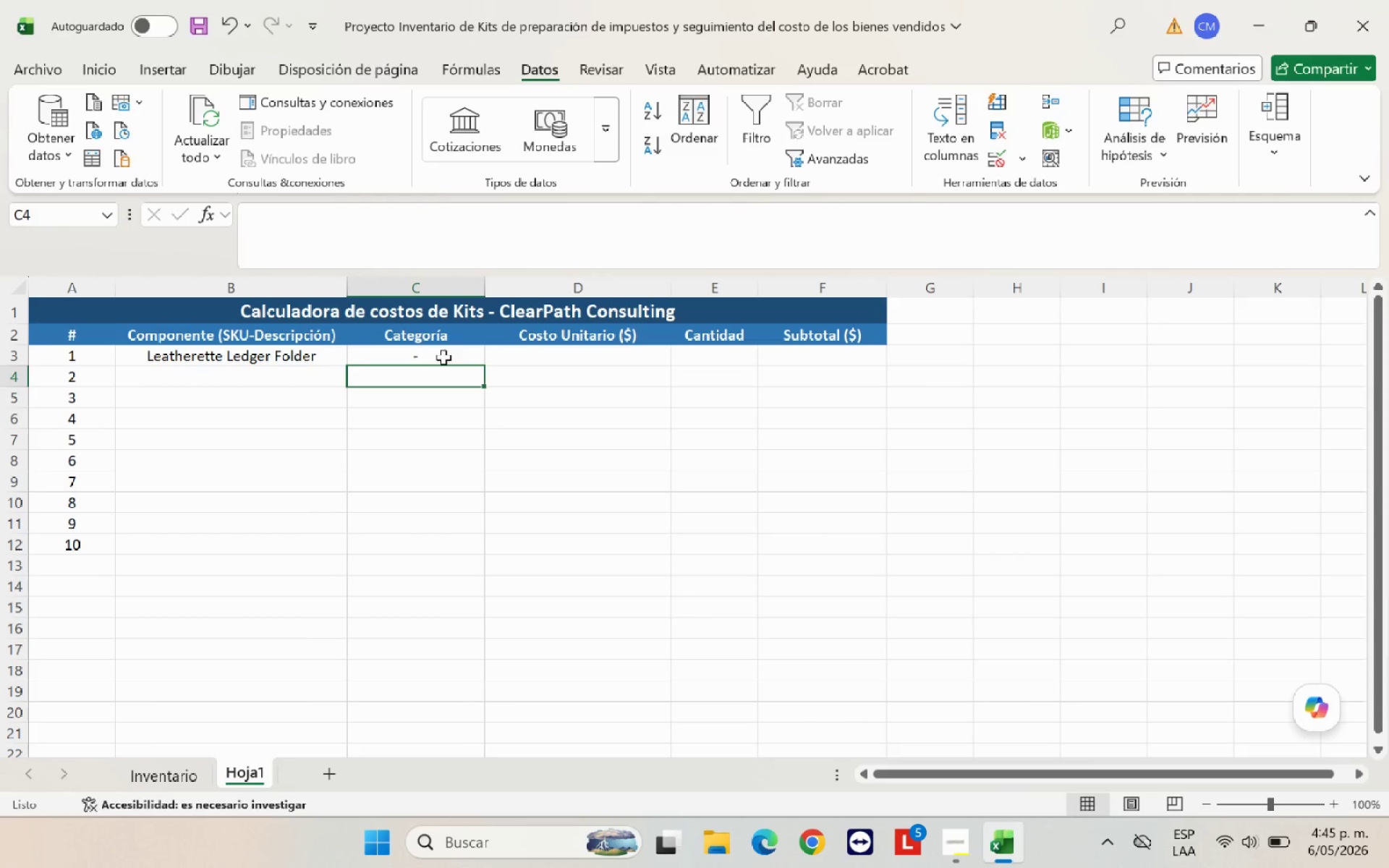 
left_click([441, 357])
 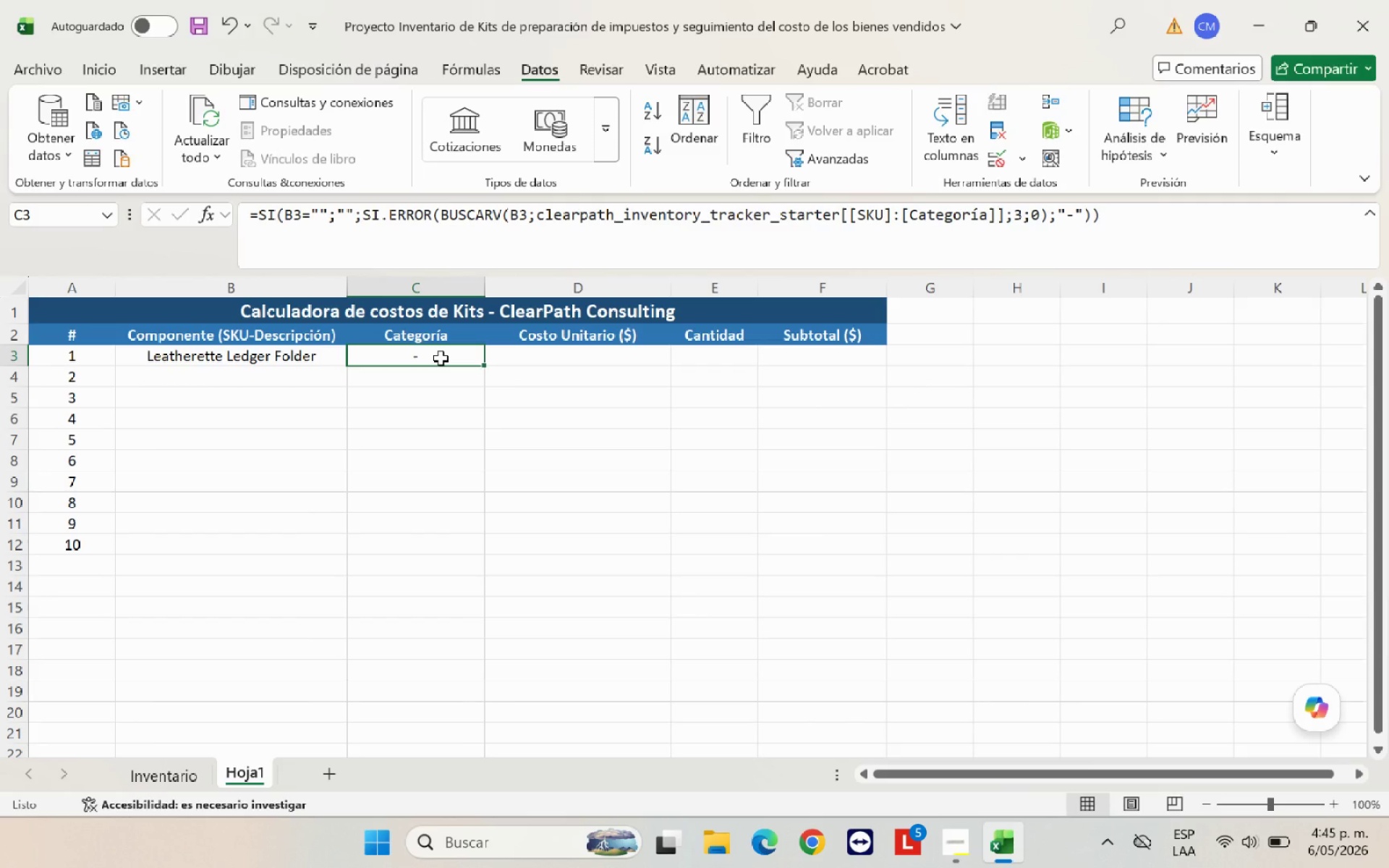 
wait(10.7)
 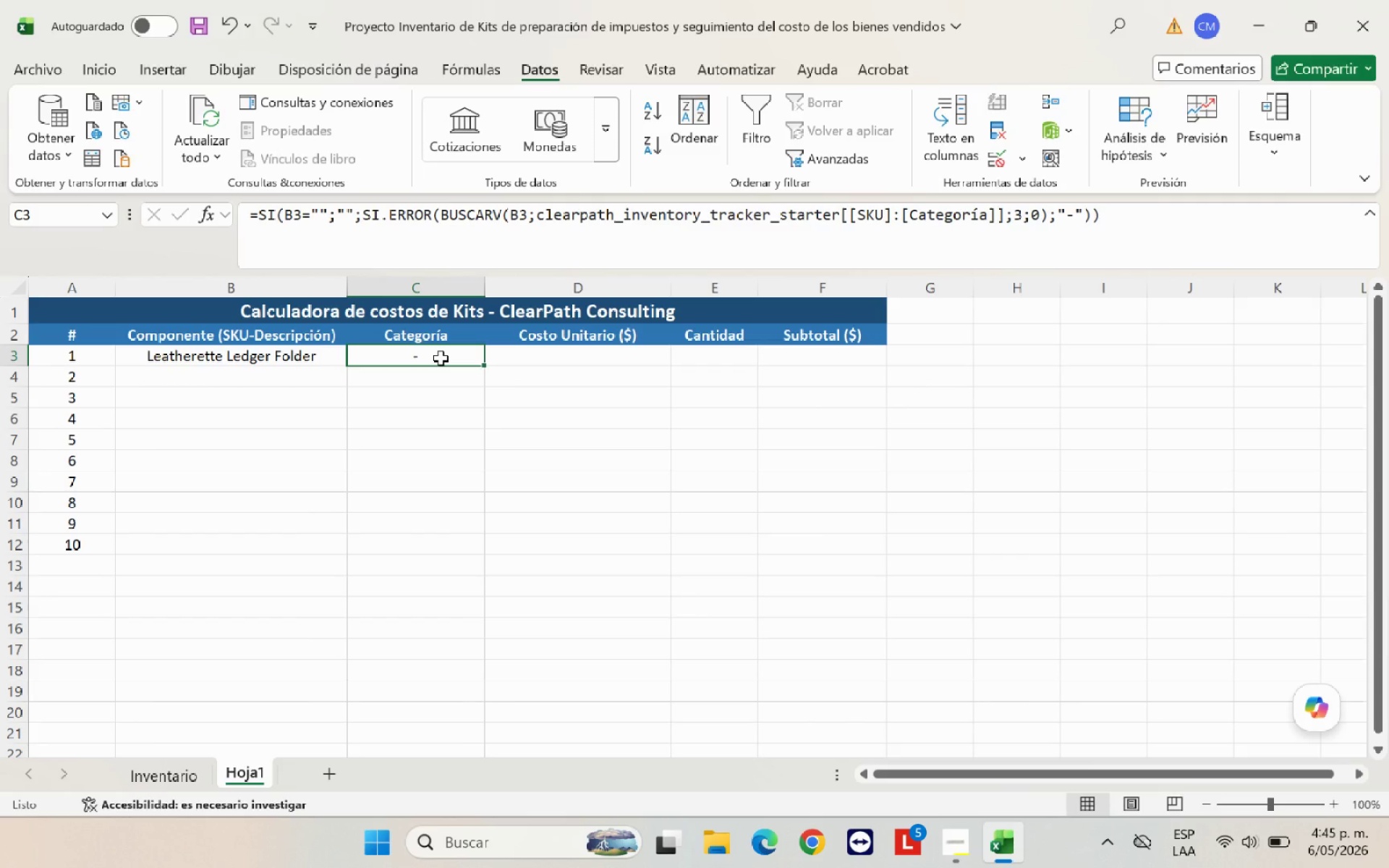 
left_click([330, 358])
 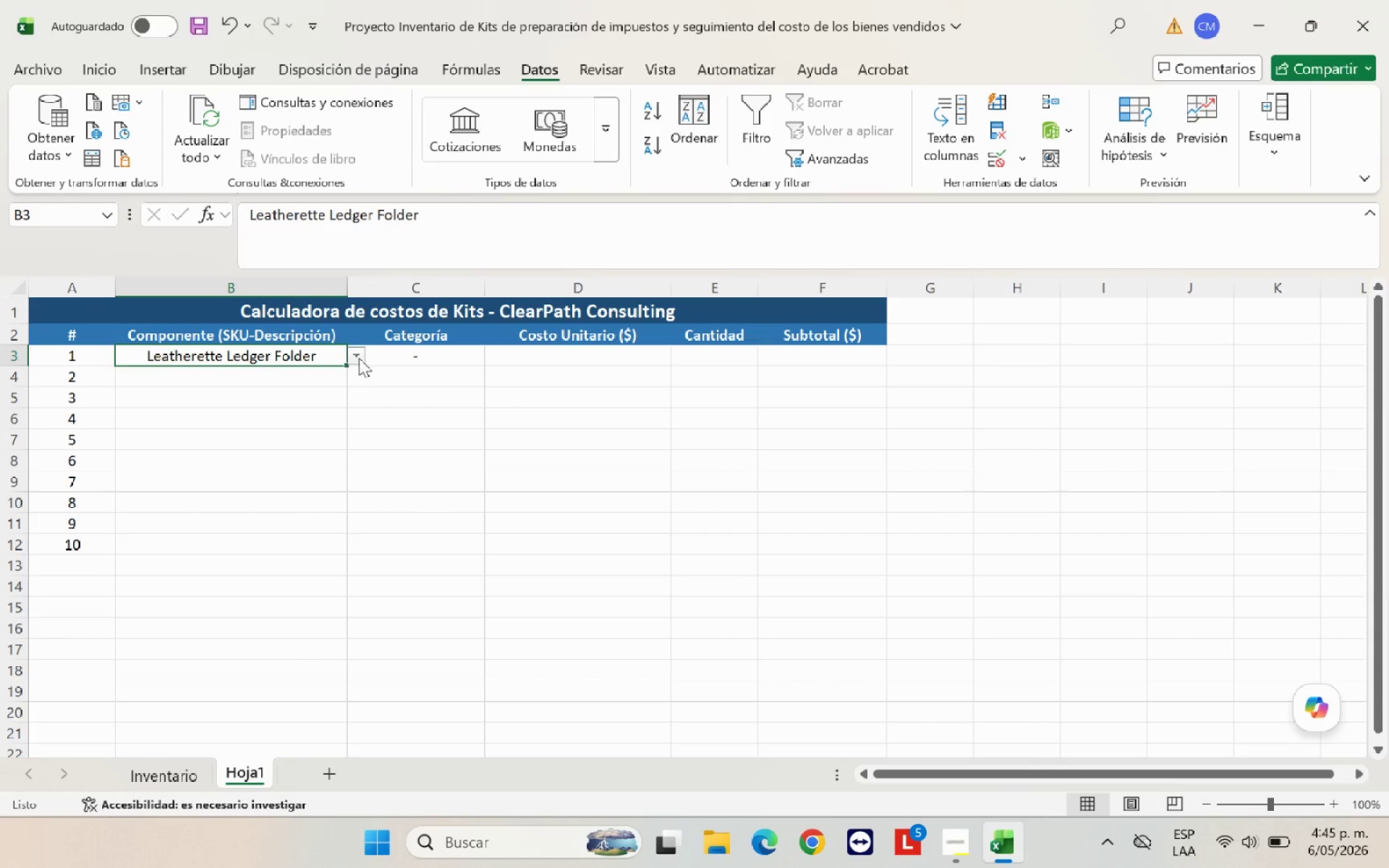 
left_click([359, 358])
 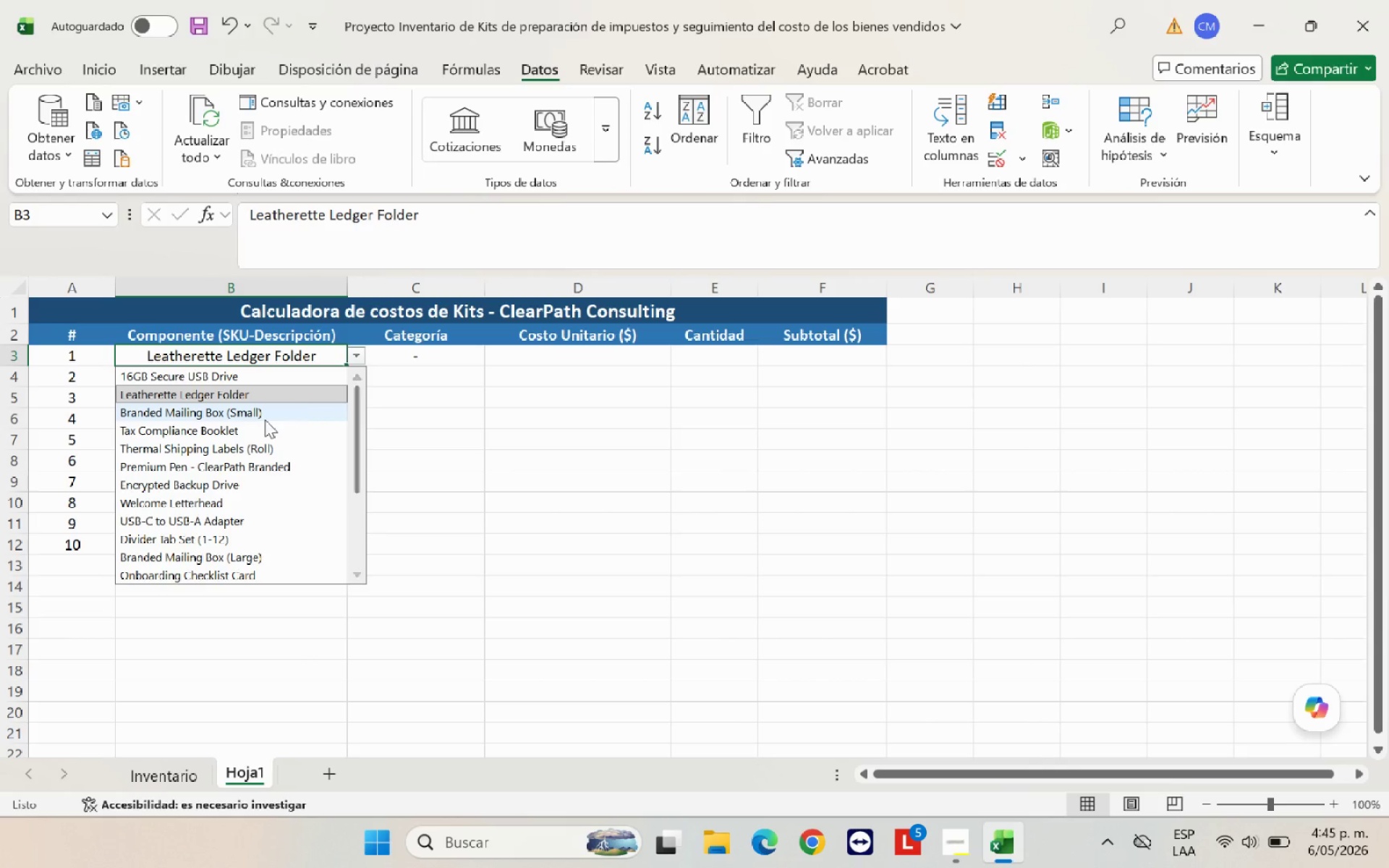 
left_click([265, 420])
 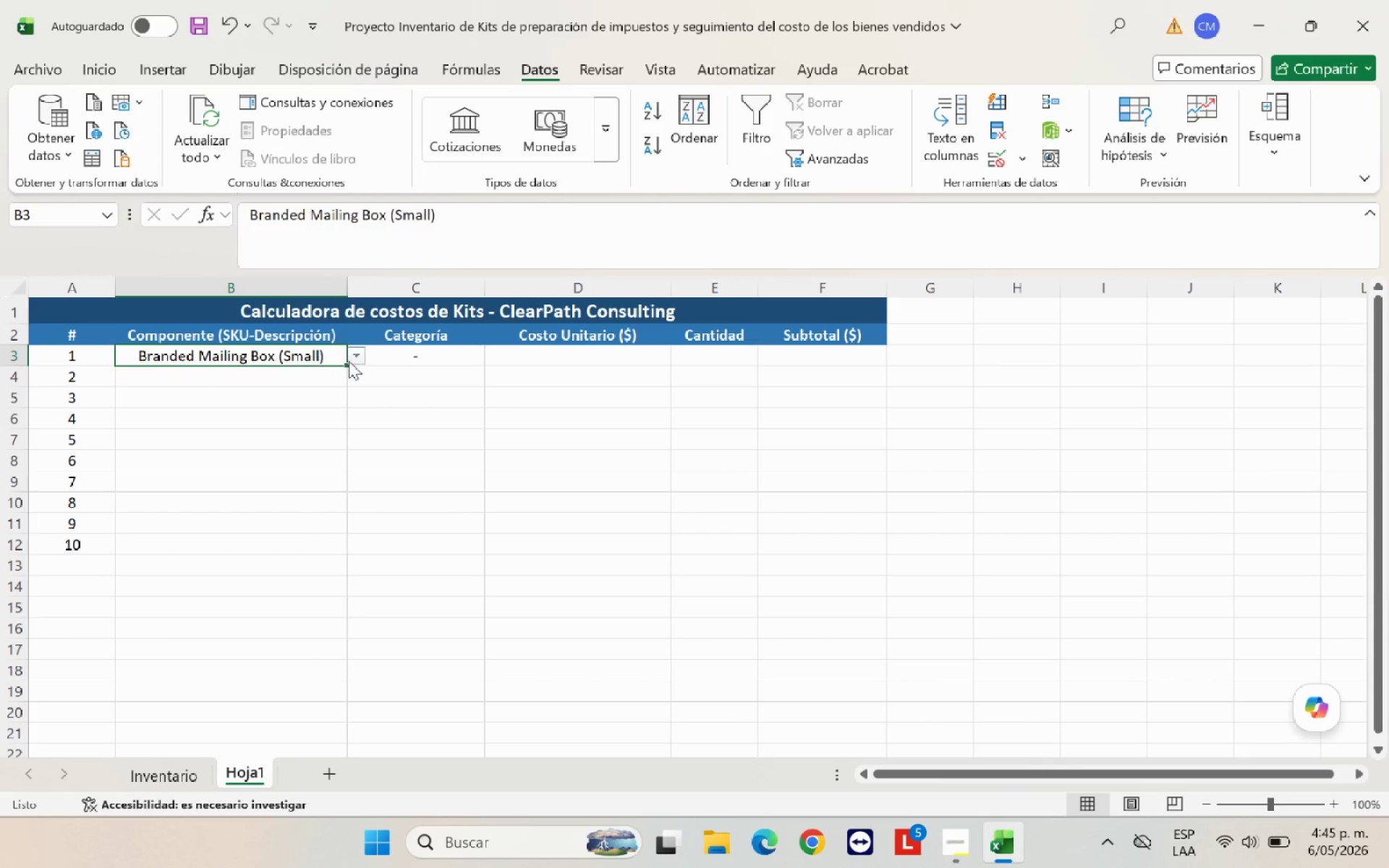 
left_click([354, 361])
 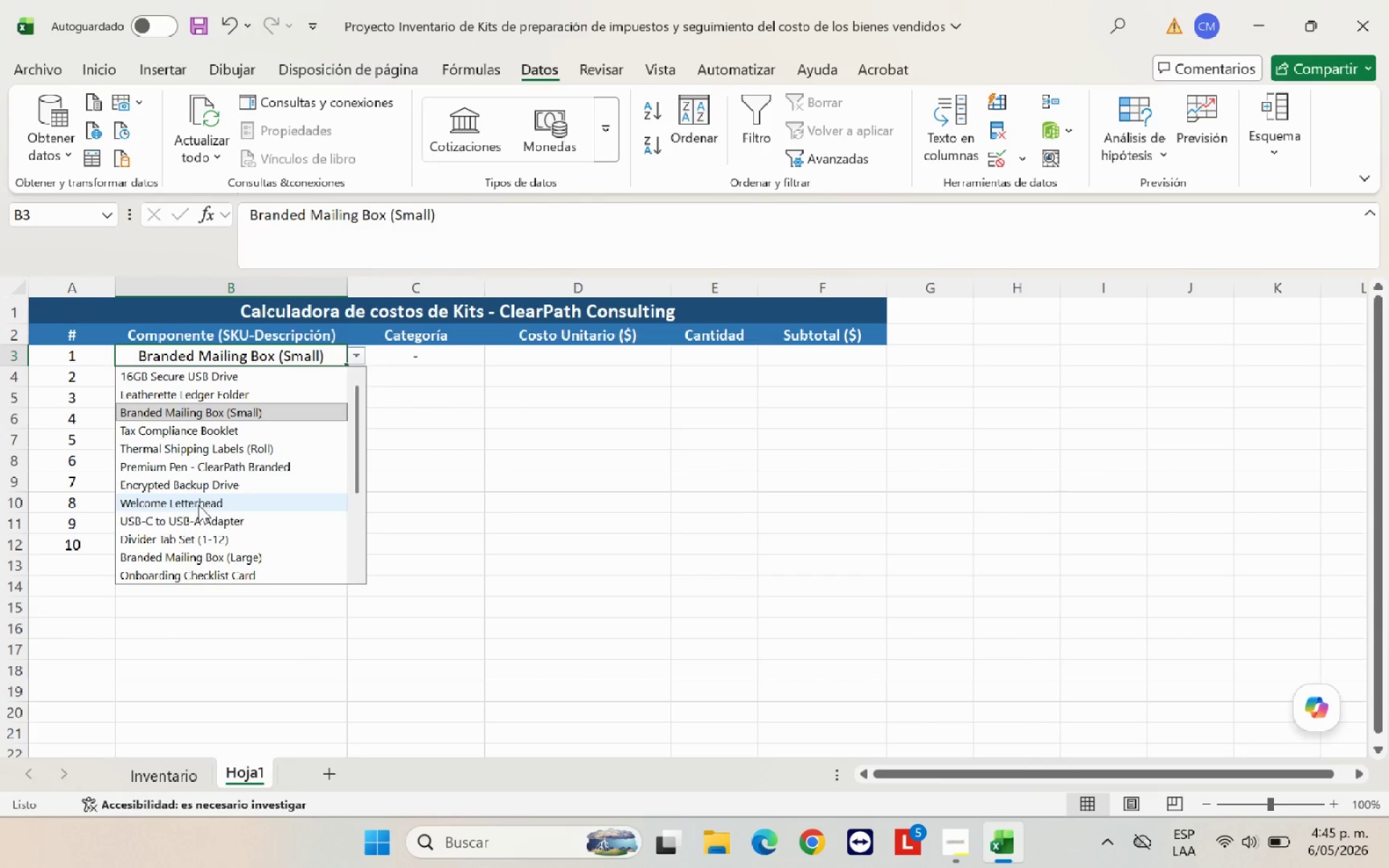 
left_click([198, 505])
 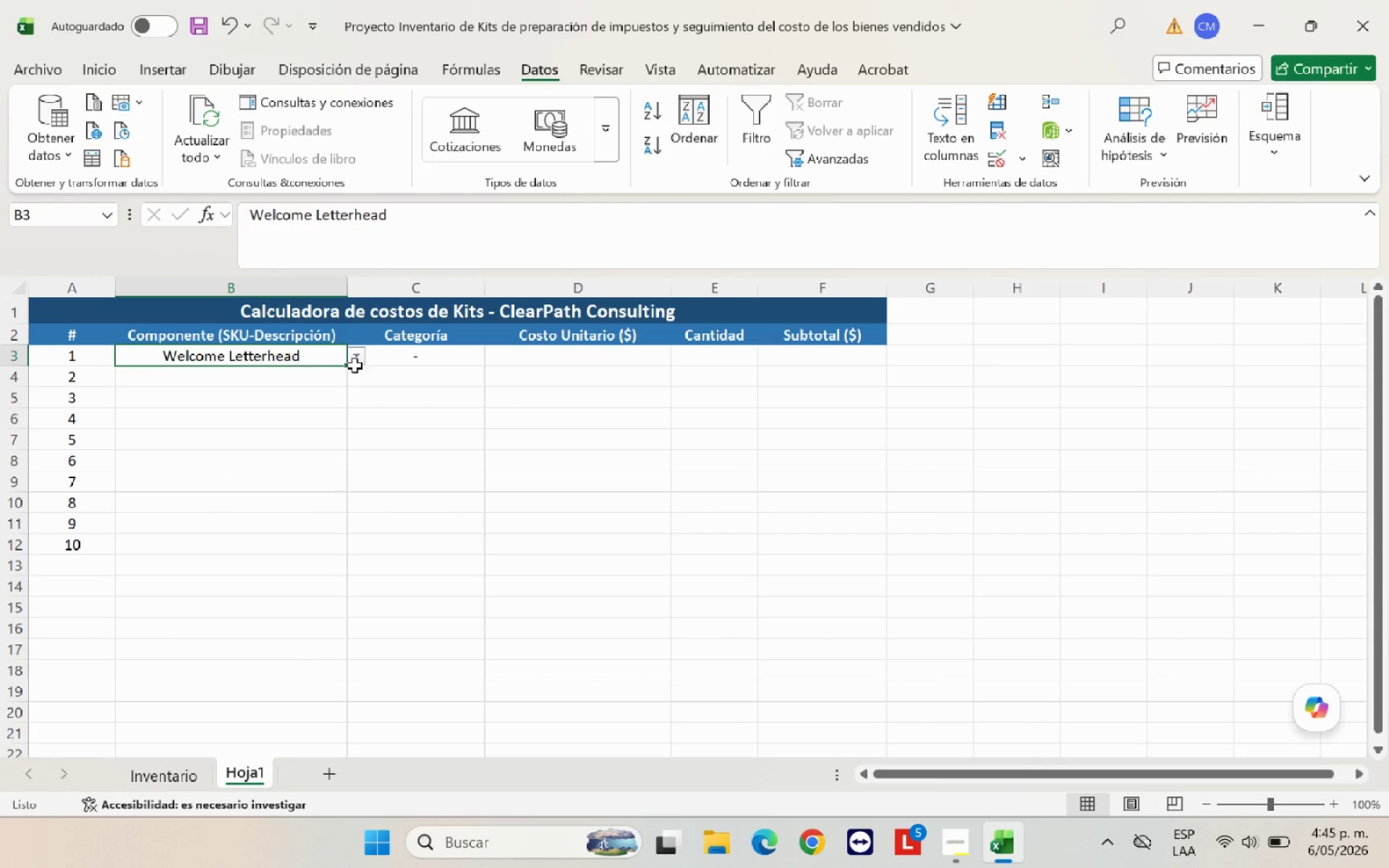 
left_click([357, 359])
 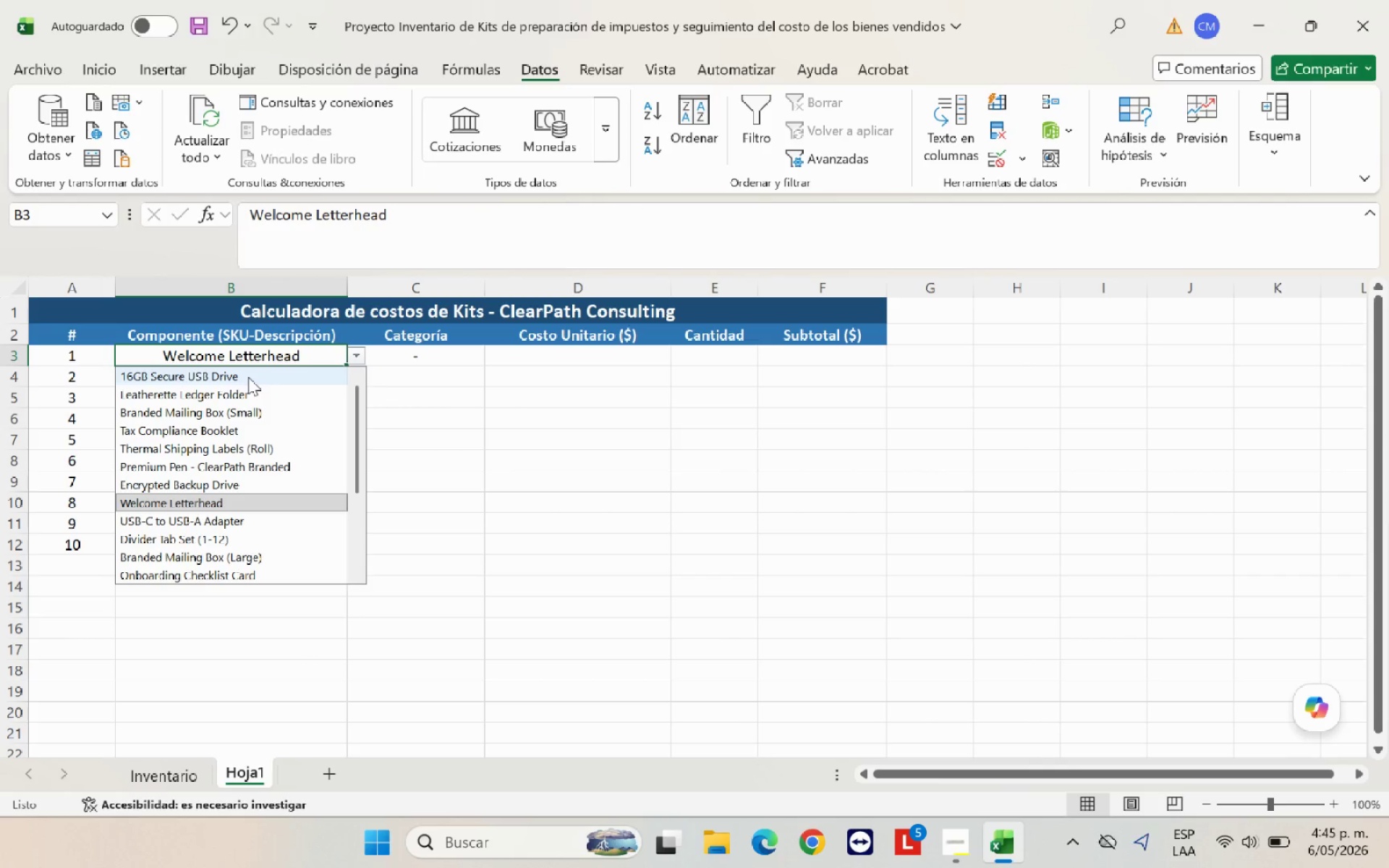 
left_click([248, 377])
 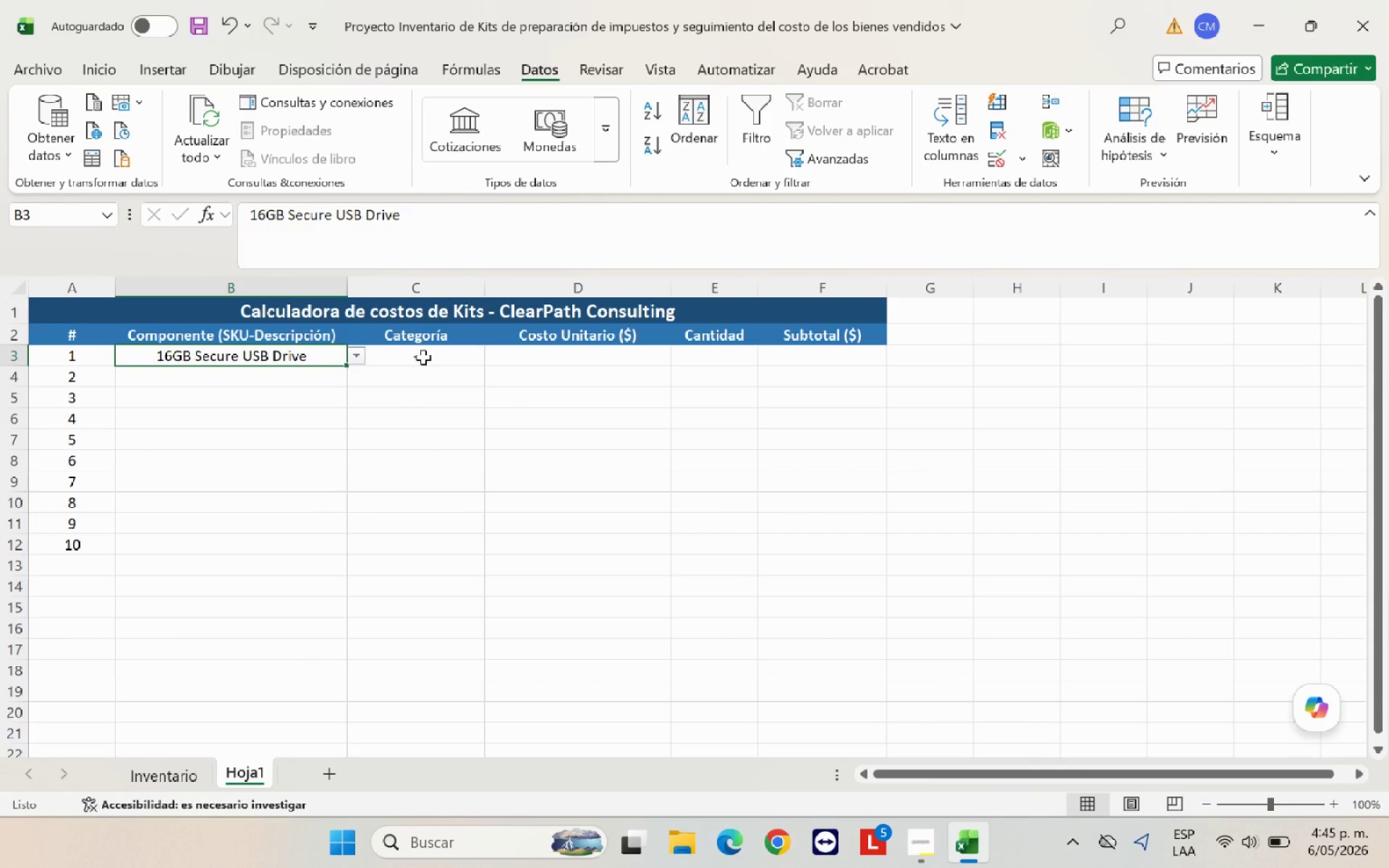 
left_click([423, 357])
 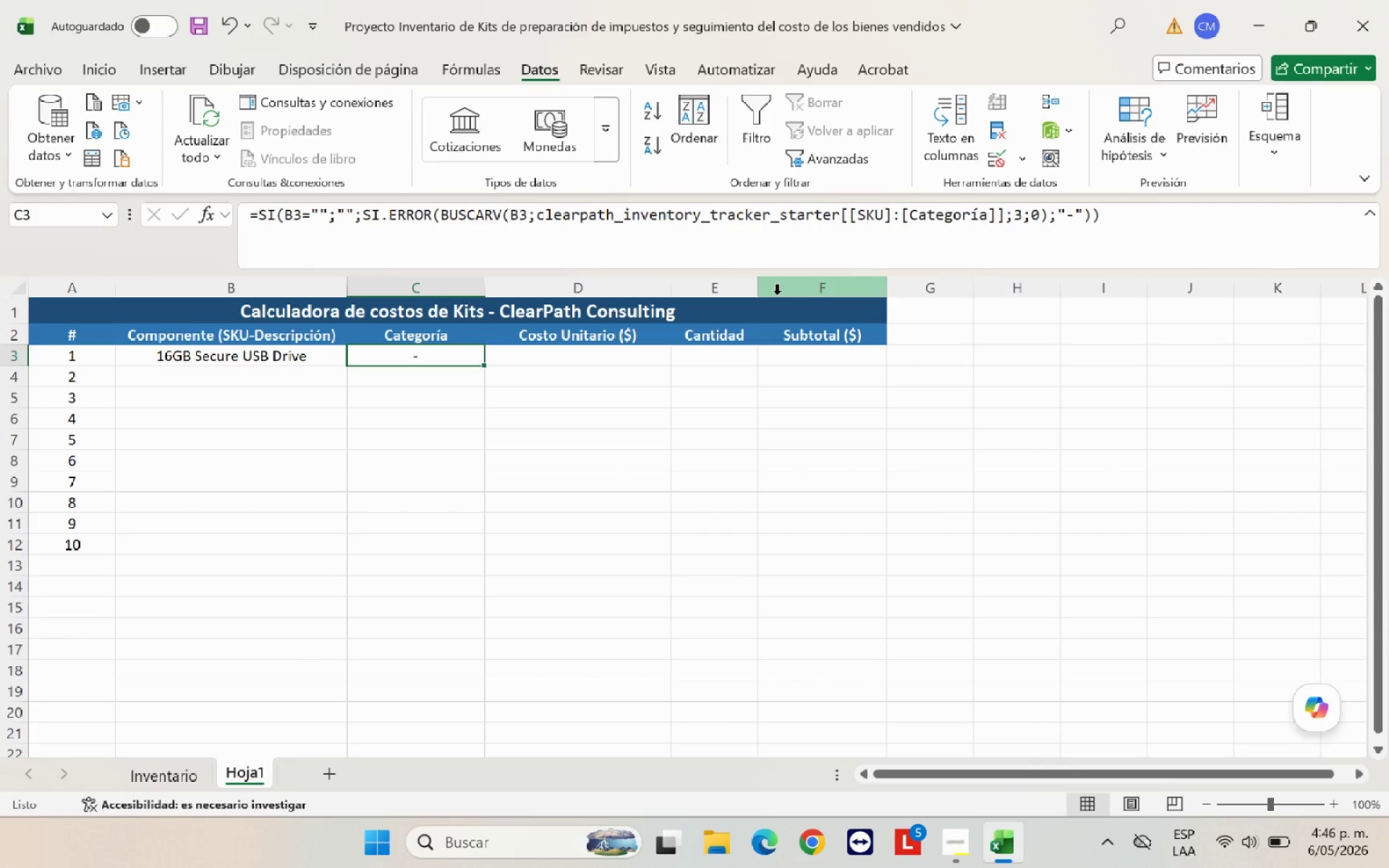 
wait(51.19)
 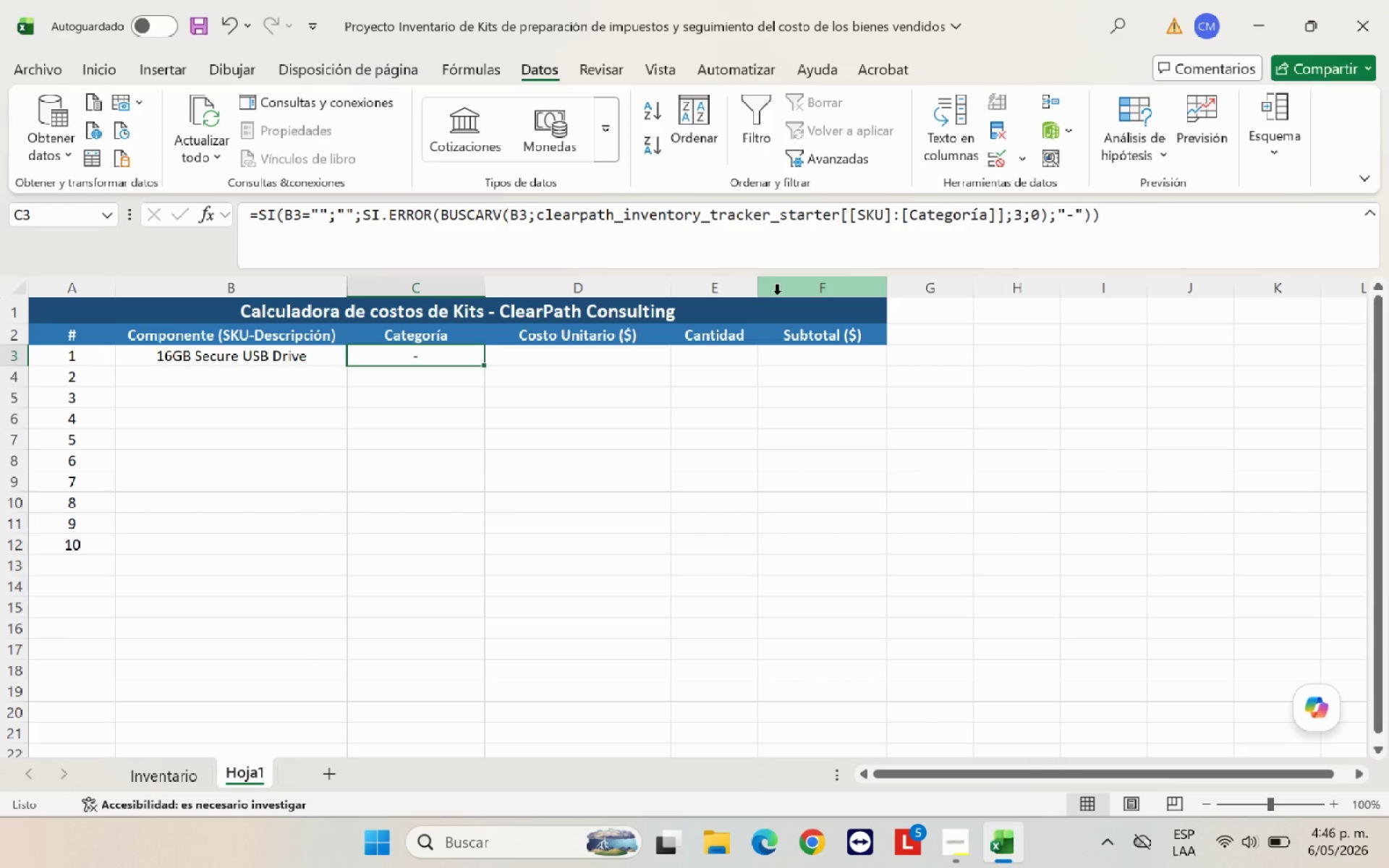 
left_click([637, 539])
 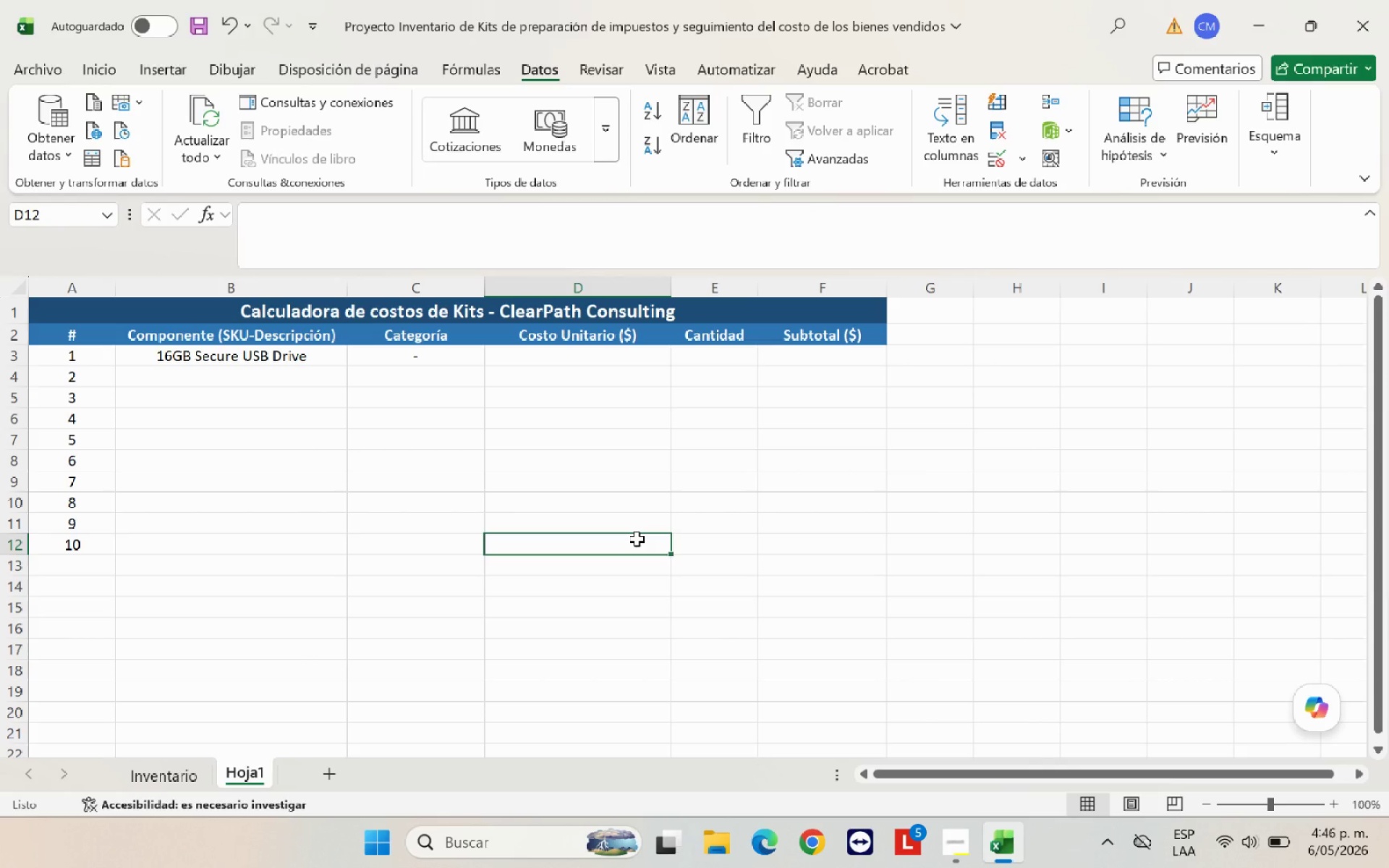 
wait(24.11)
 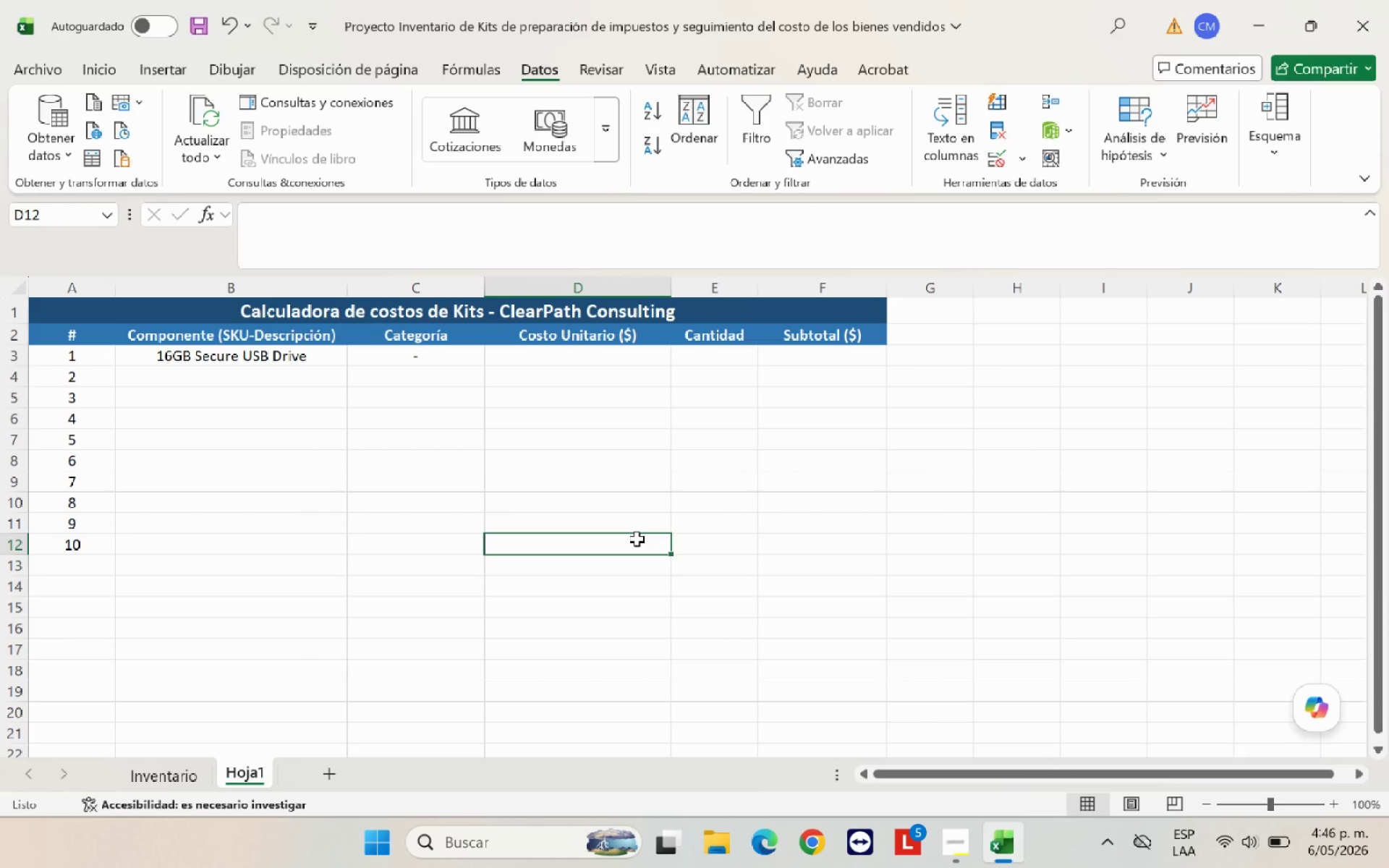 
left_click([444, 349])
 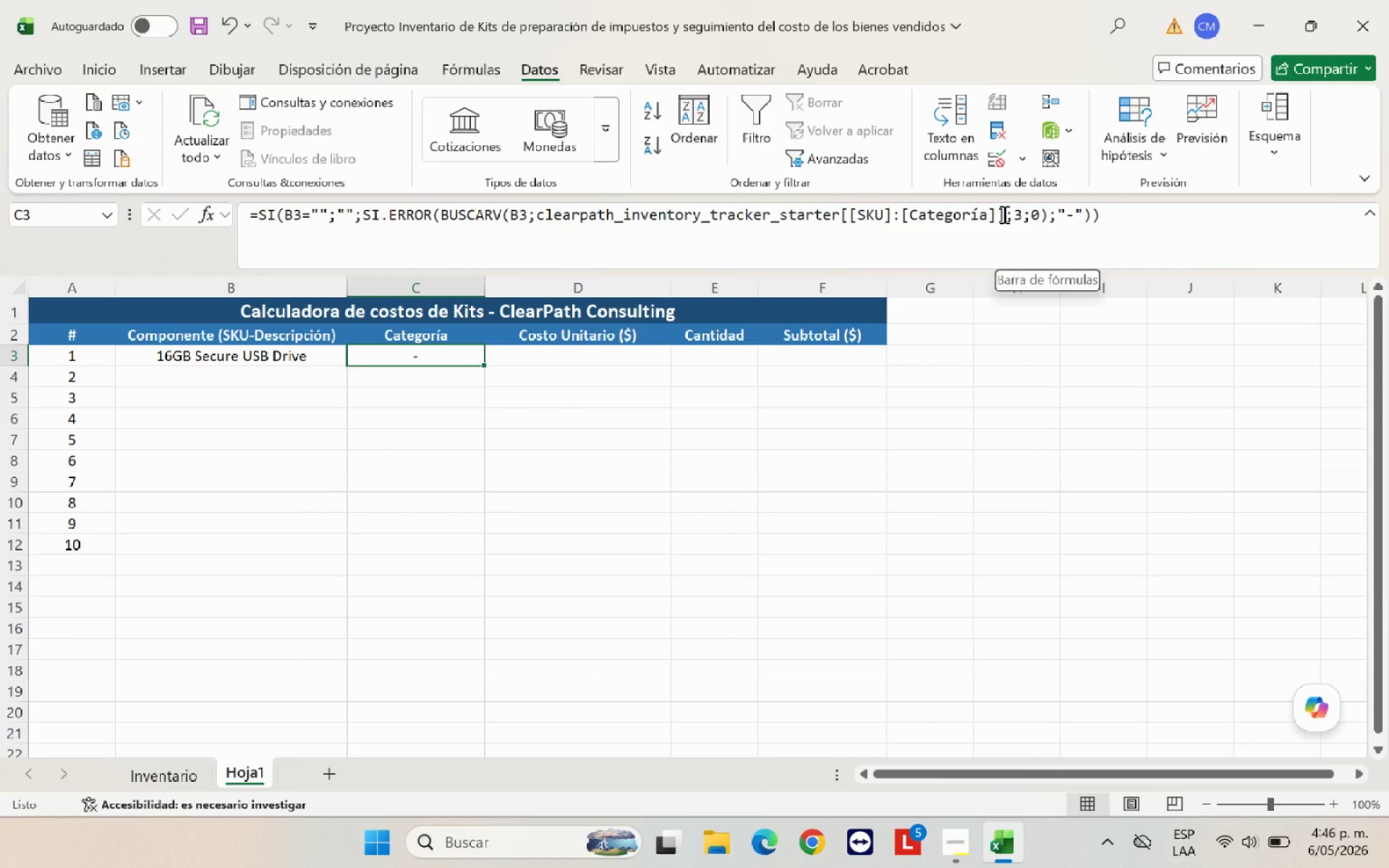 
left_click_drag(start_coordinate=[1003, 214], to_coordinate=[540, 221])
 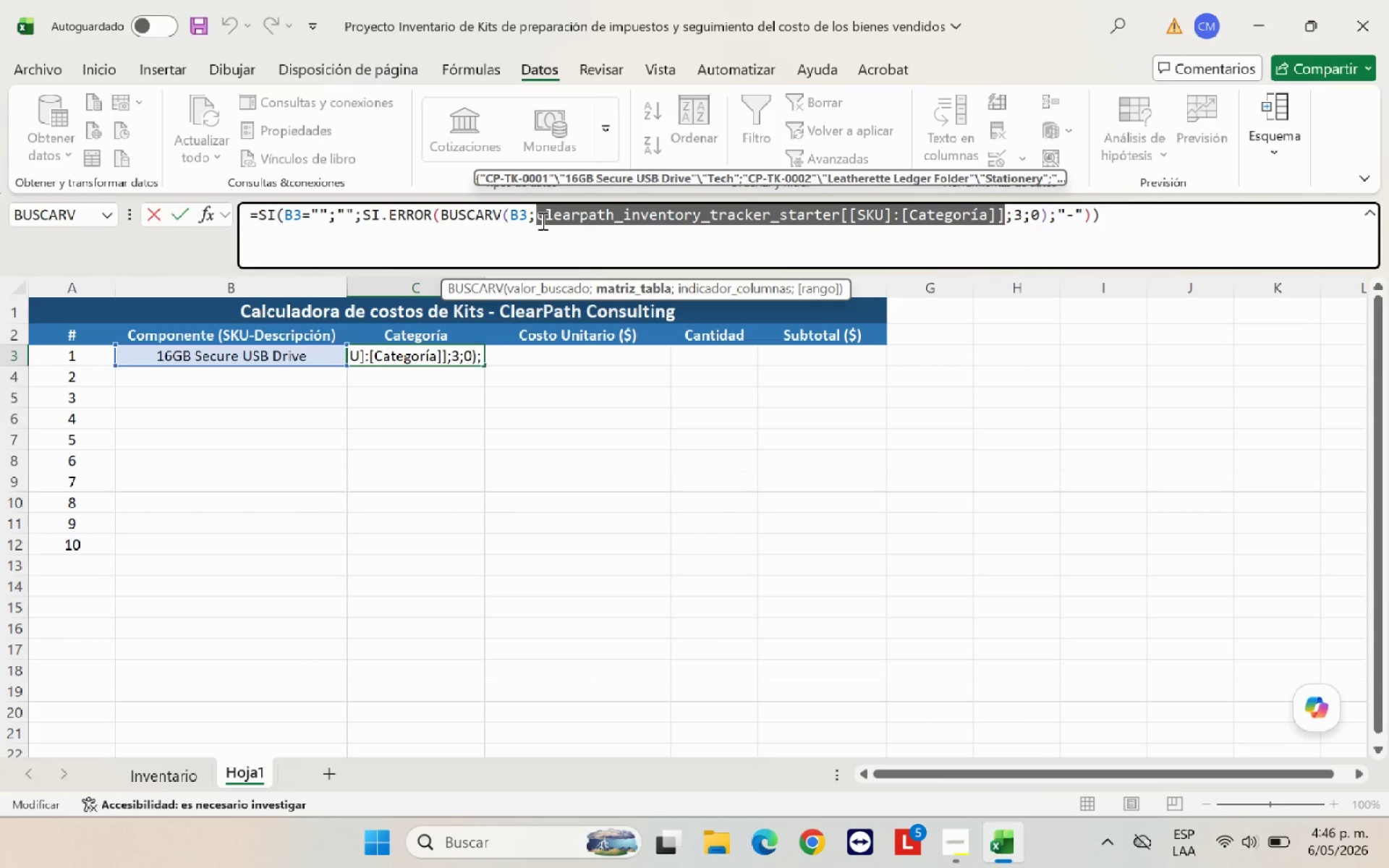 
key(Backspace)
 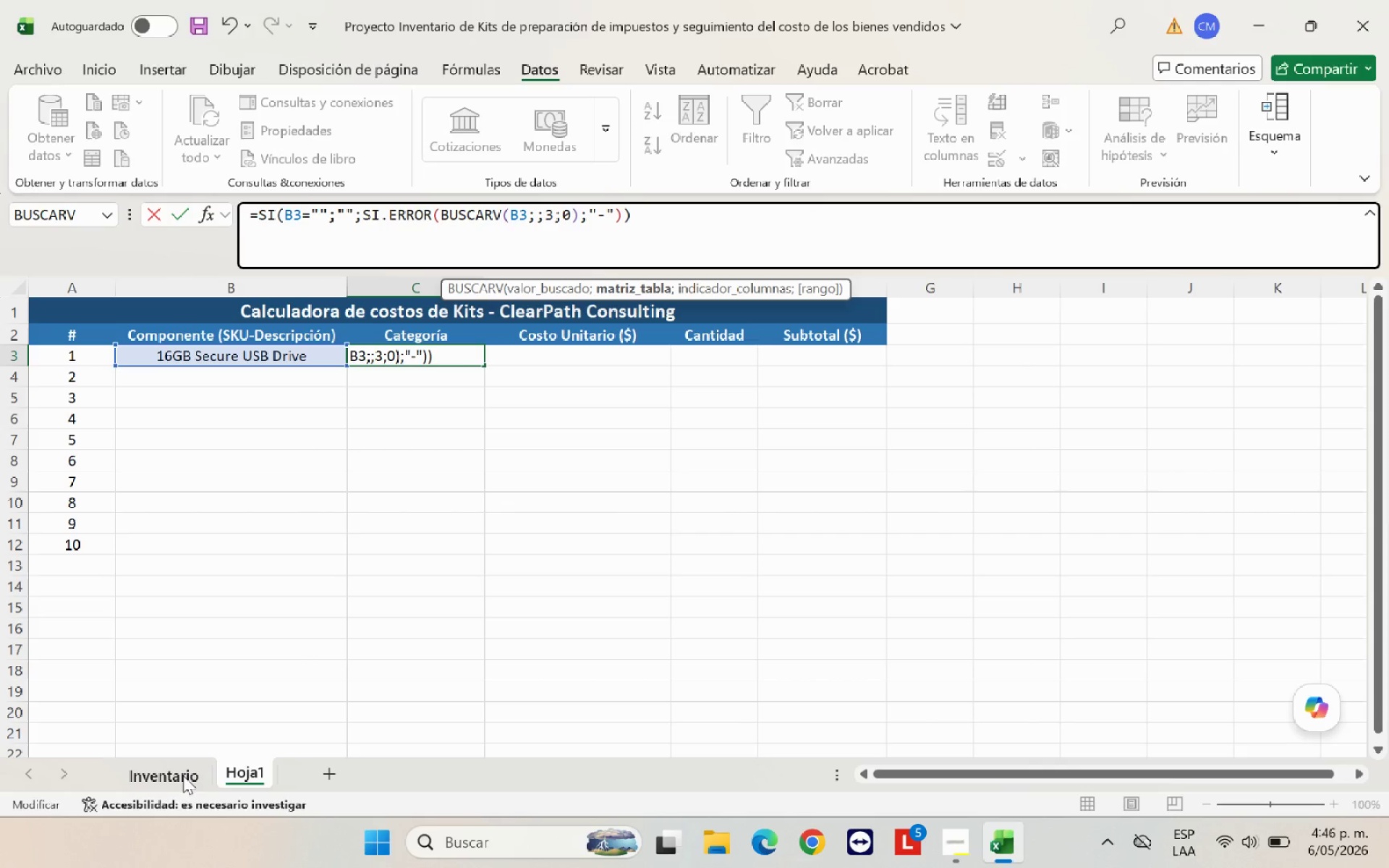 
left_click([169, 775])
 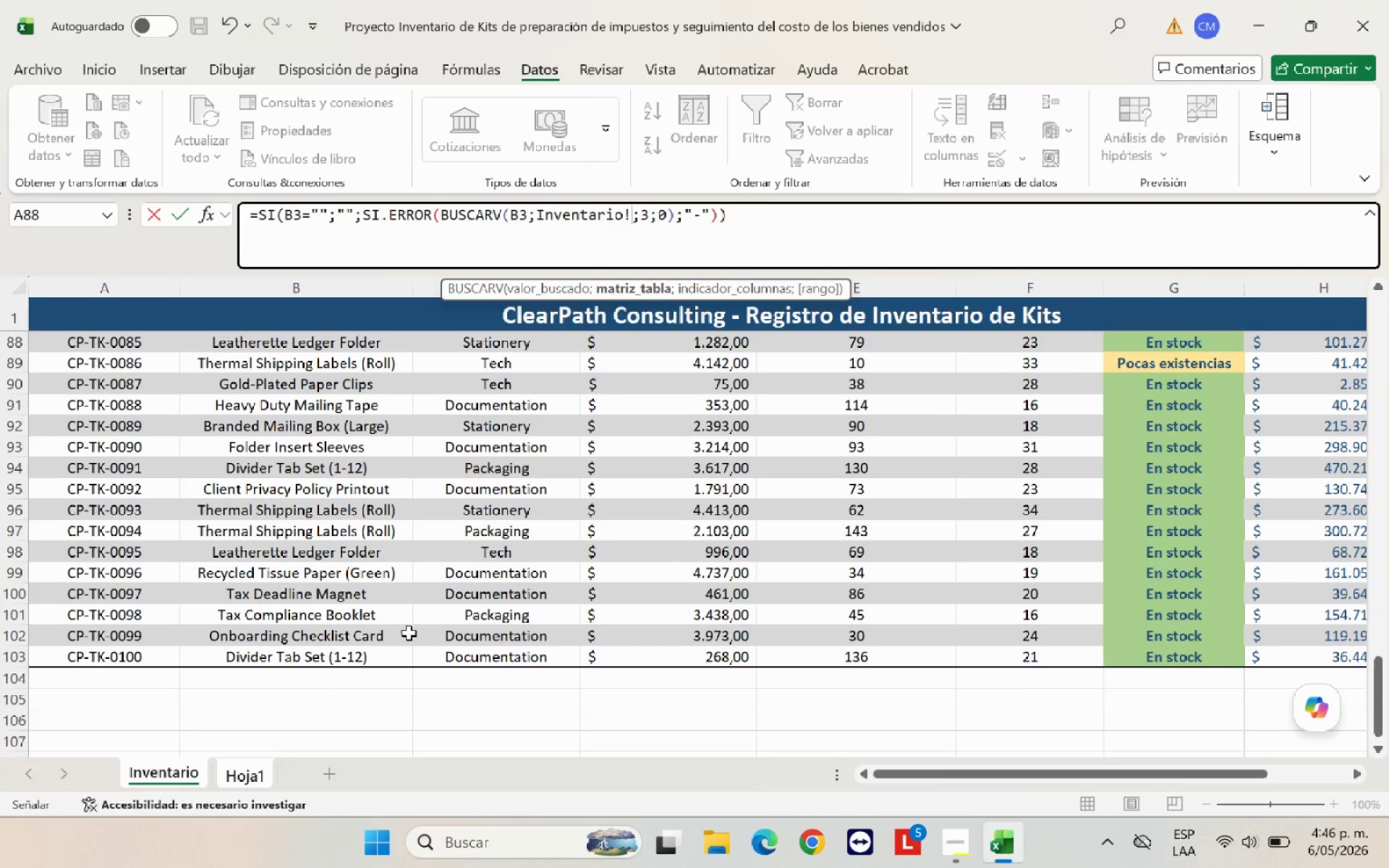 
scroll: coordinate [450, 621], scroll_direction: up, amount: 35.0
 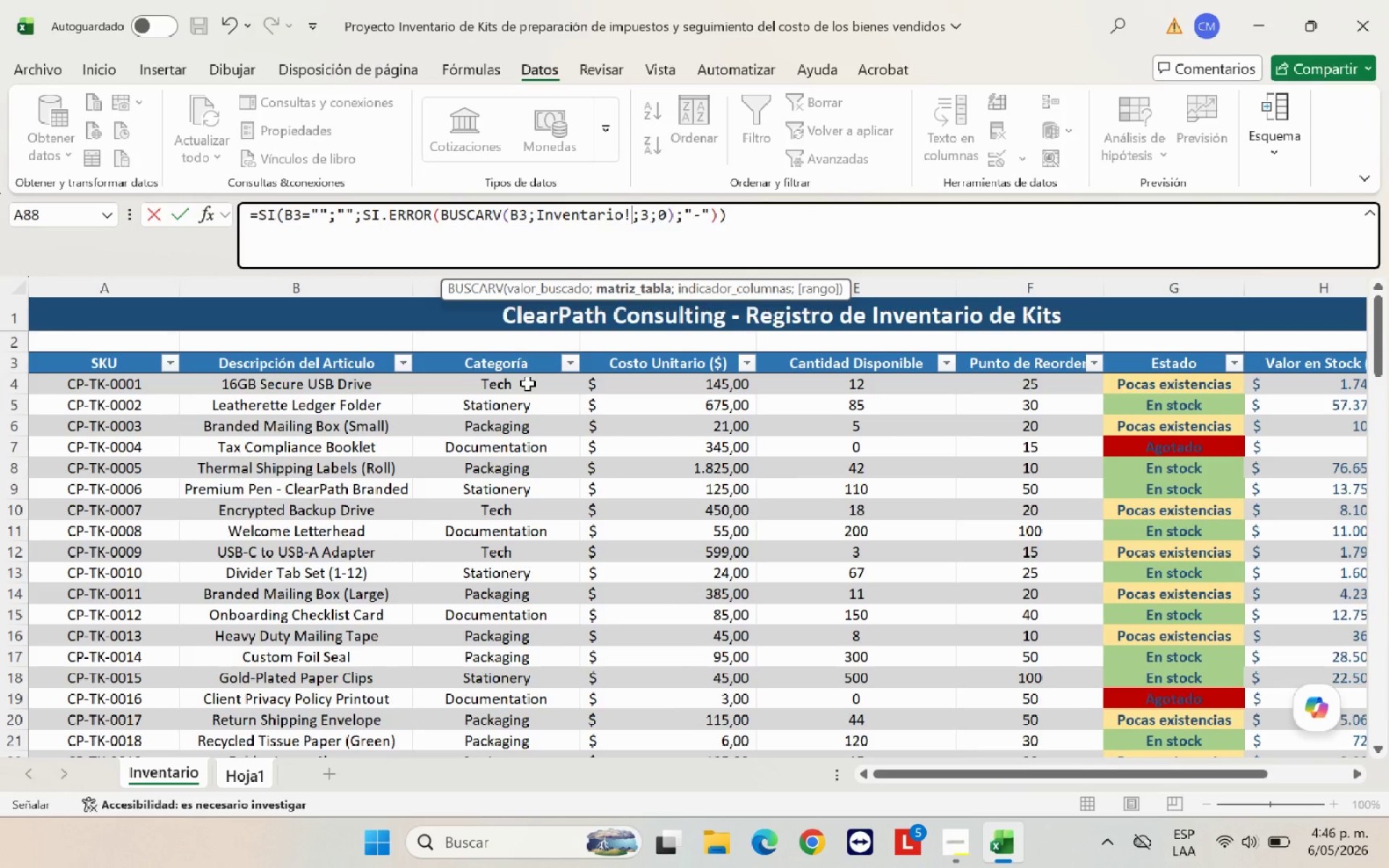 
left_click_drag(start_coordinate=[527, 383], to_coordinate=[527, 675])
 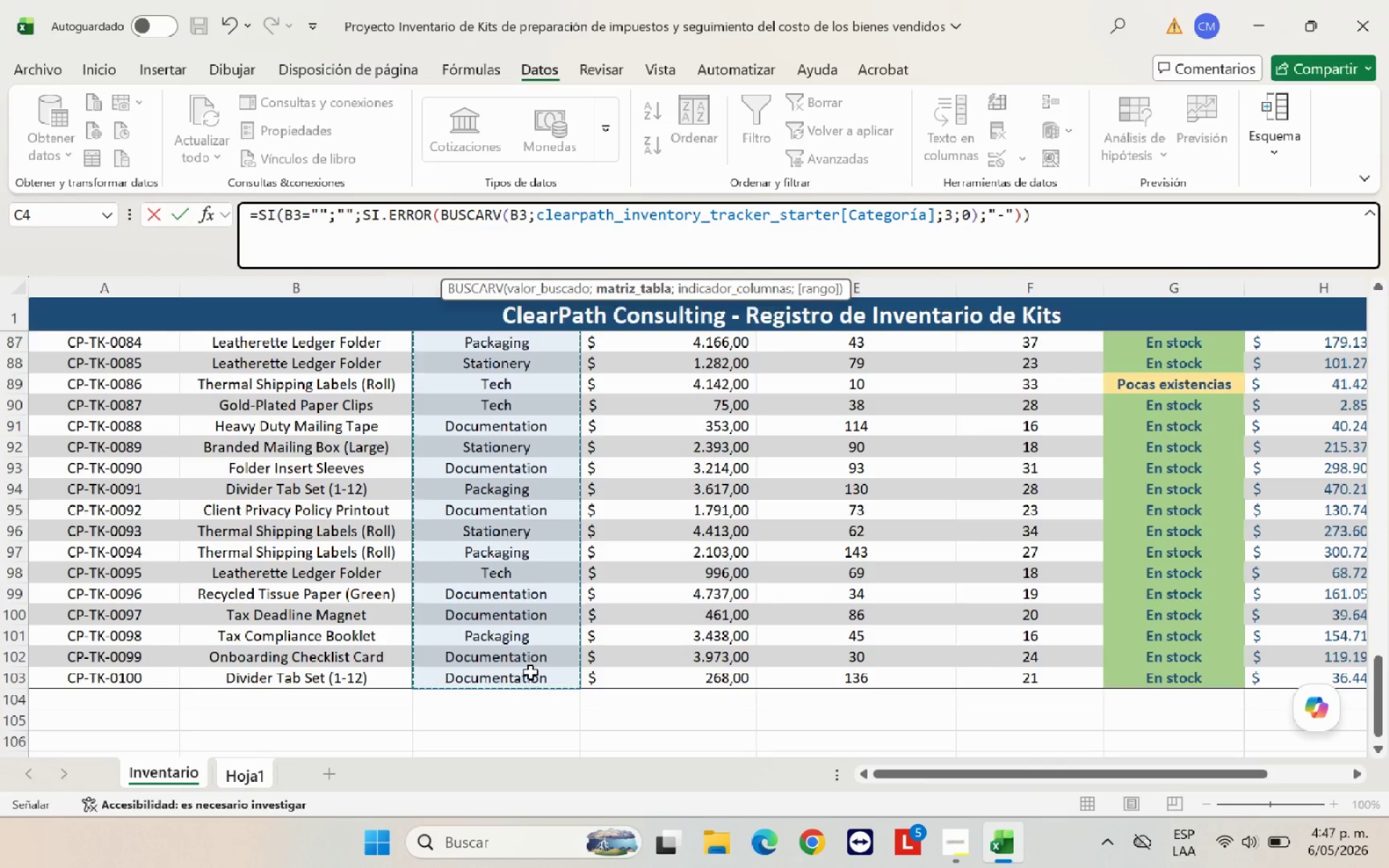 
scroll: coordinate [535, 668], scroll_direction: up, amount: 34.0
 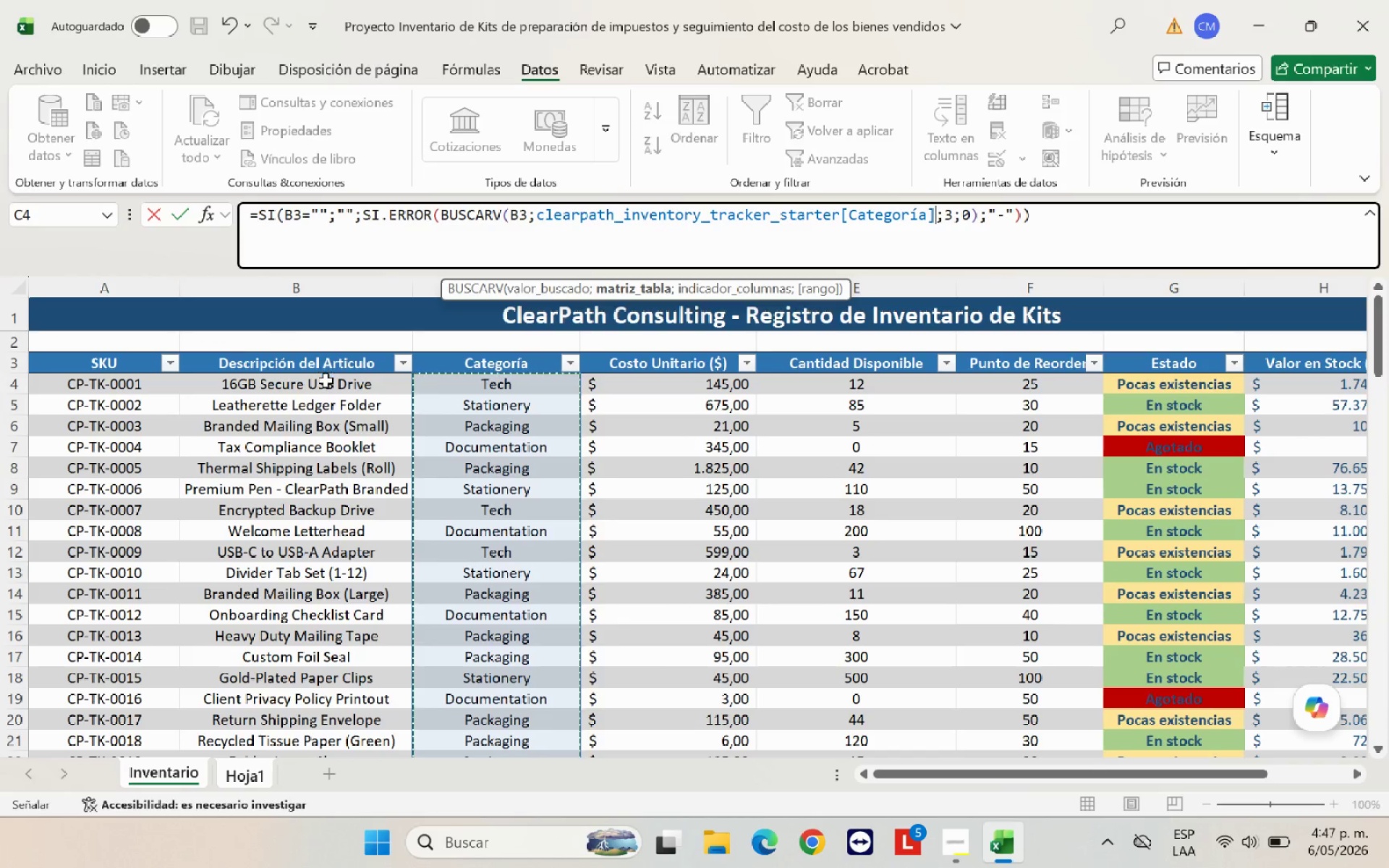 
left_click_drag(start_coordinate=[333, 386], to_coordinate=[514, 672])
 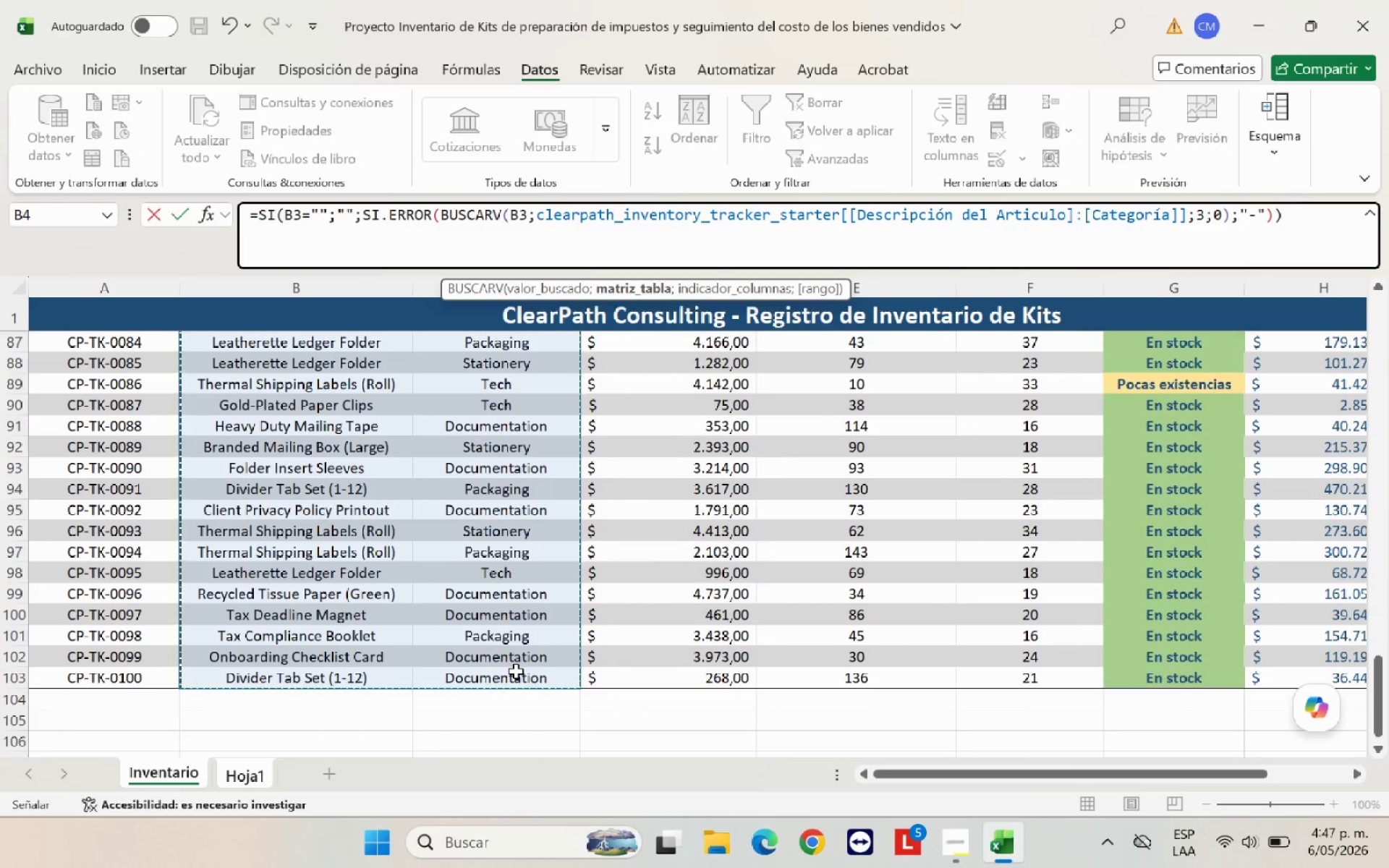 
key(Enter)
 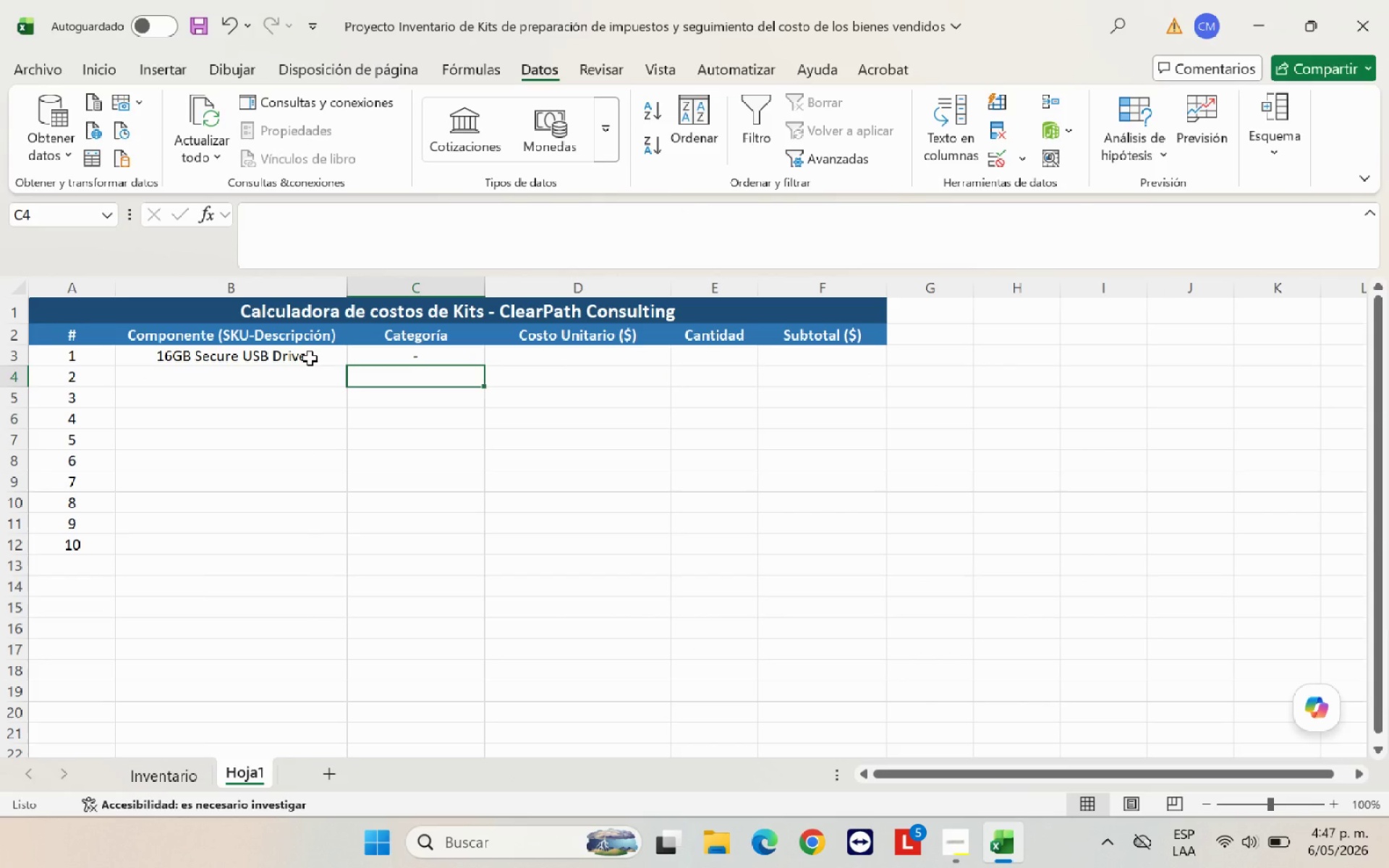 
left_click([310, 358])
 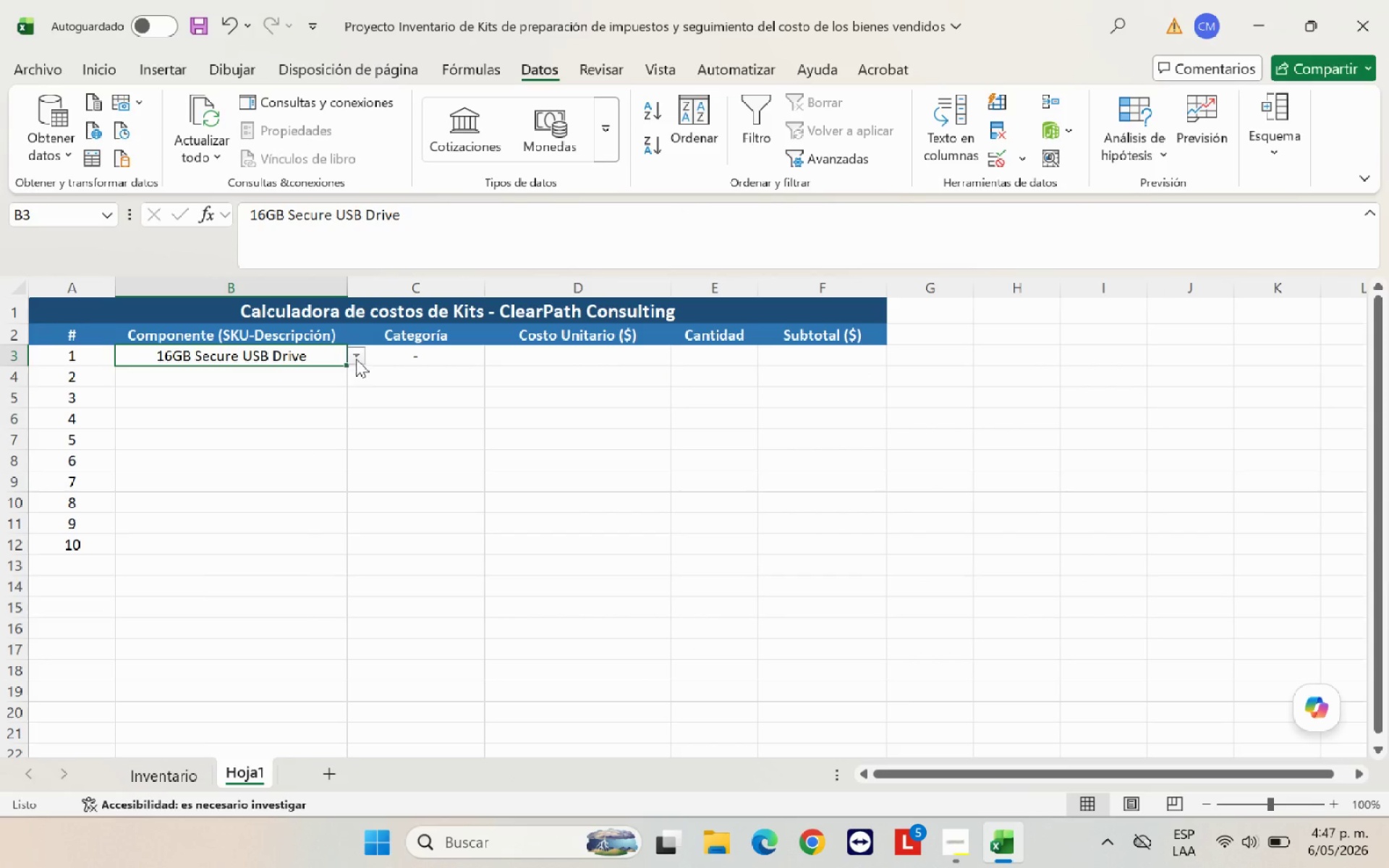 
left_click([356, 359])
 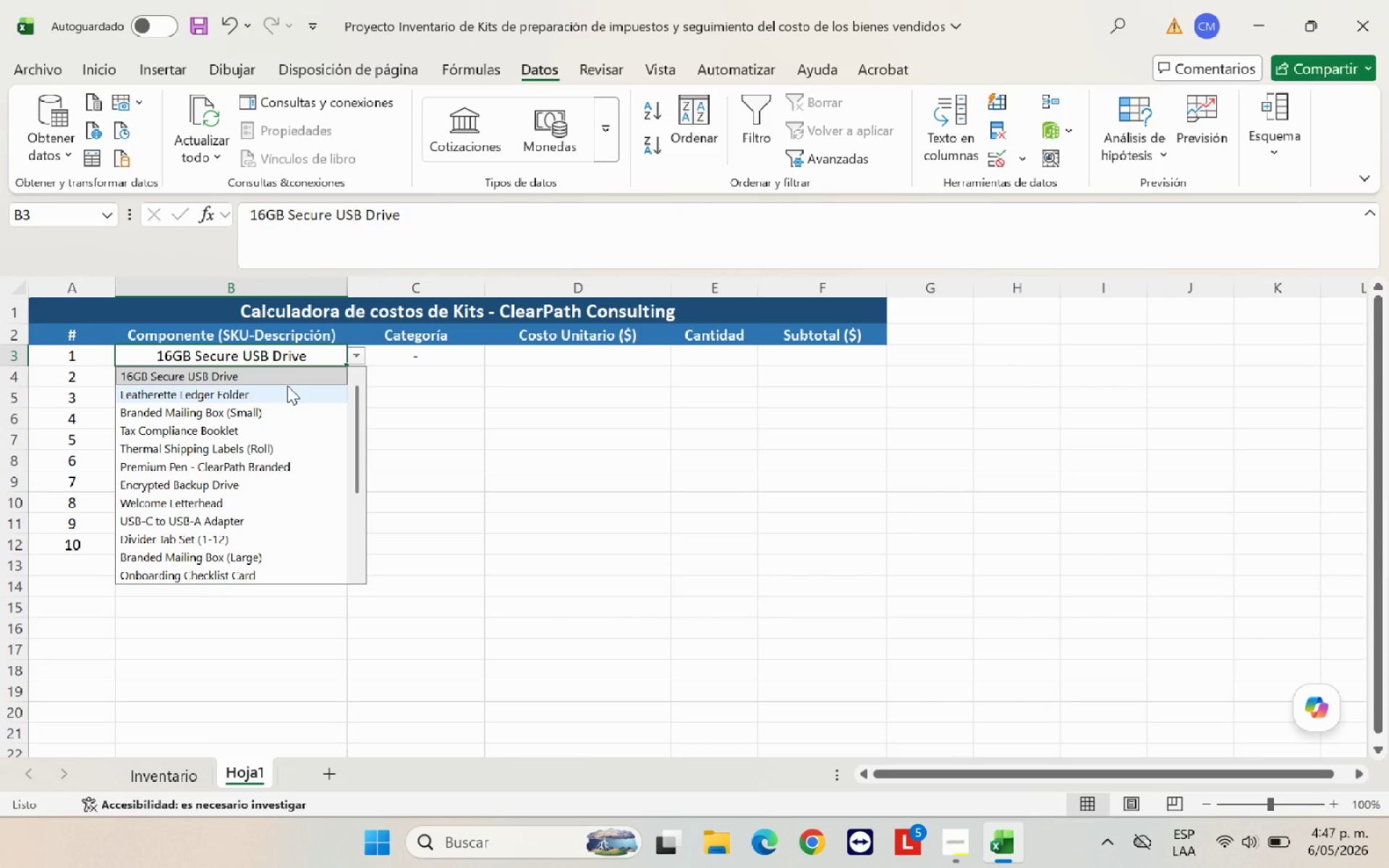 
left_click([287, 386])
 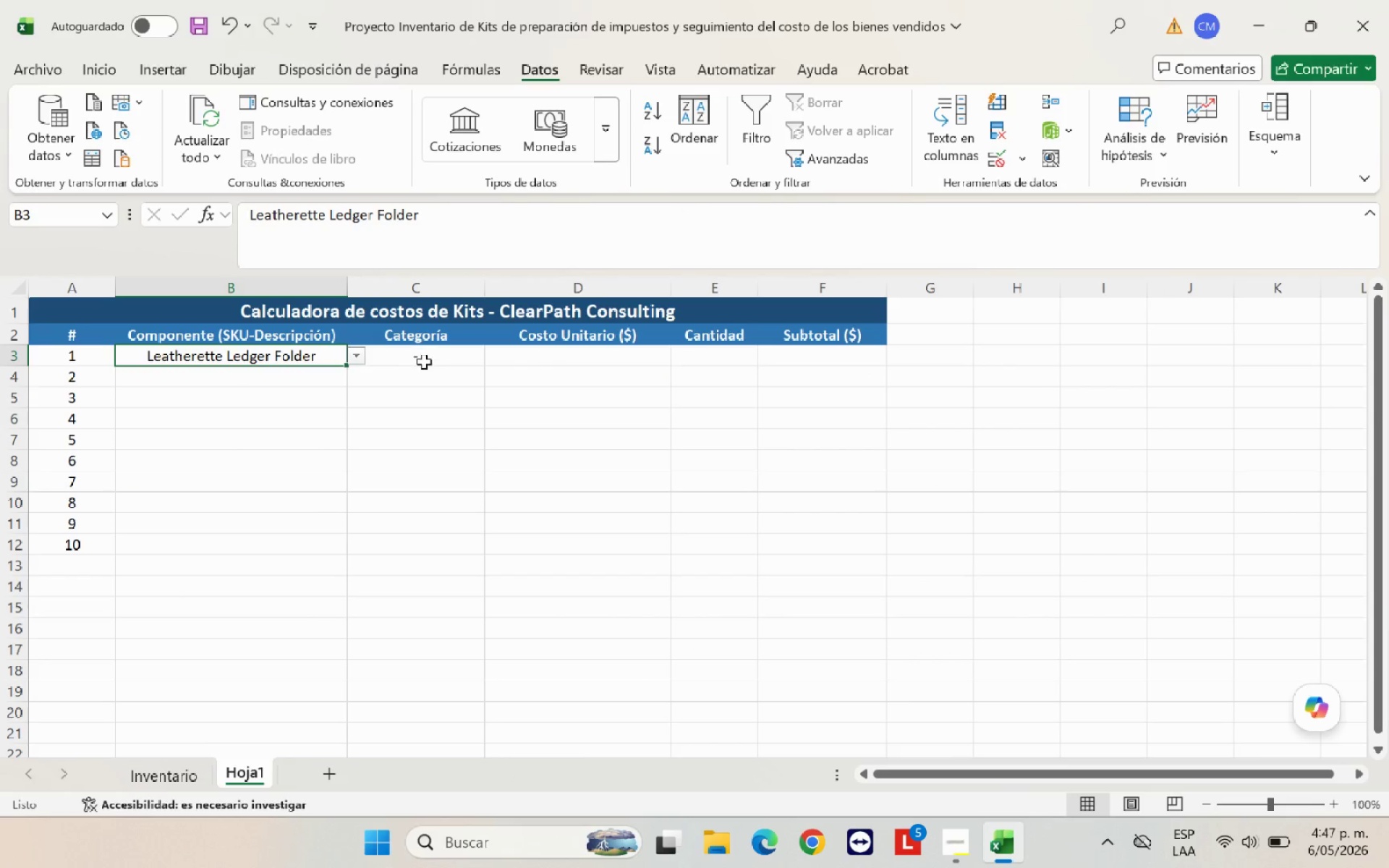 
left_click([431, 357])
 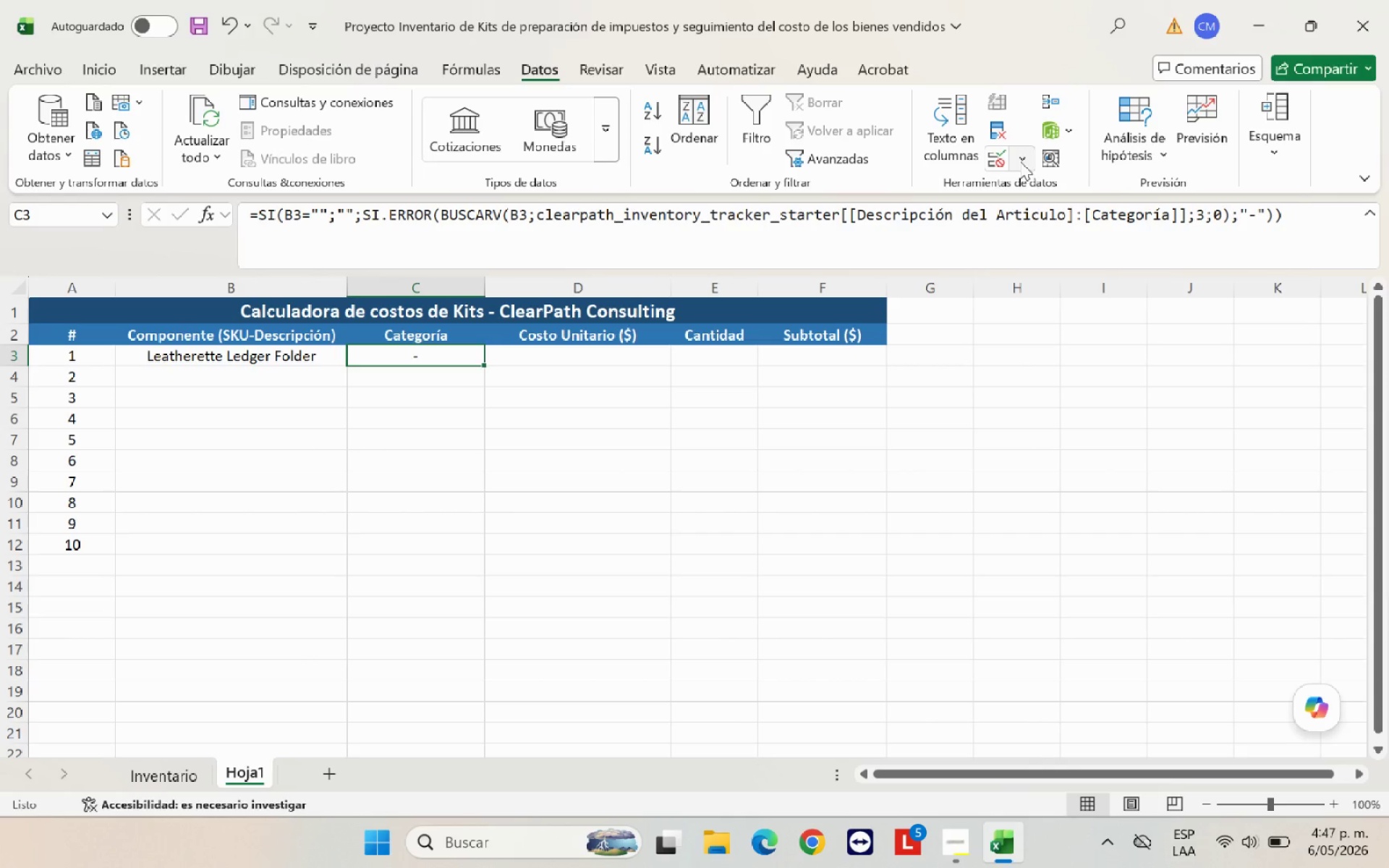 
mouse_move([1106, 216])
 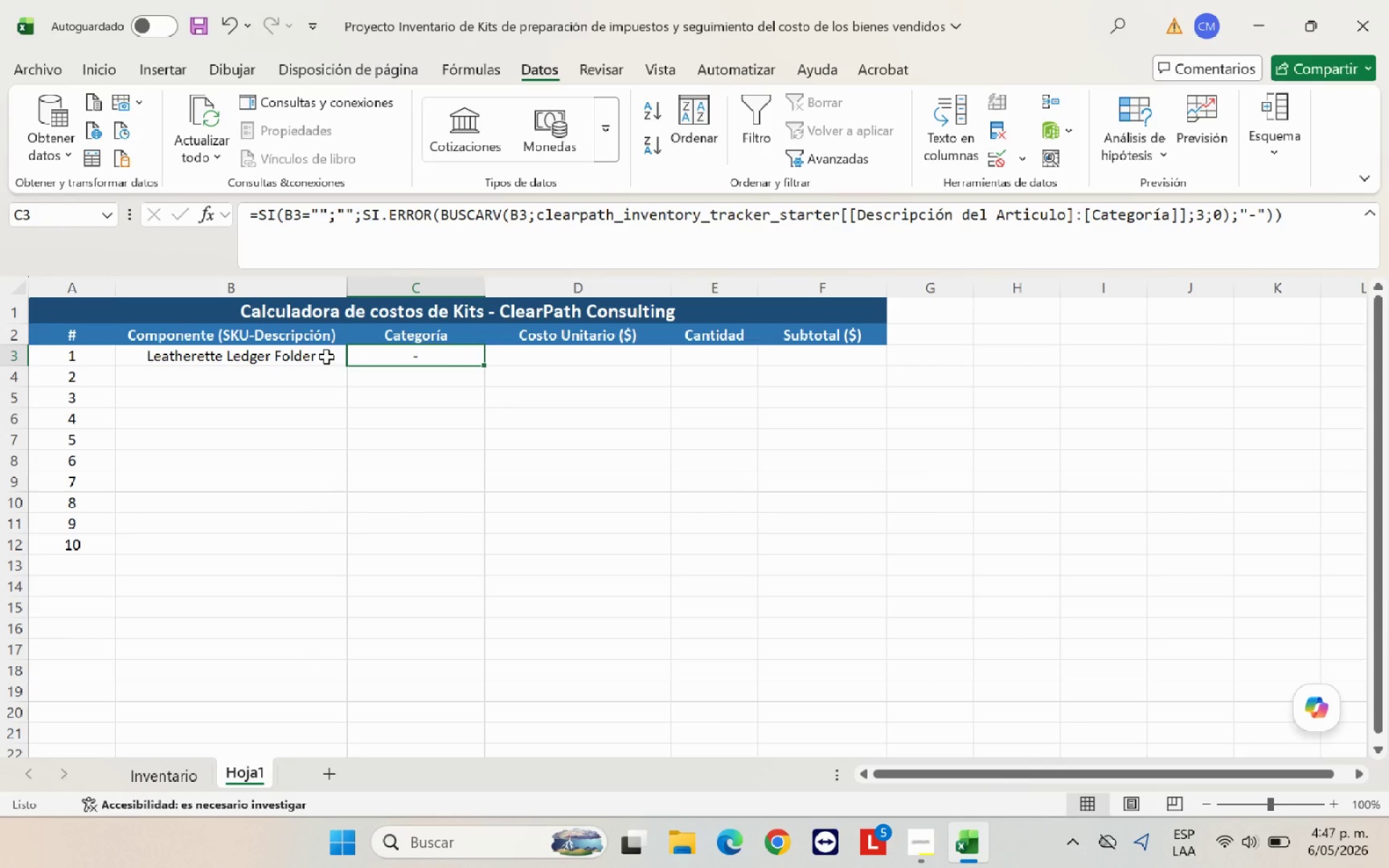 
left_click([326, 357])
 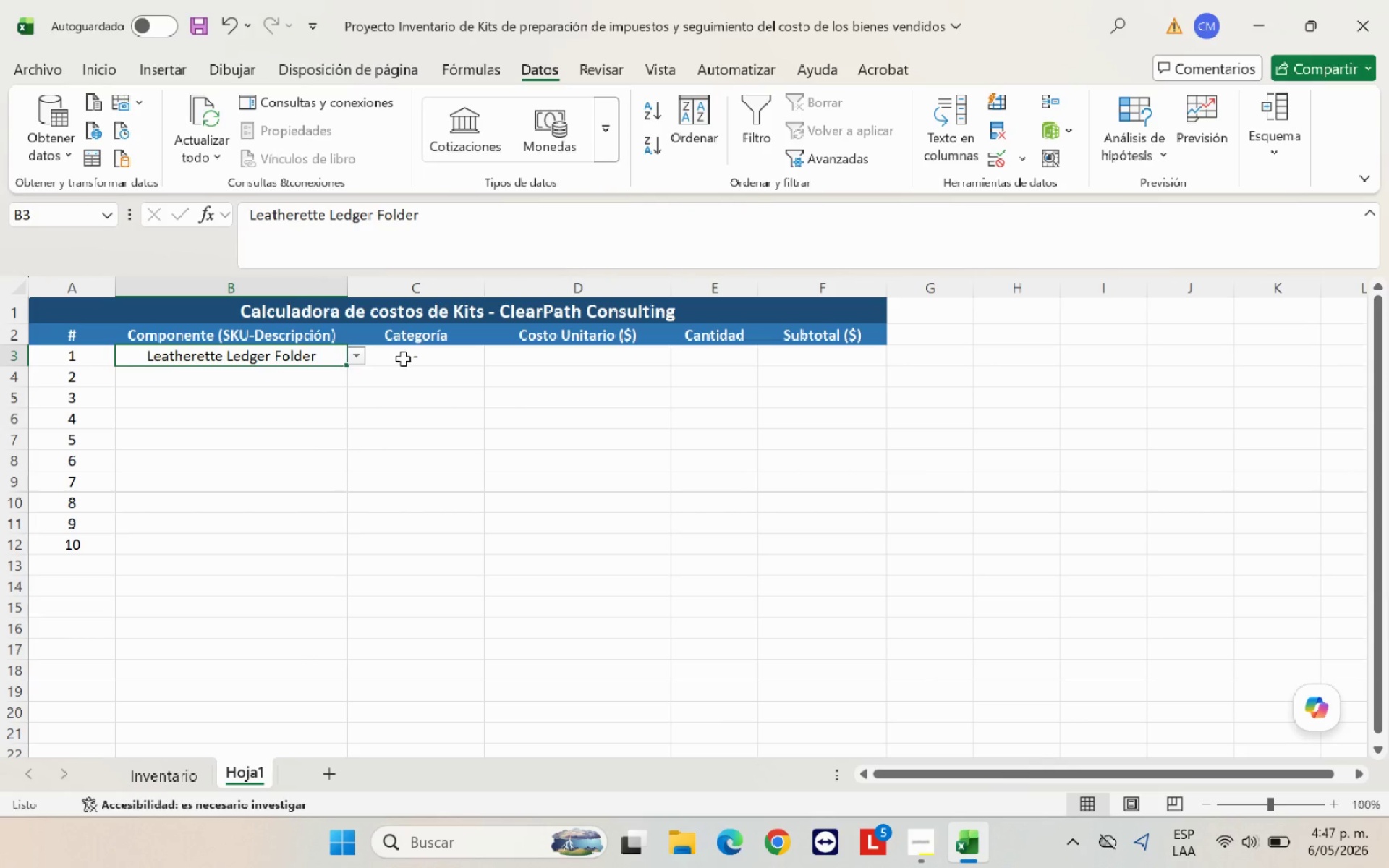 
left_click([403, 359])
 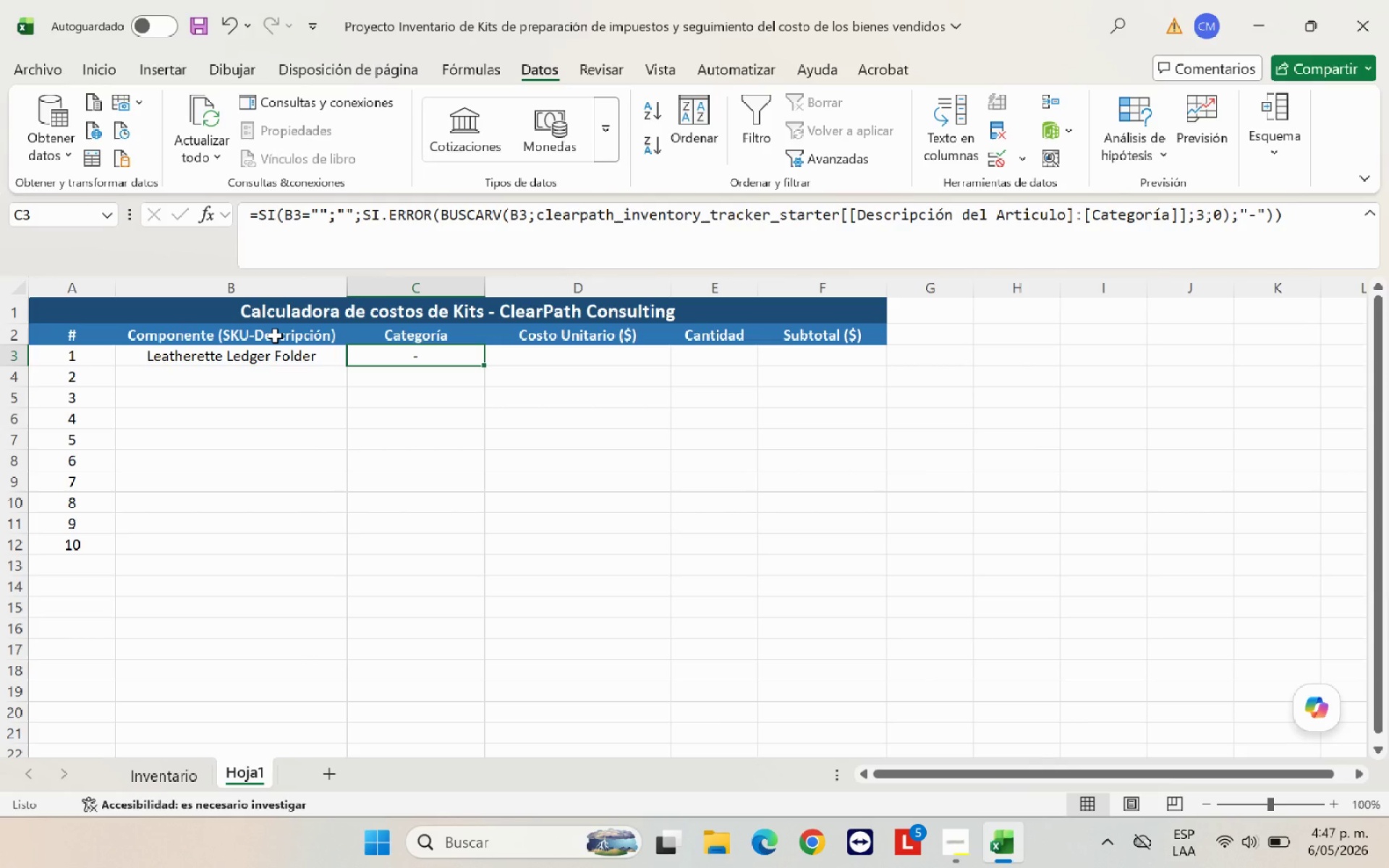 
wait(25.16)
 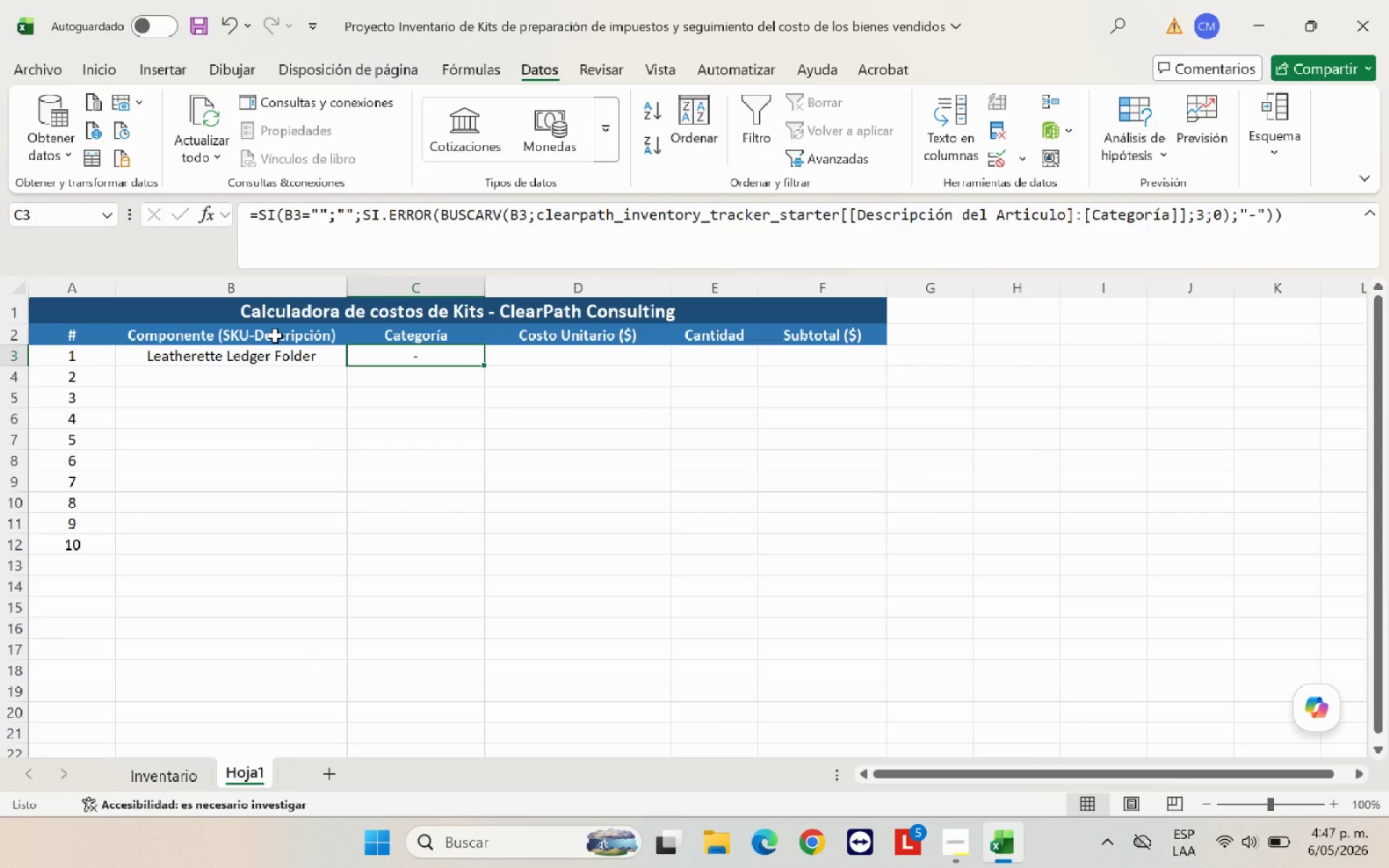 
left_click_drag(start_coordinate=[38, 336], to_coordinate=[874, 551])
 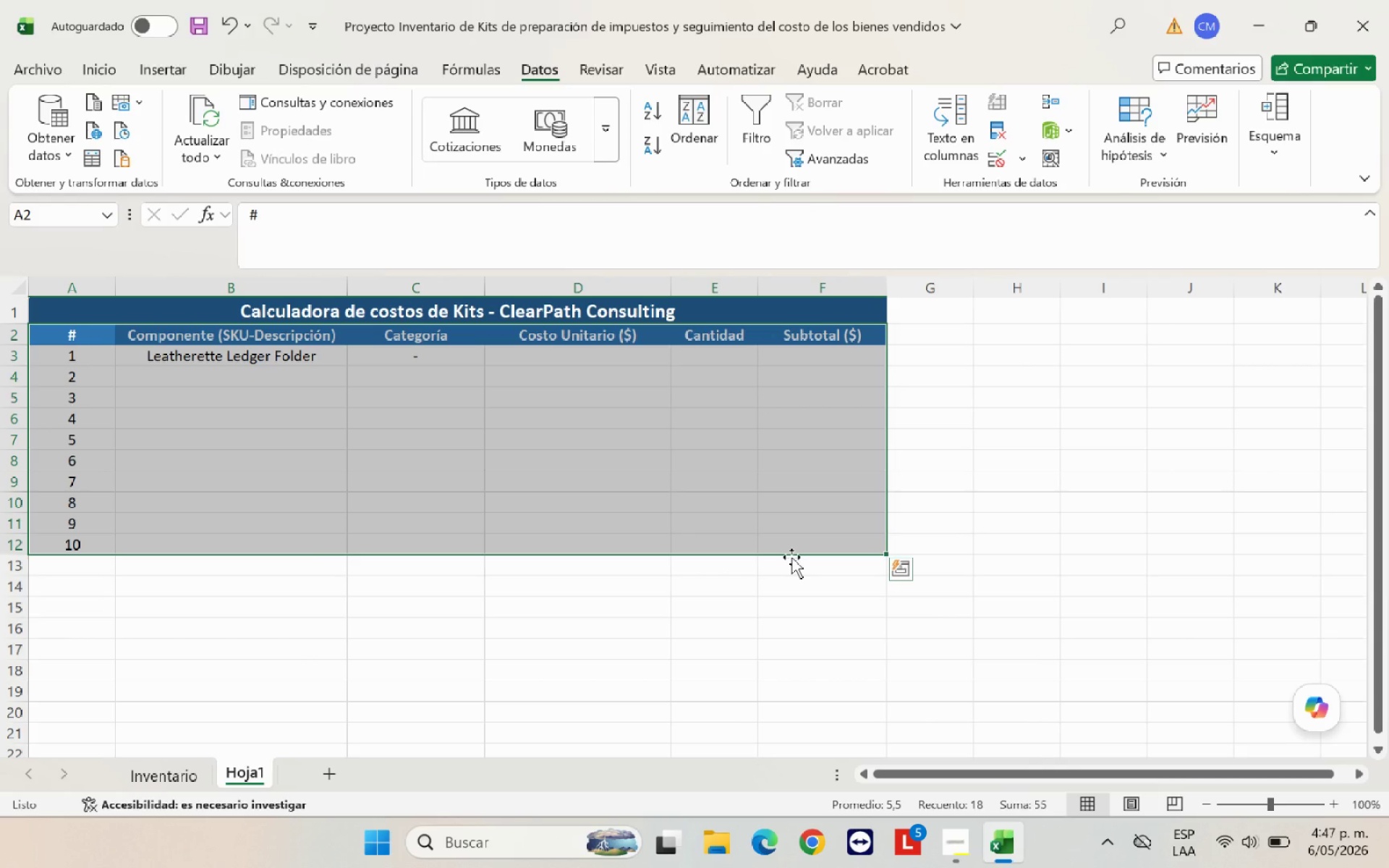 
wait(7.67)
 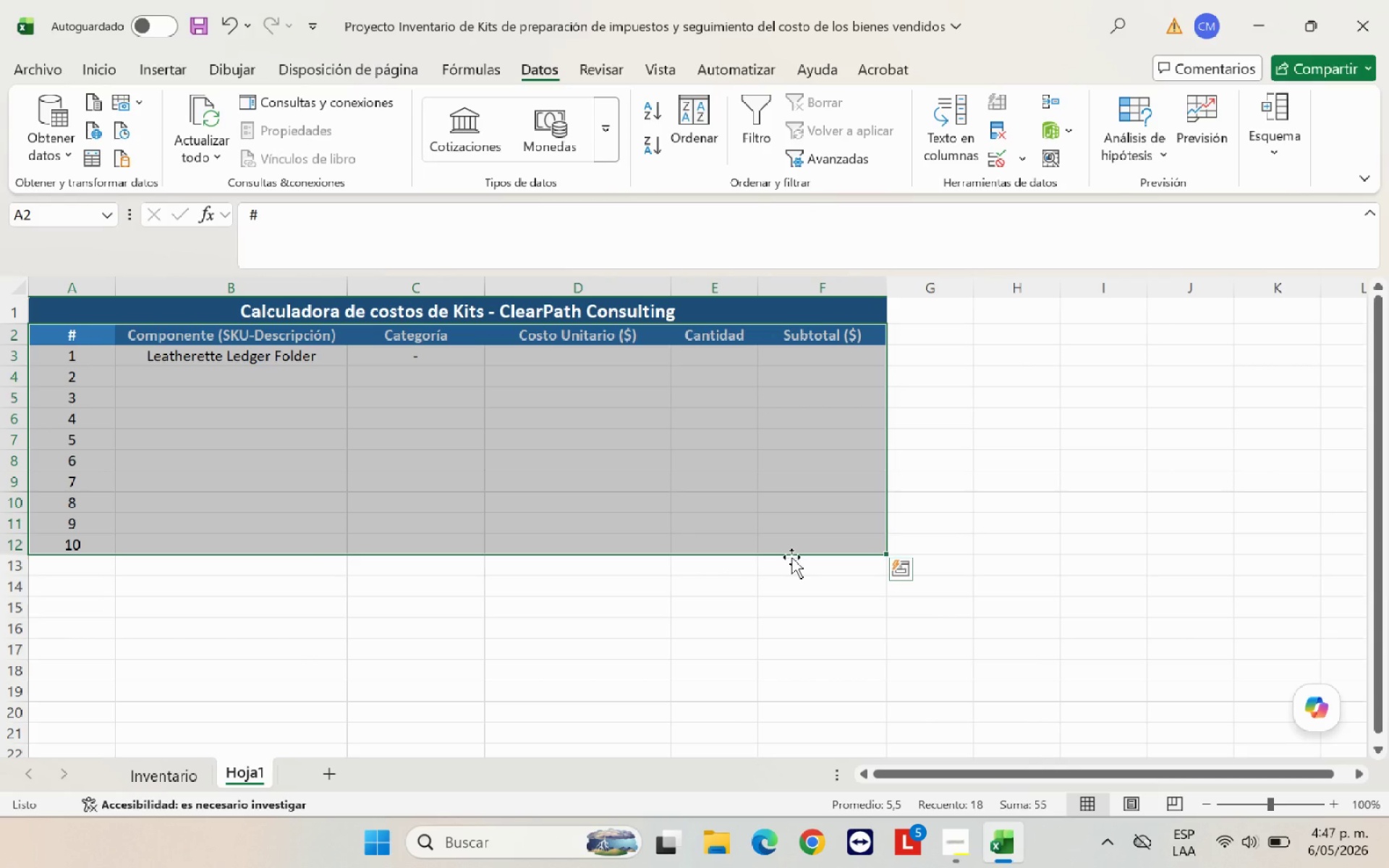 
left_click_drag(start_coordinate=[791, 557], to_coordinate=[794, 617])
 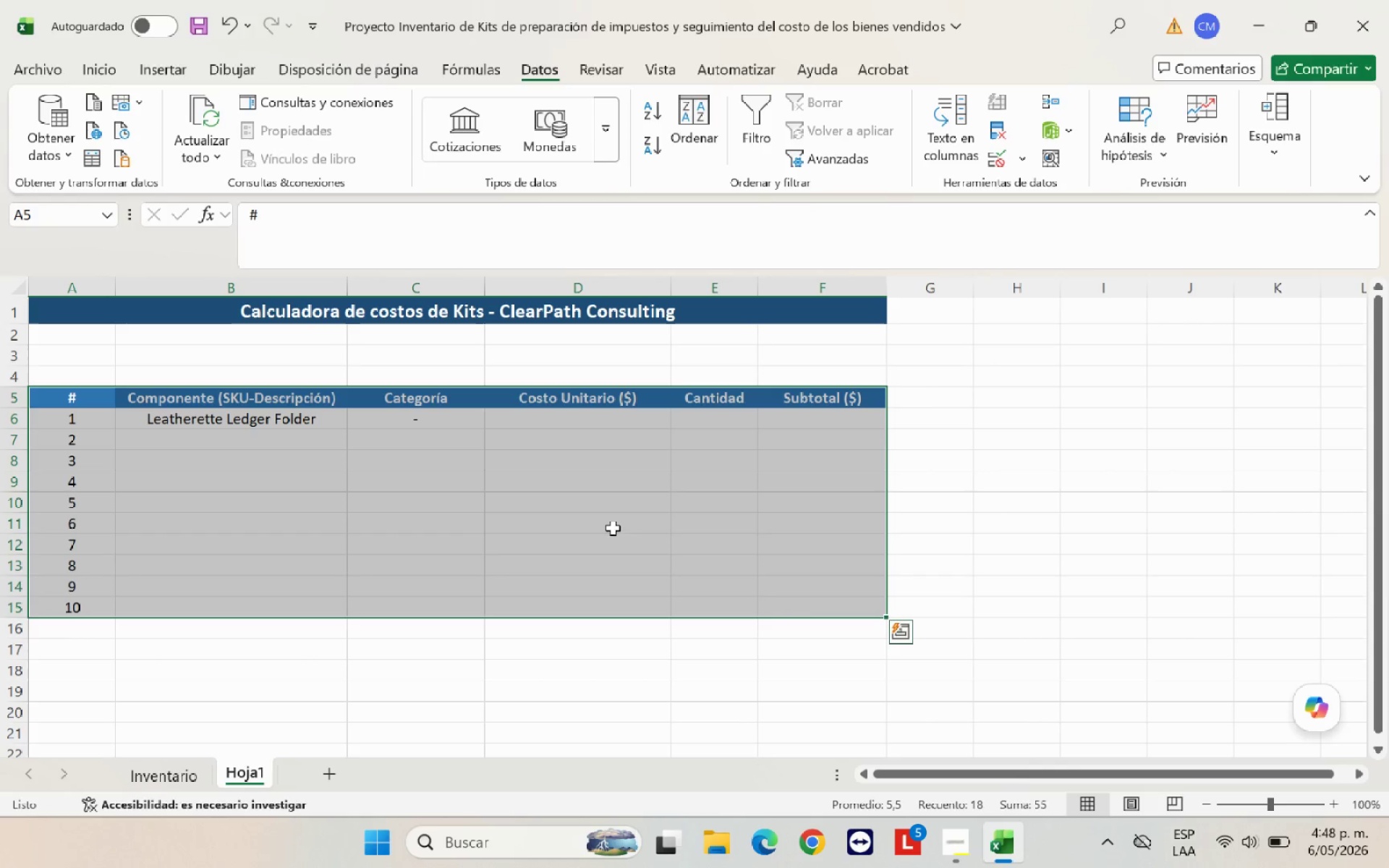 
left_click([589, 518])
 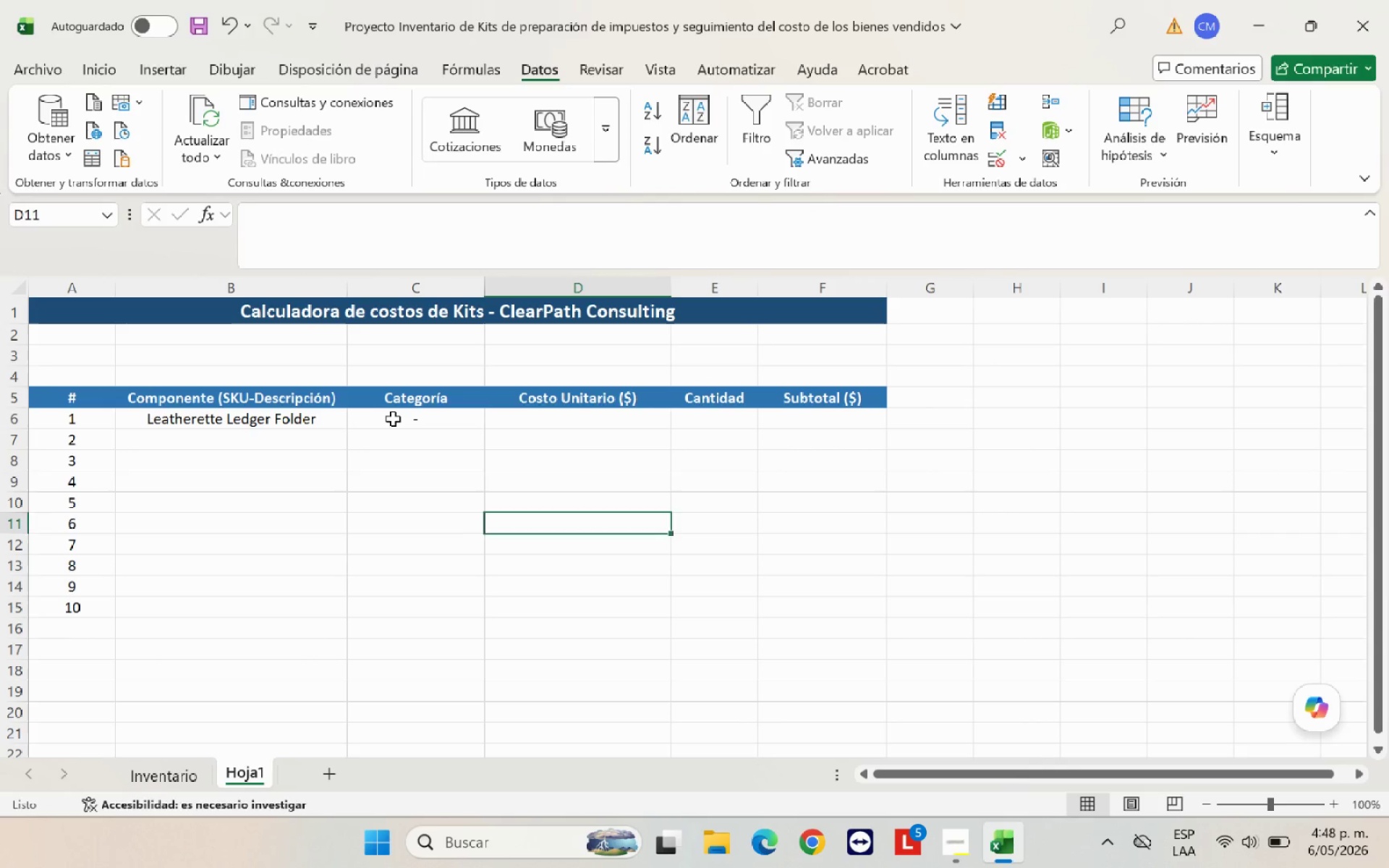 
left_click([393, 419])
 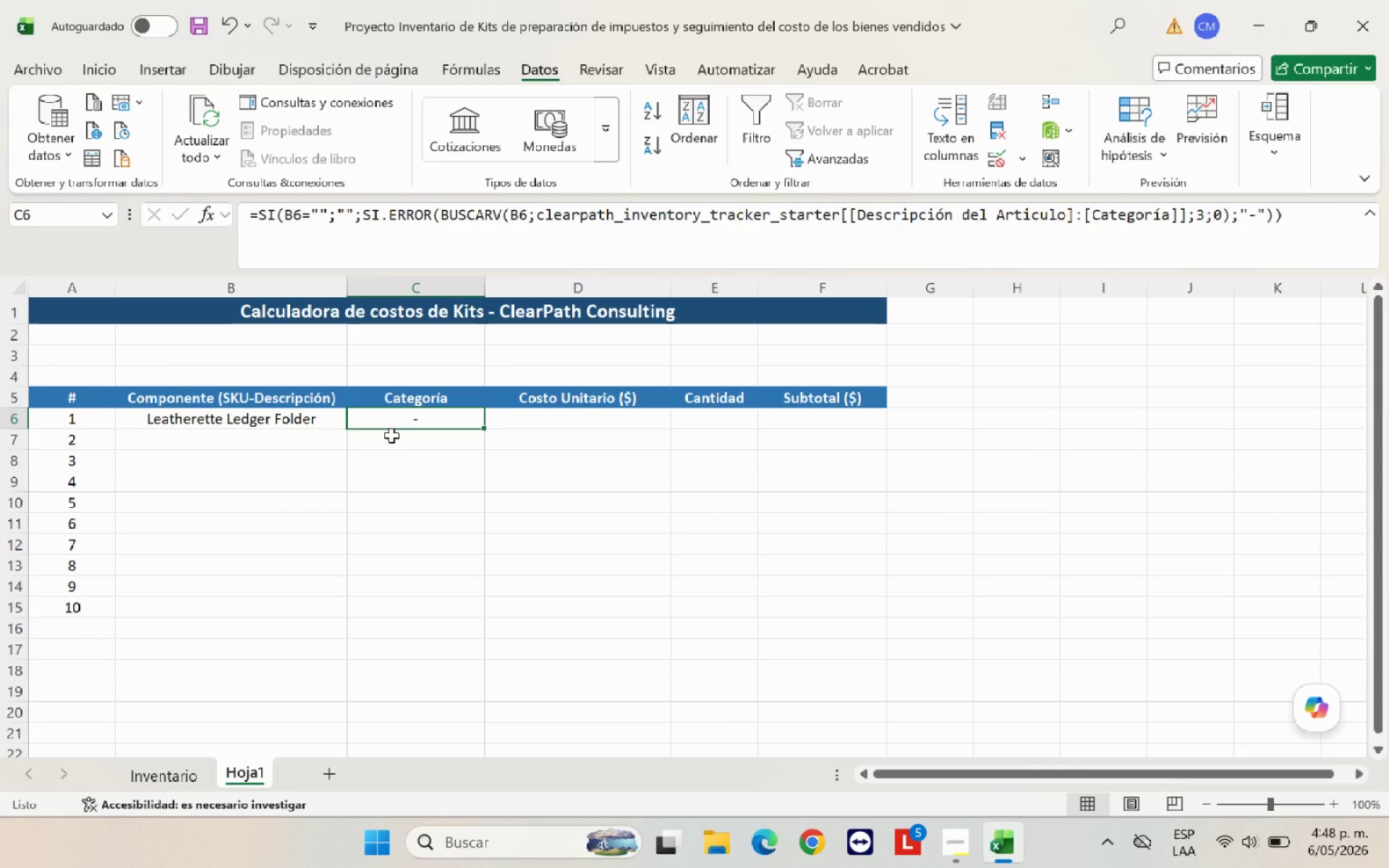 
wait(34.81)
 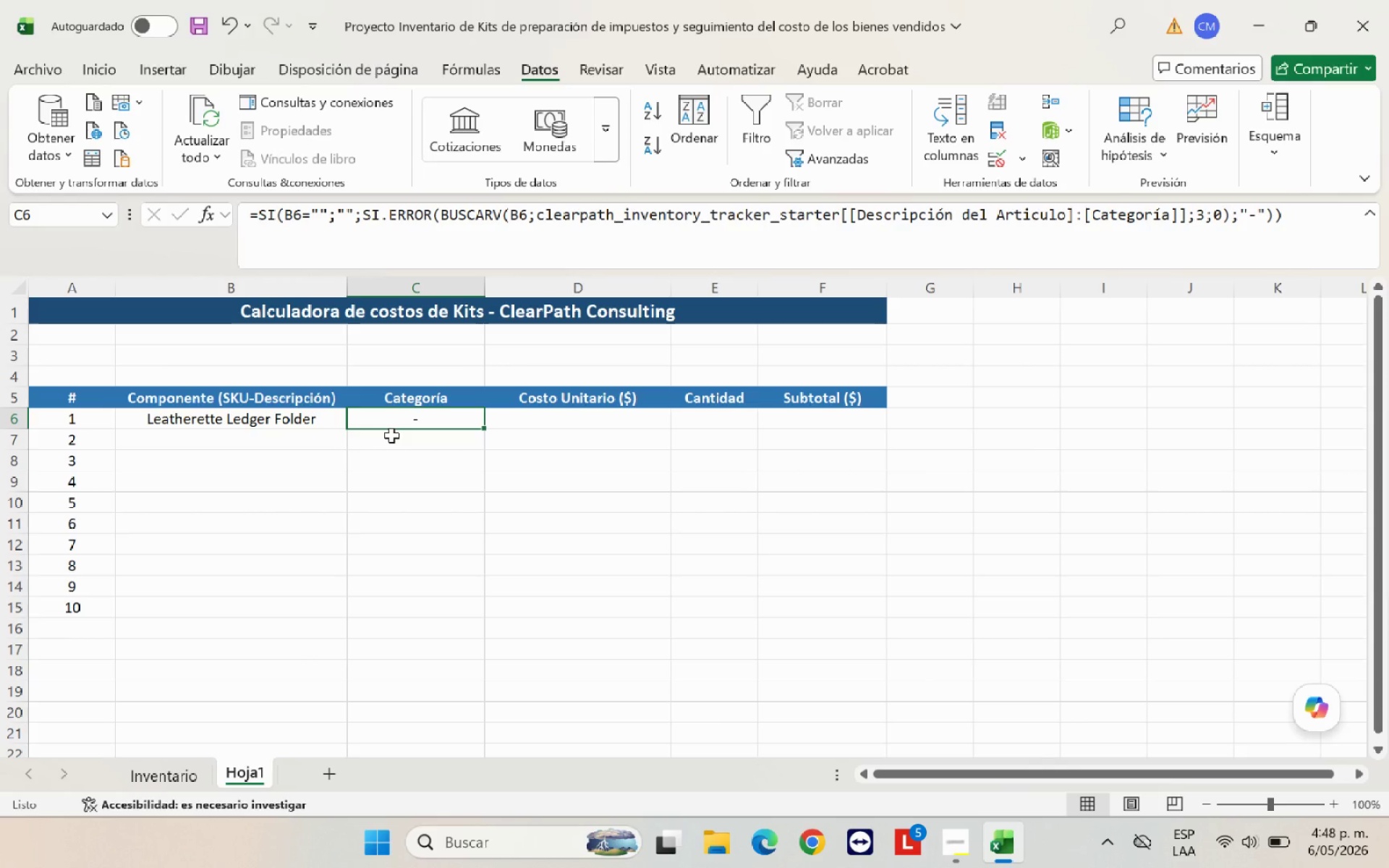 
left_click_drag(start_coordinate=[1188, 216], to_coordinate=[537, 231])
 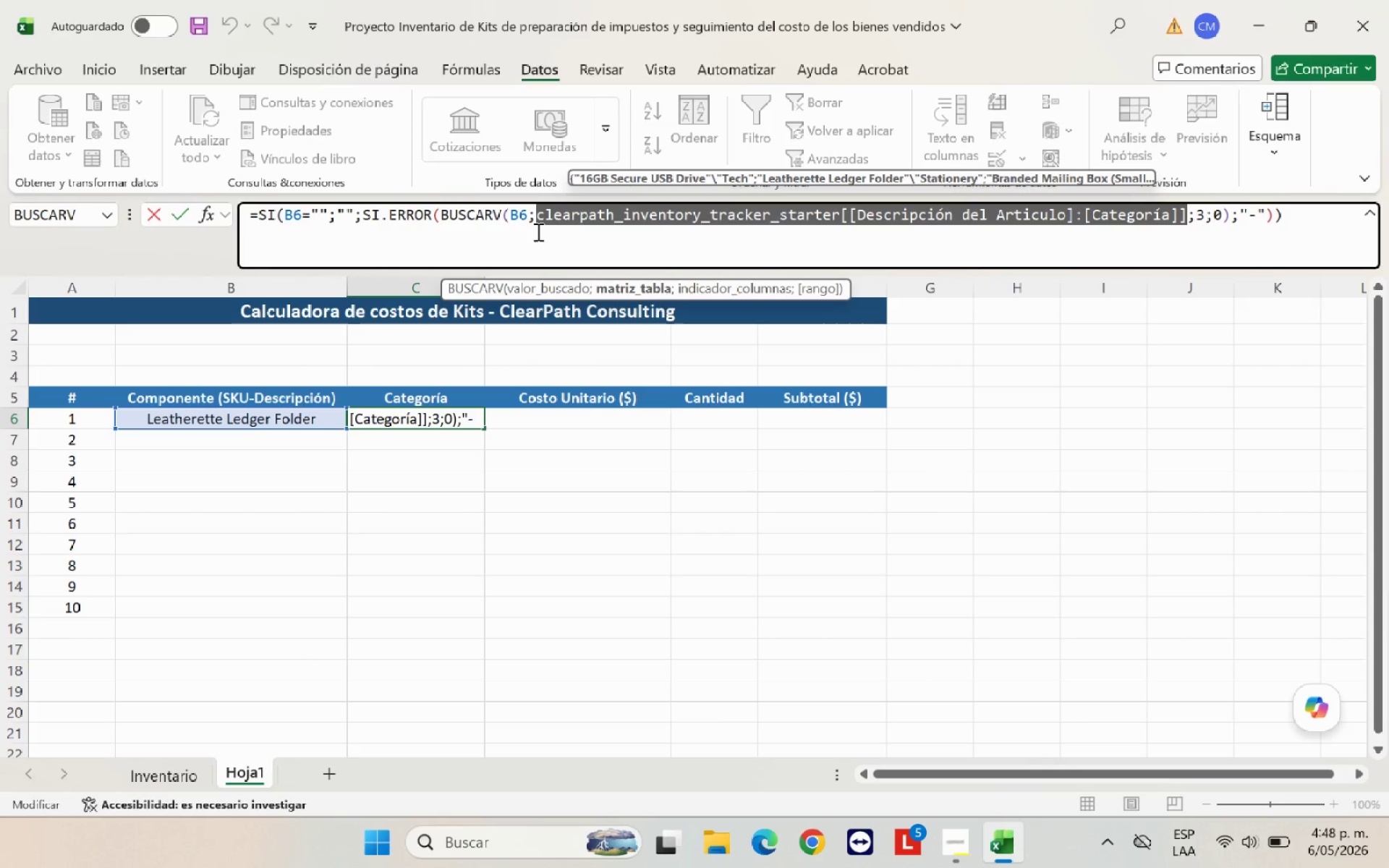 
key(Backspace)
 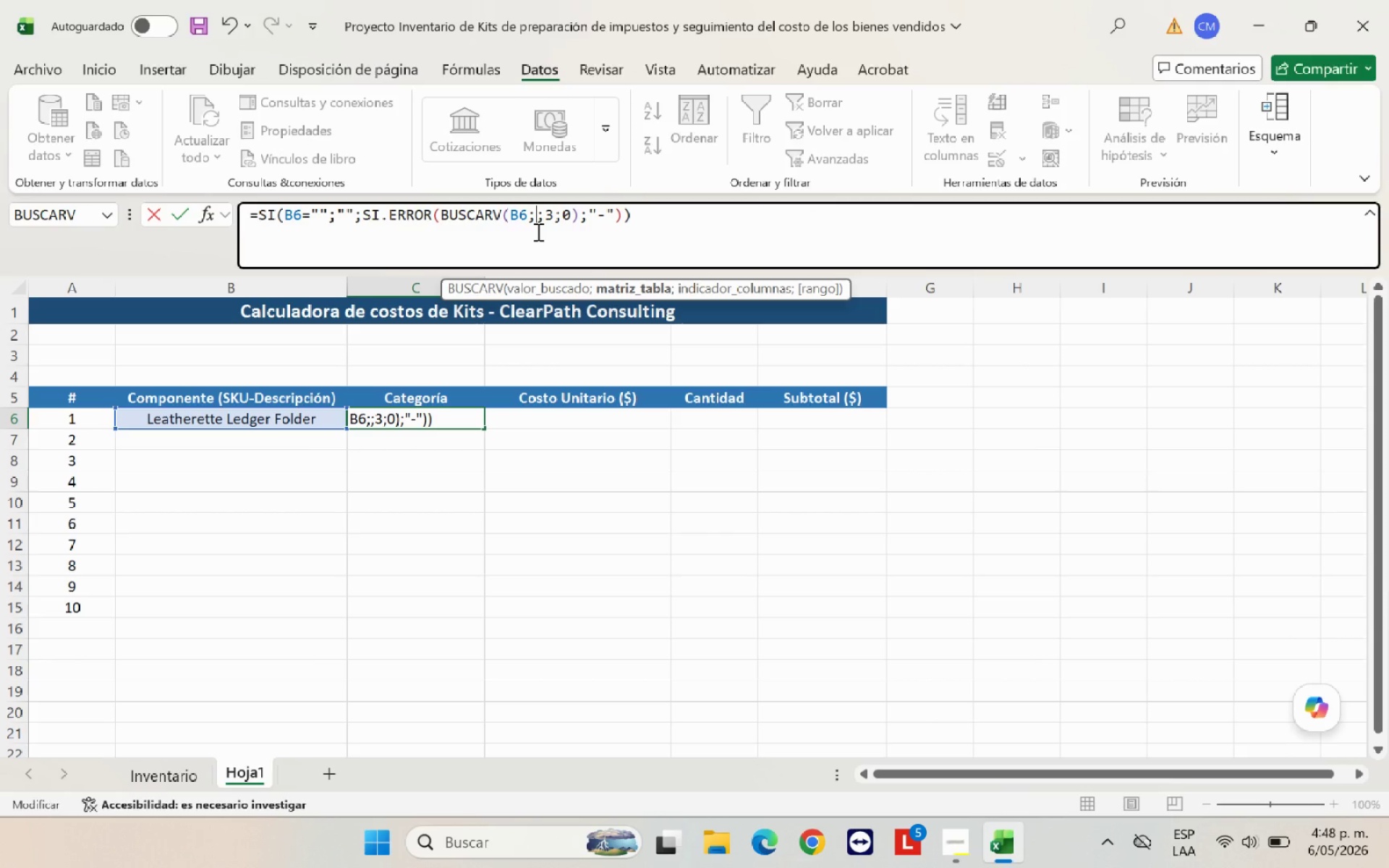 
type(C6)
 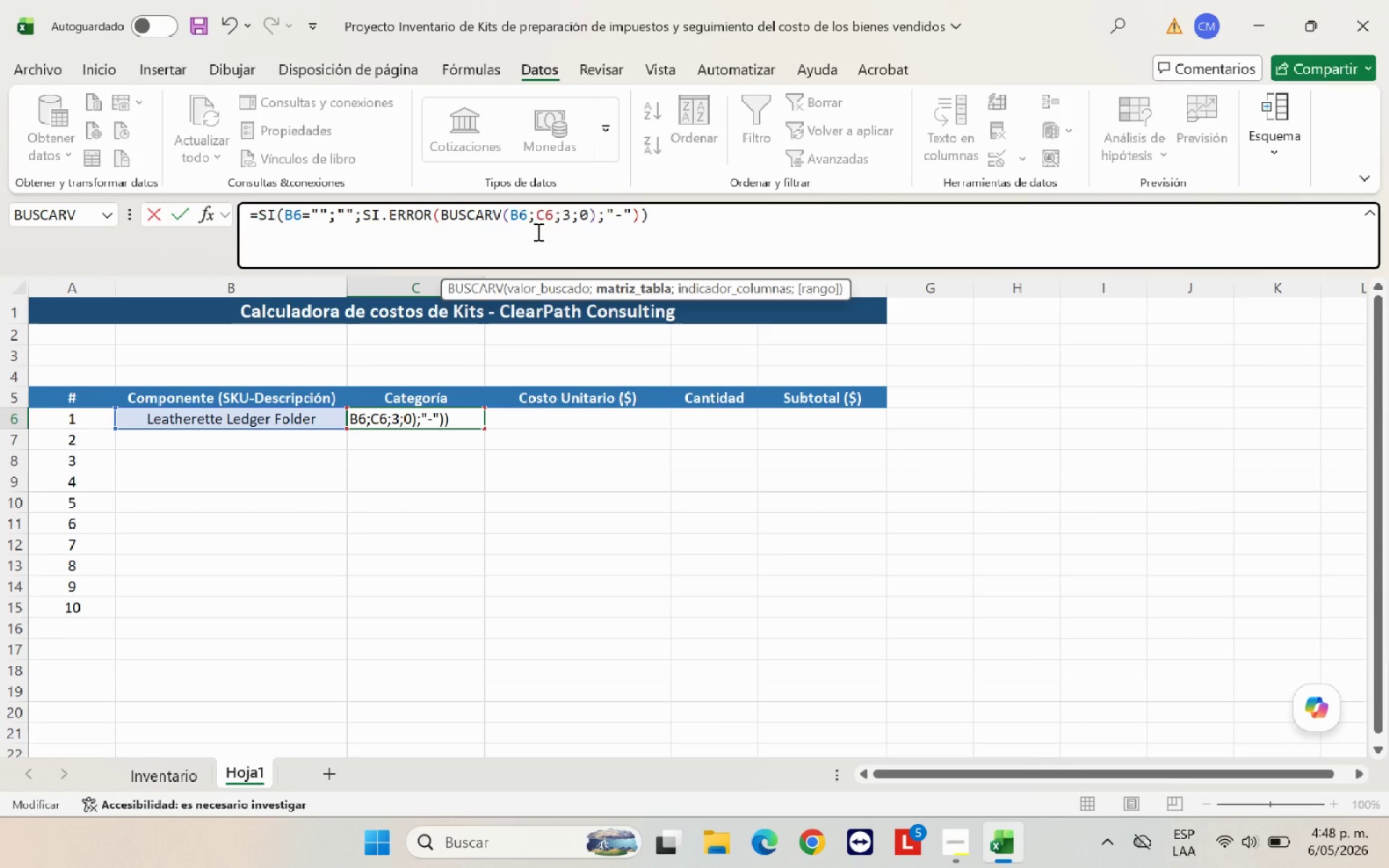 
key(Enter)
 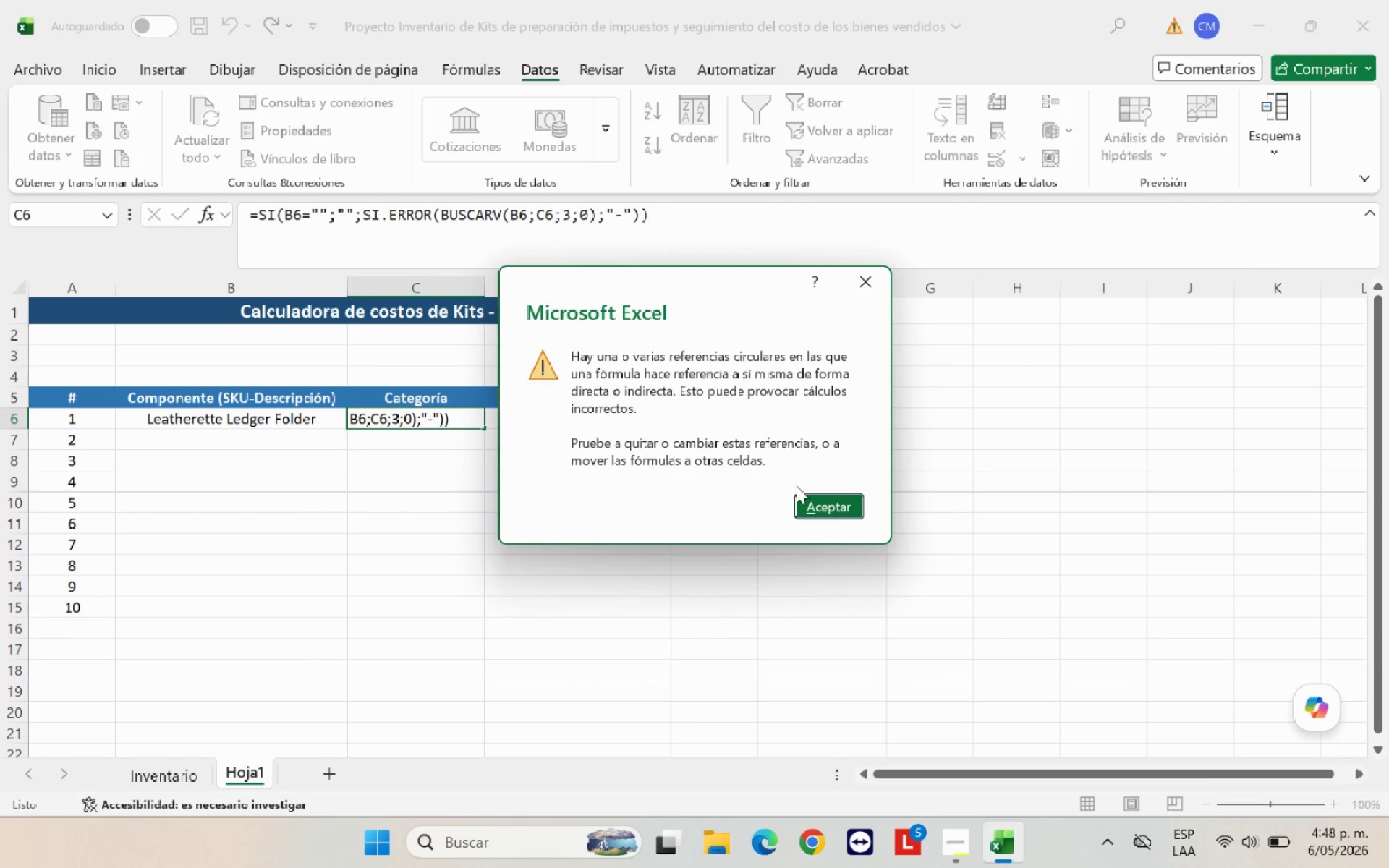 
wait(8.12)
 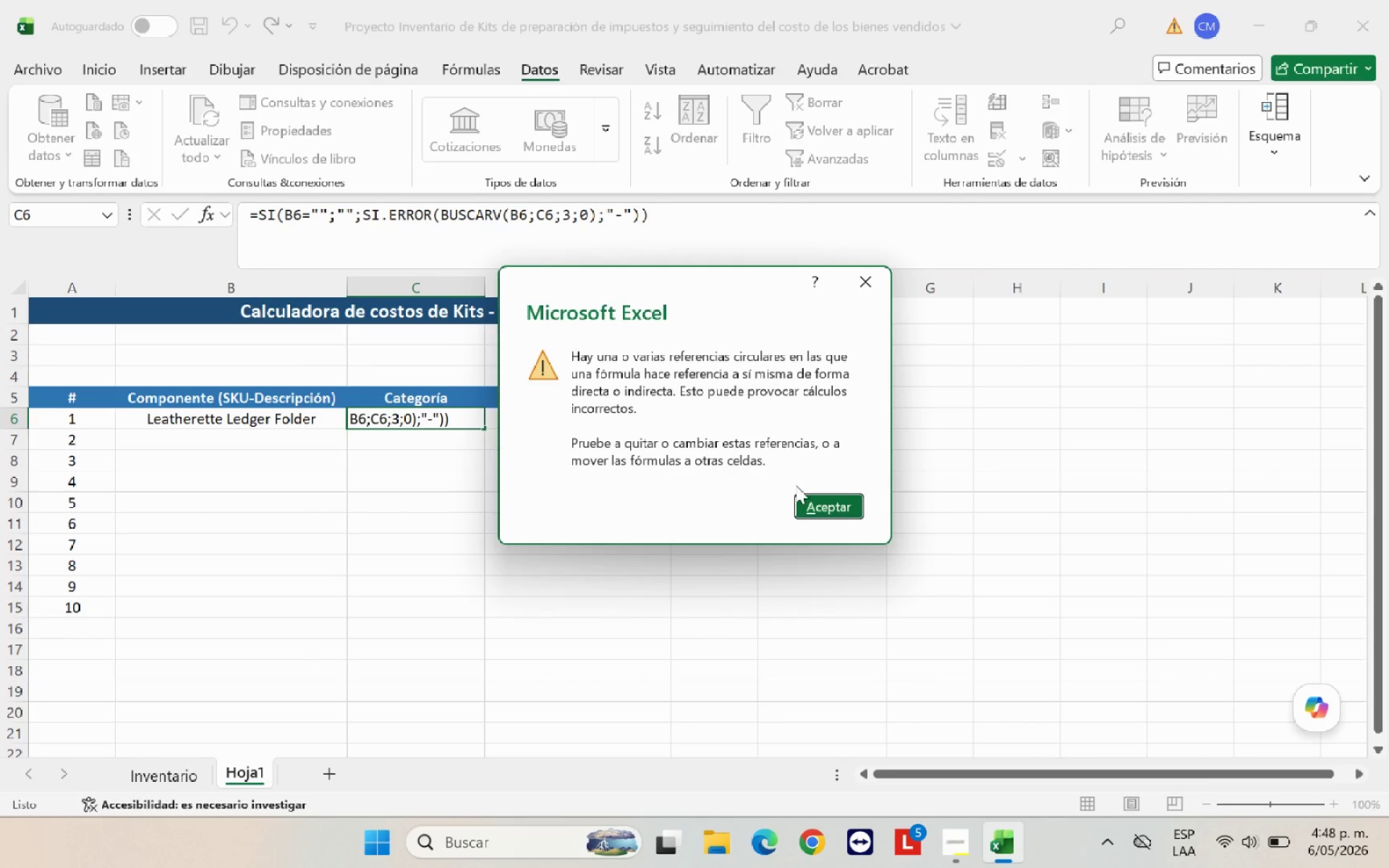 
left_click([438, 415])
 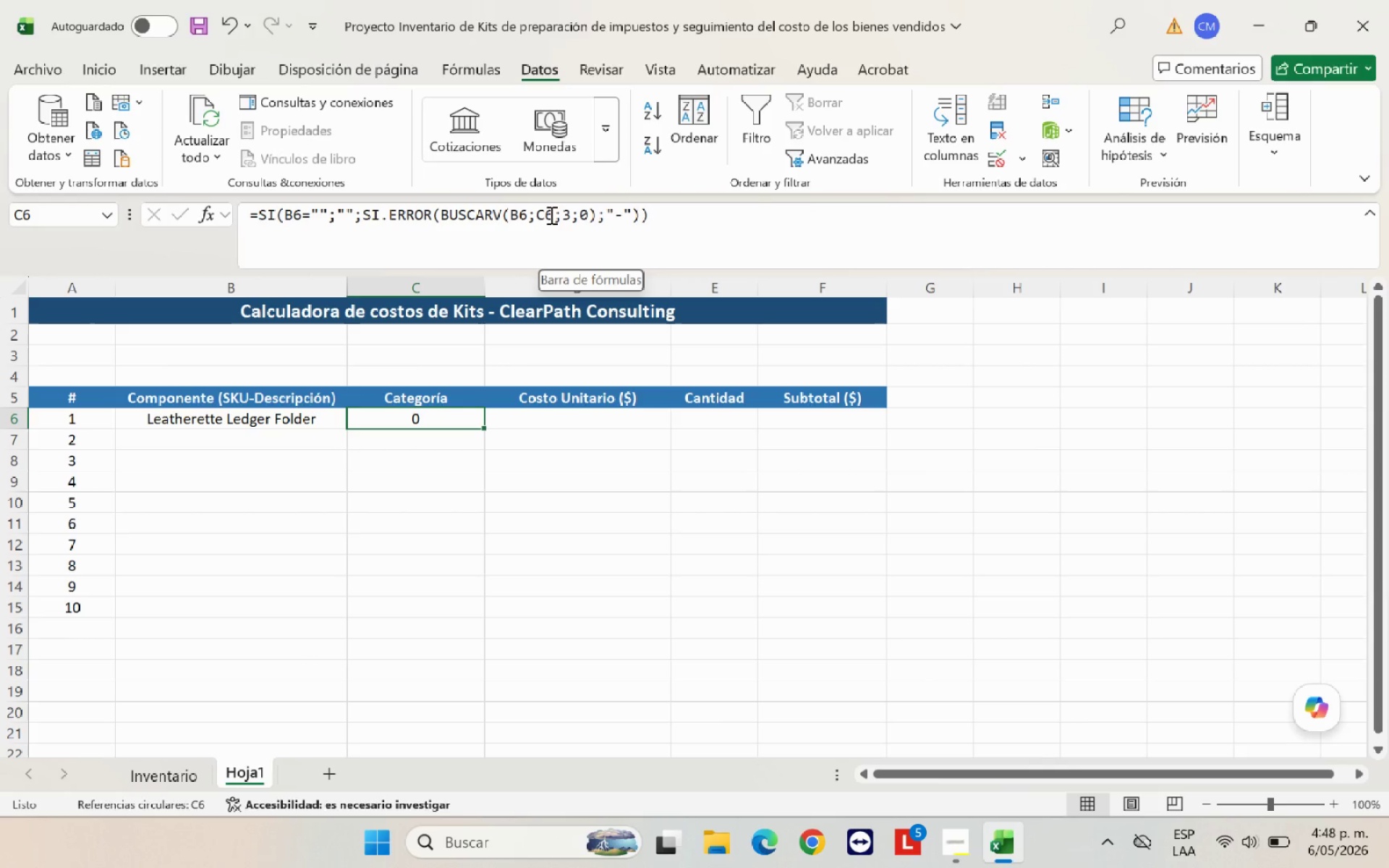 
left_click_drag(start_coordinate=[554, 213], to_coordinate=[539, 213])
 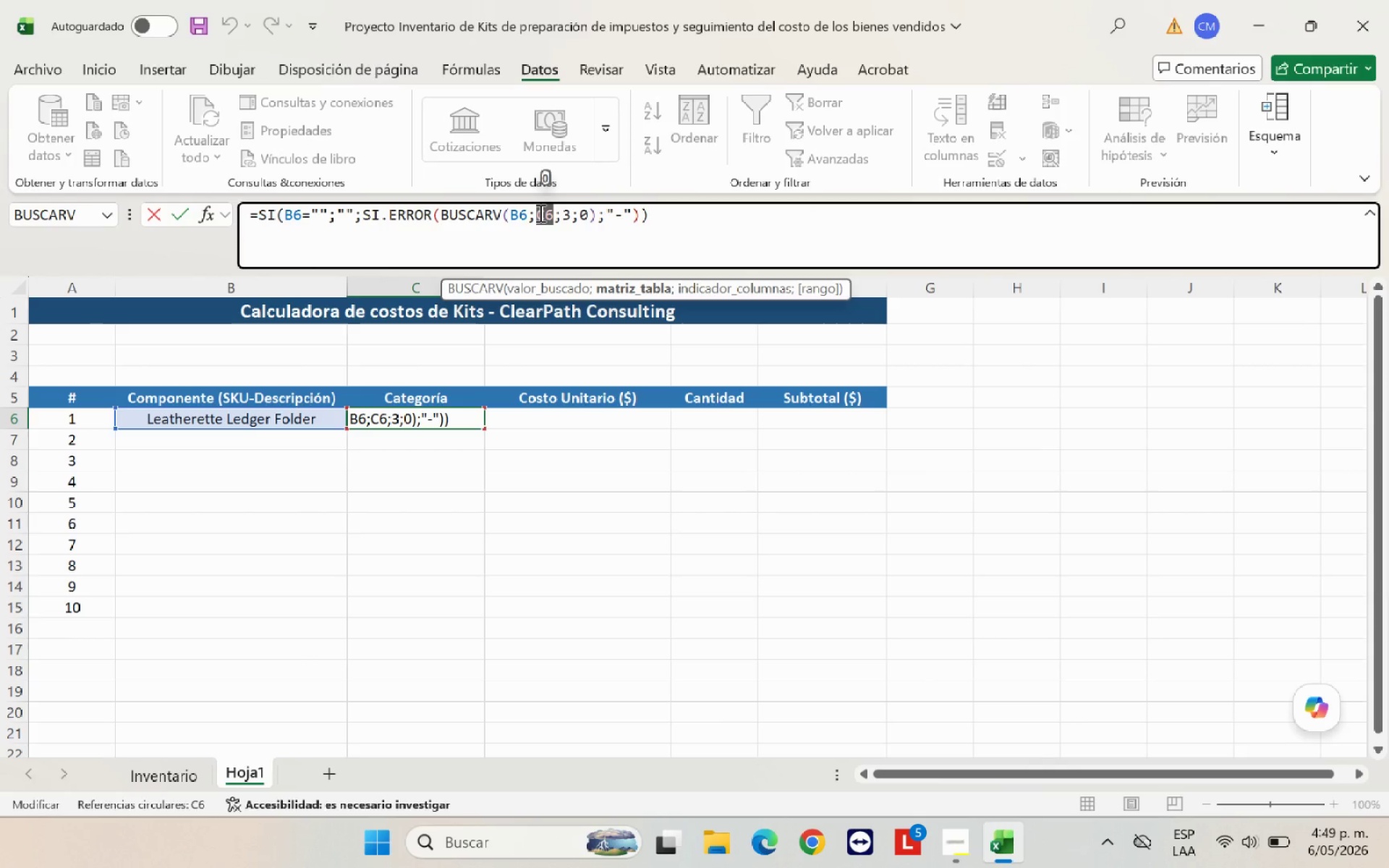 
key(Backspace)
 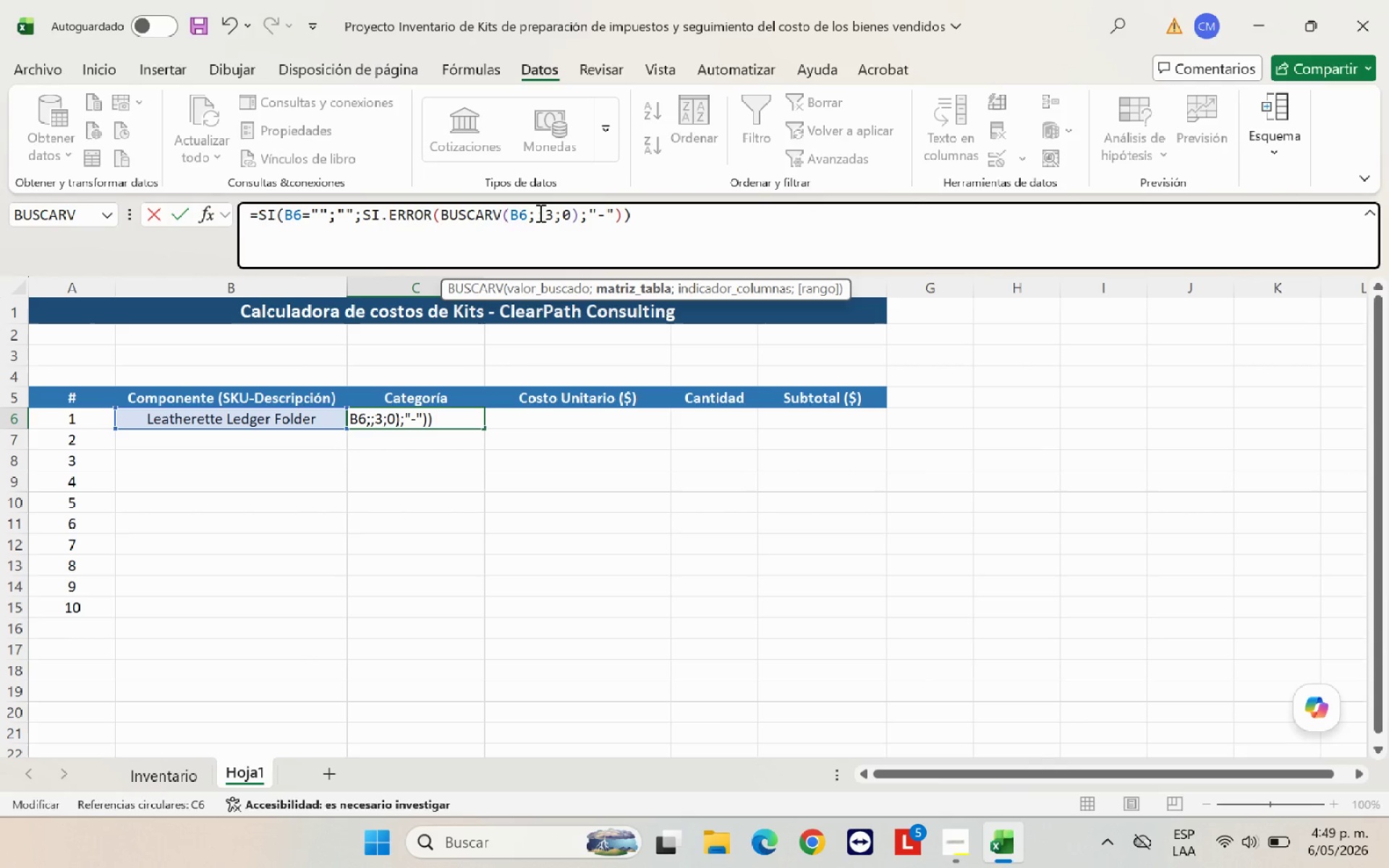 
wait(18.25)
 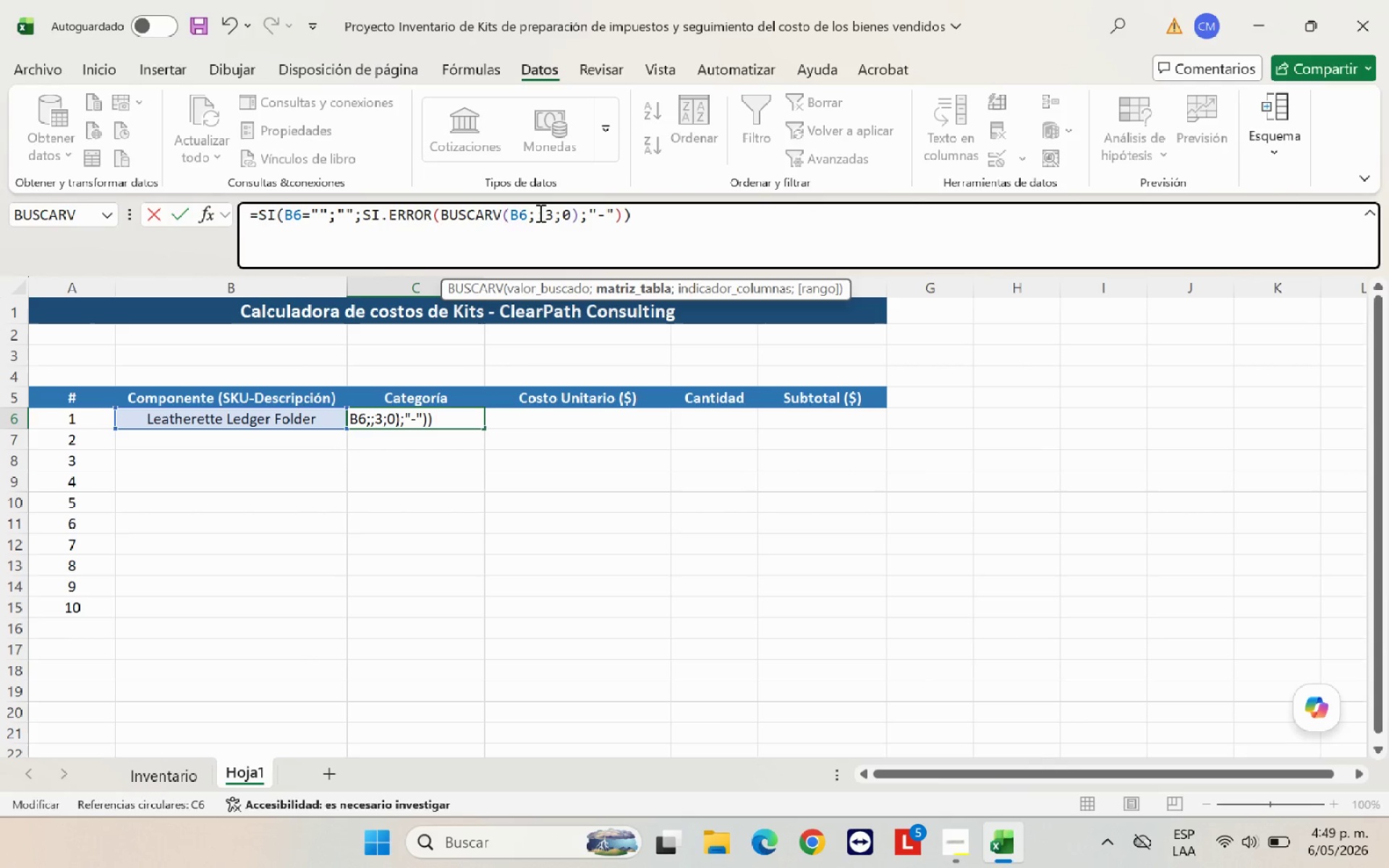 
left_click_drag(start_coordinate=[82, 423], to_coordinate=[423, 606])
 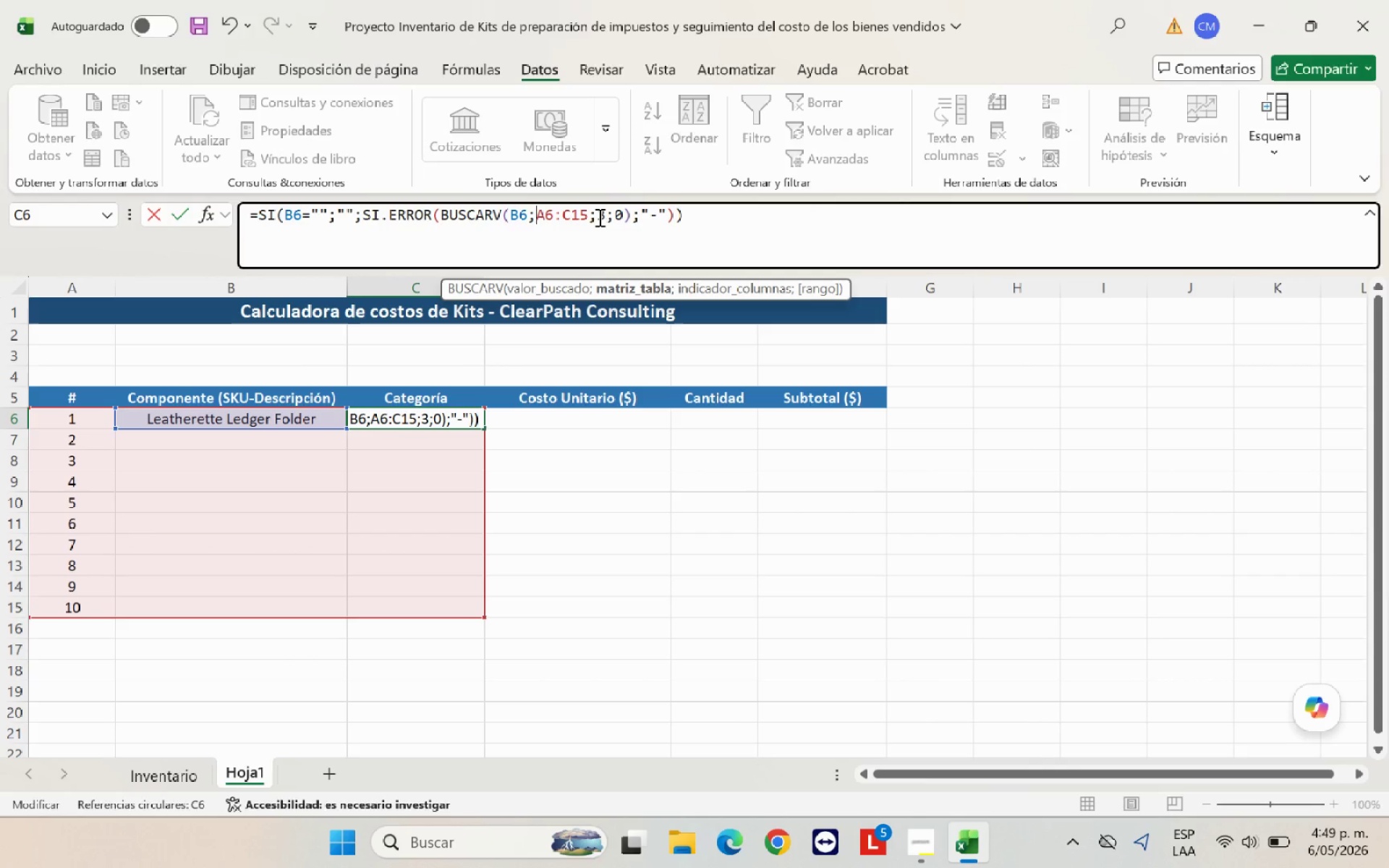 
wait(5.28)
 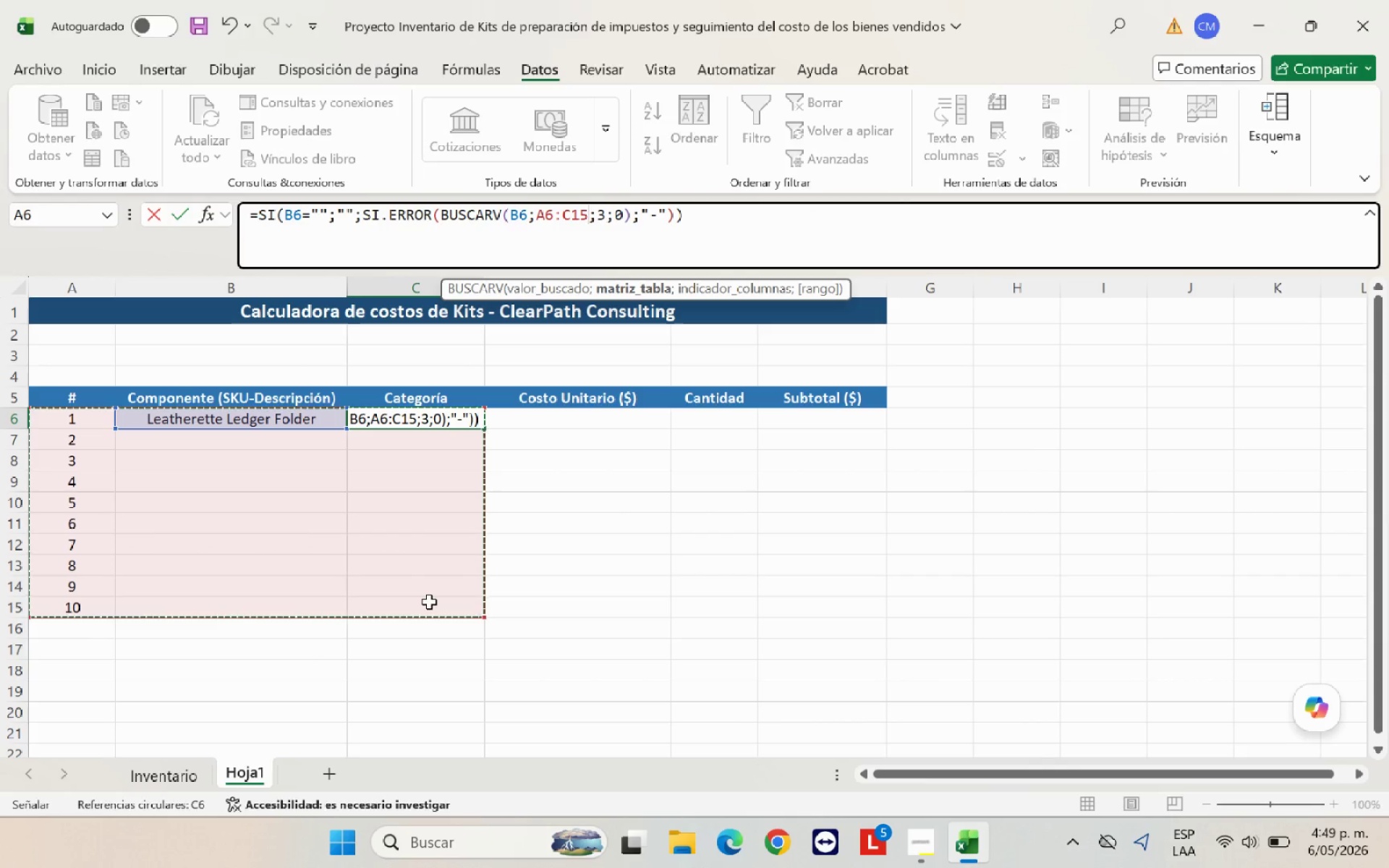 
hold_key(key=ShiftRight, duration=0.83)
 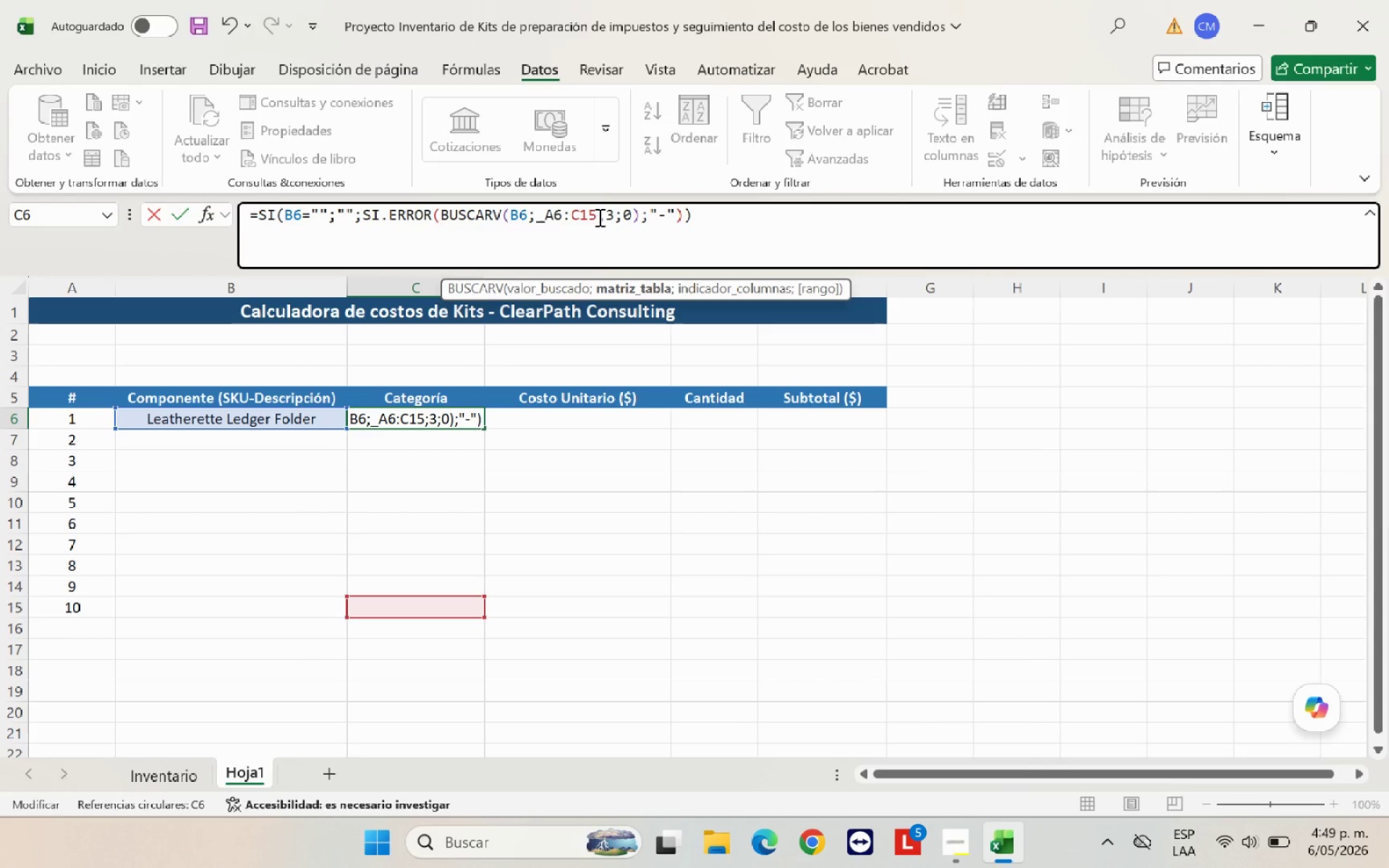 
hold_key(key=Minus, duration=0.33)
 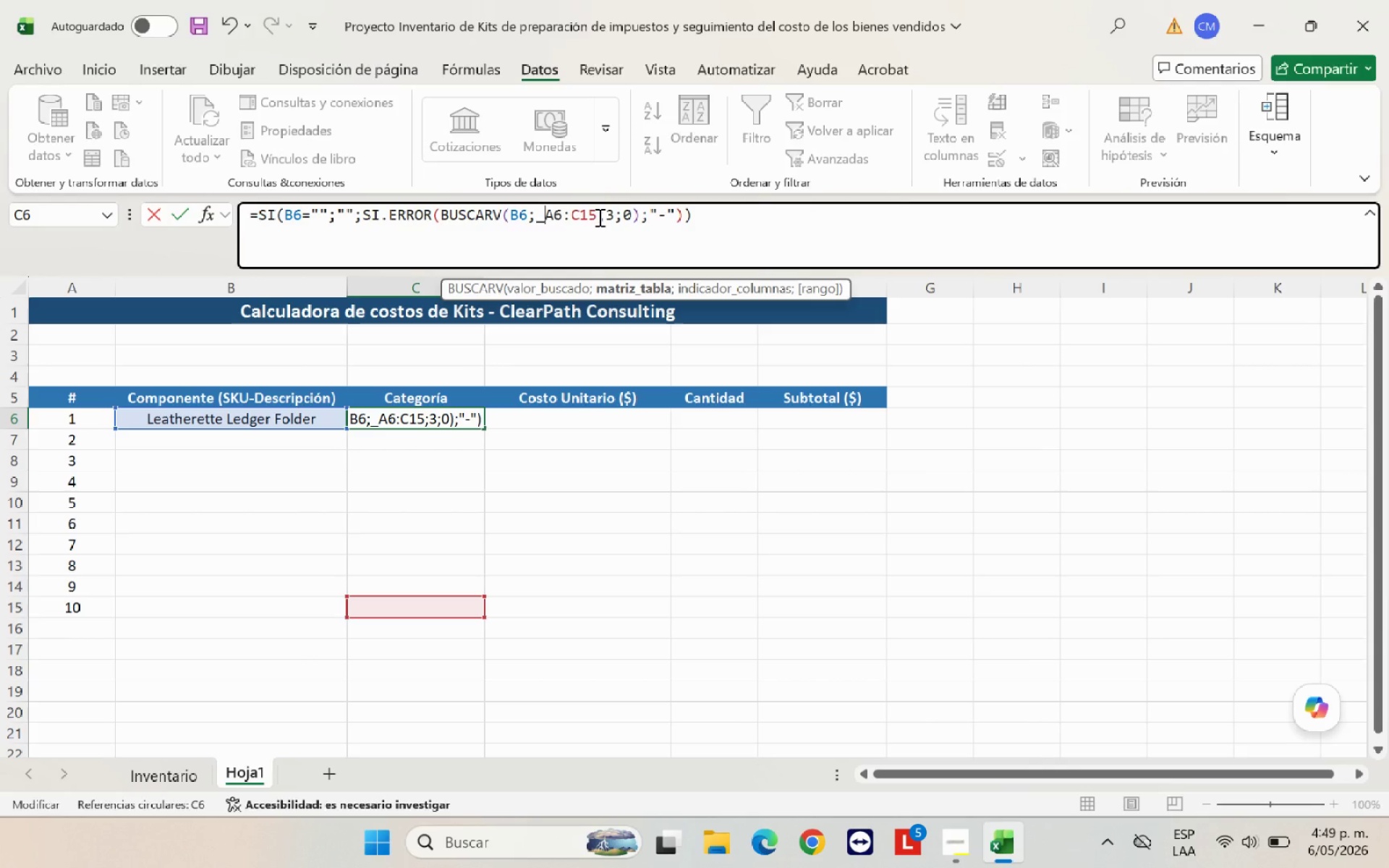 
type(LOO)
key(Backspace)
key(Backspace)
type(ookupData)
 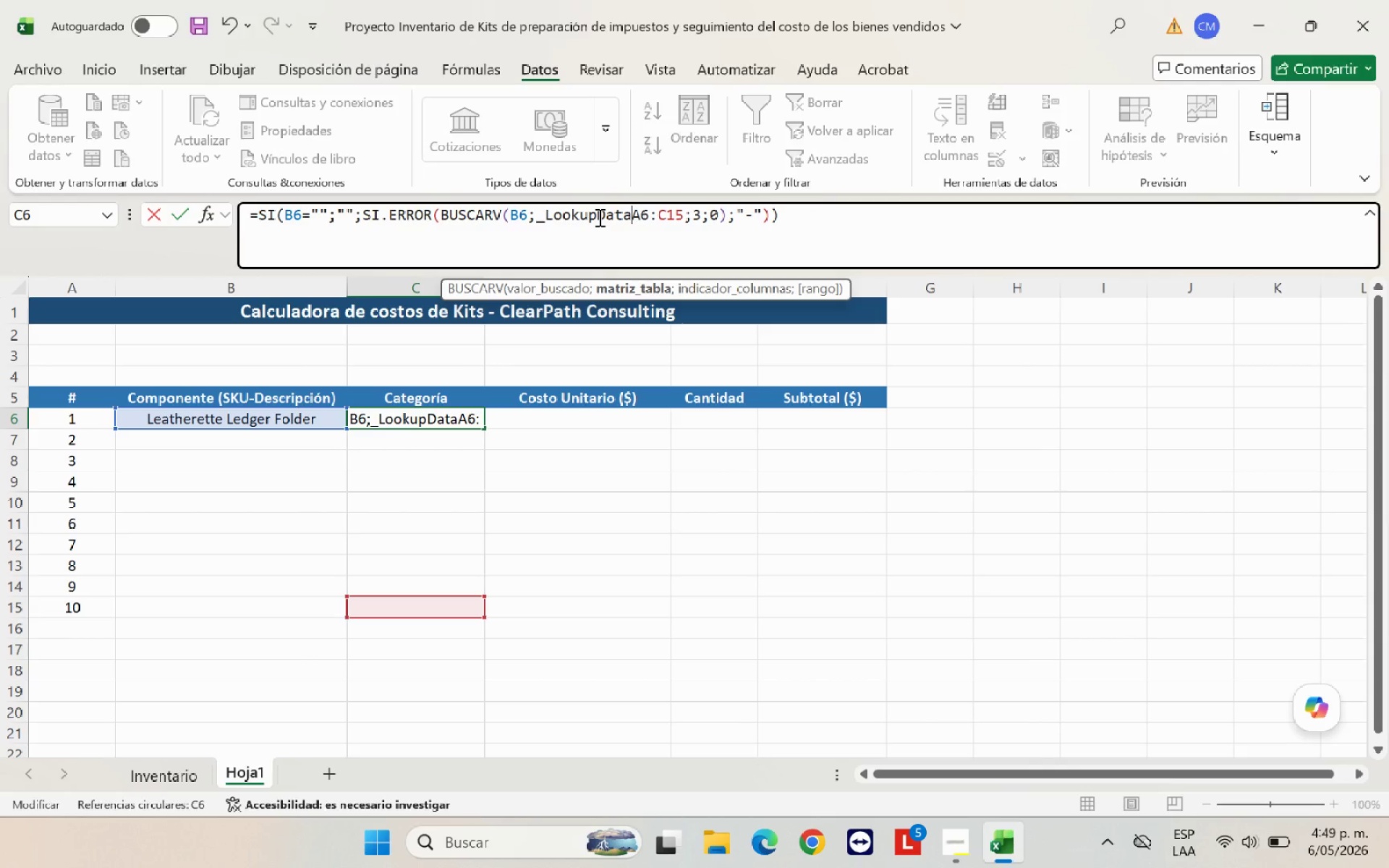 
key(Shift+1)
 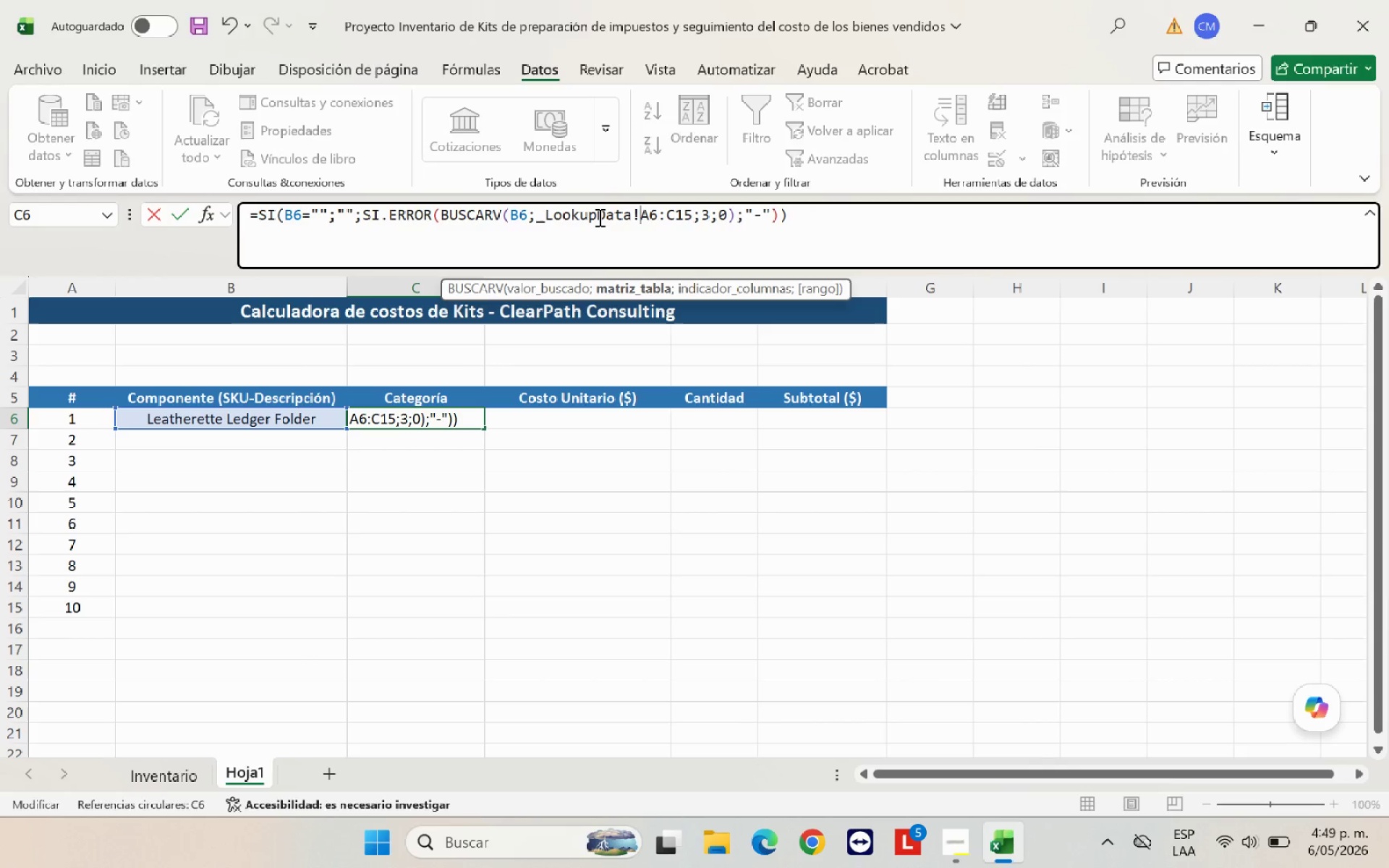 
key(Shift+4)
 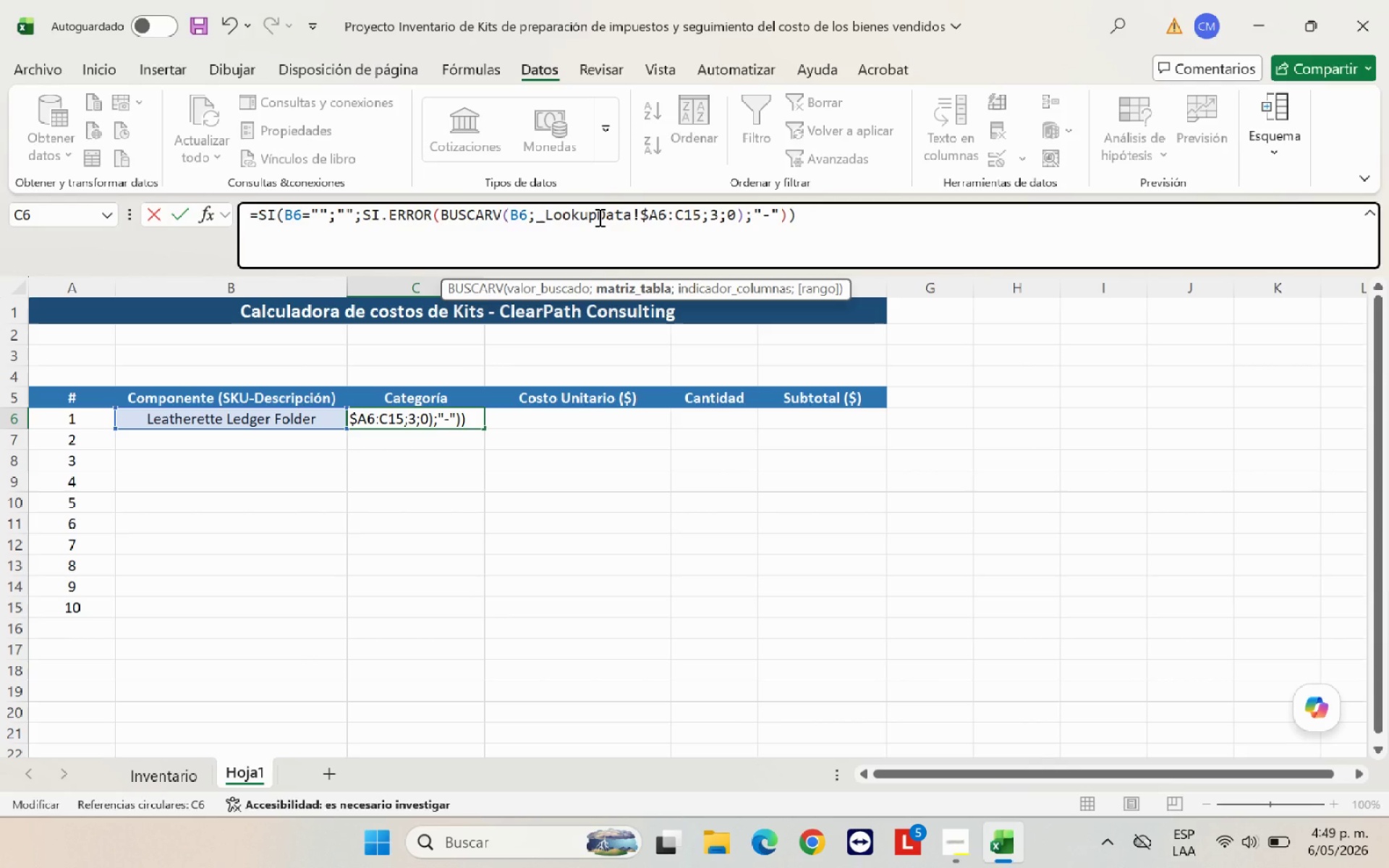 
key(ArrowRight)
 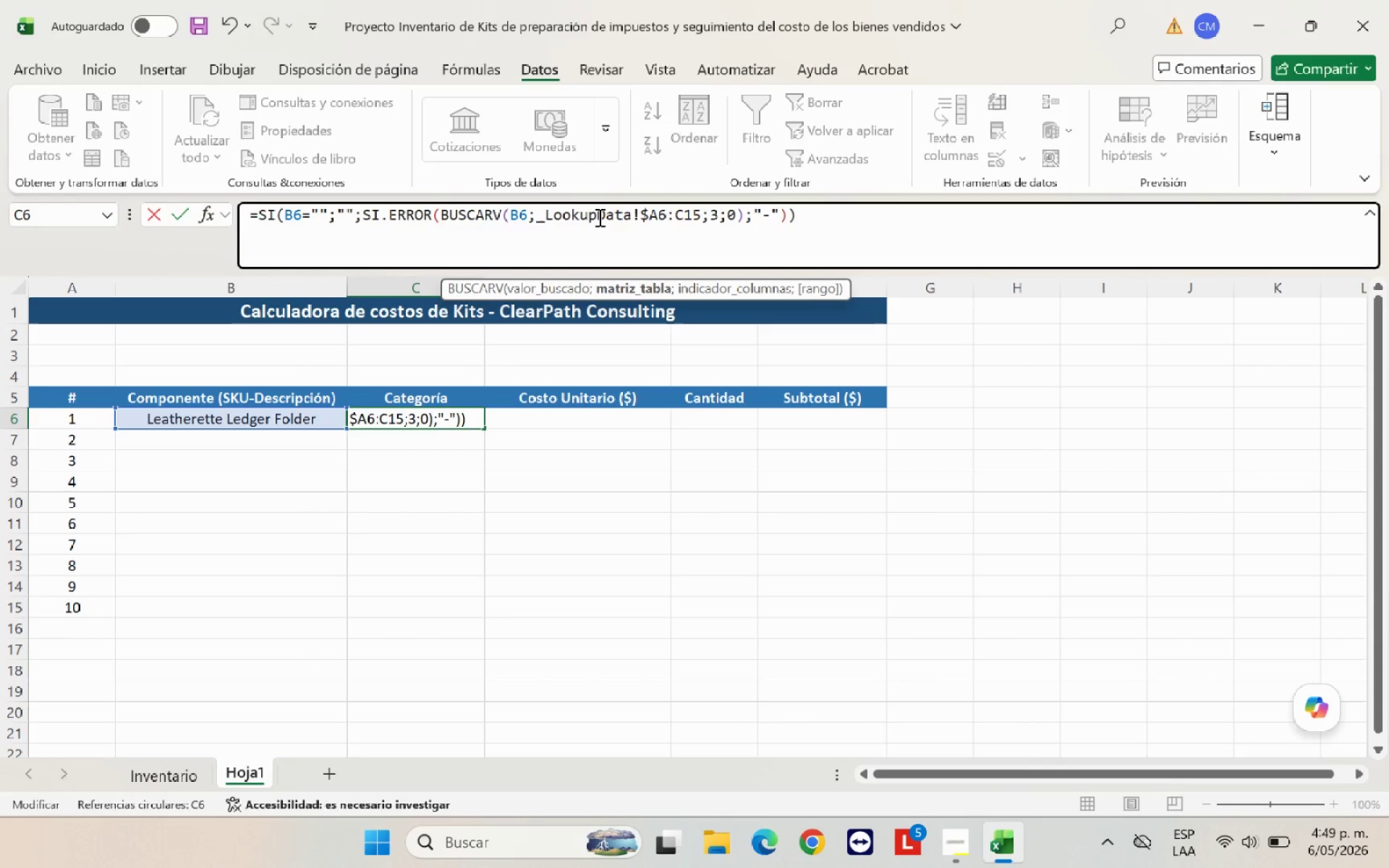 
key(ArrowRight)
 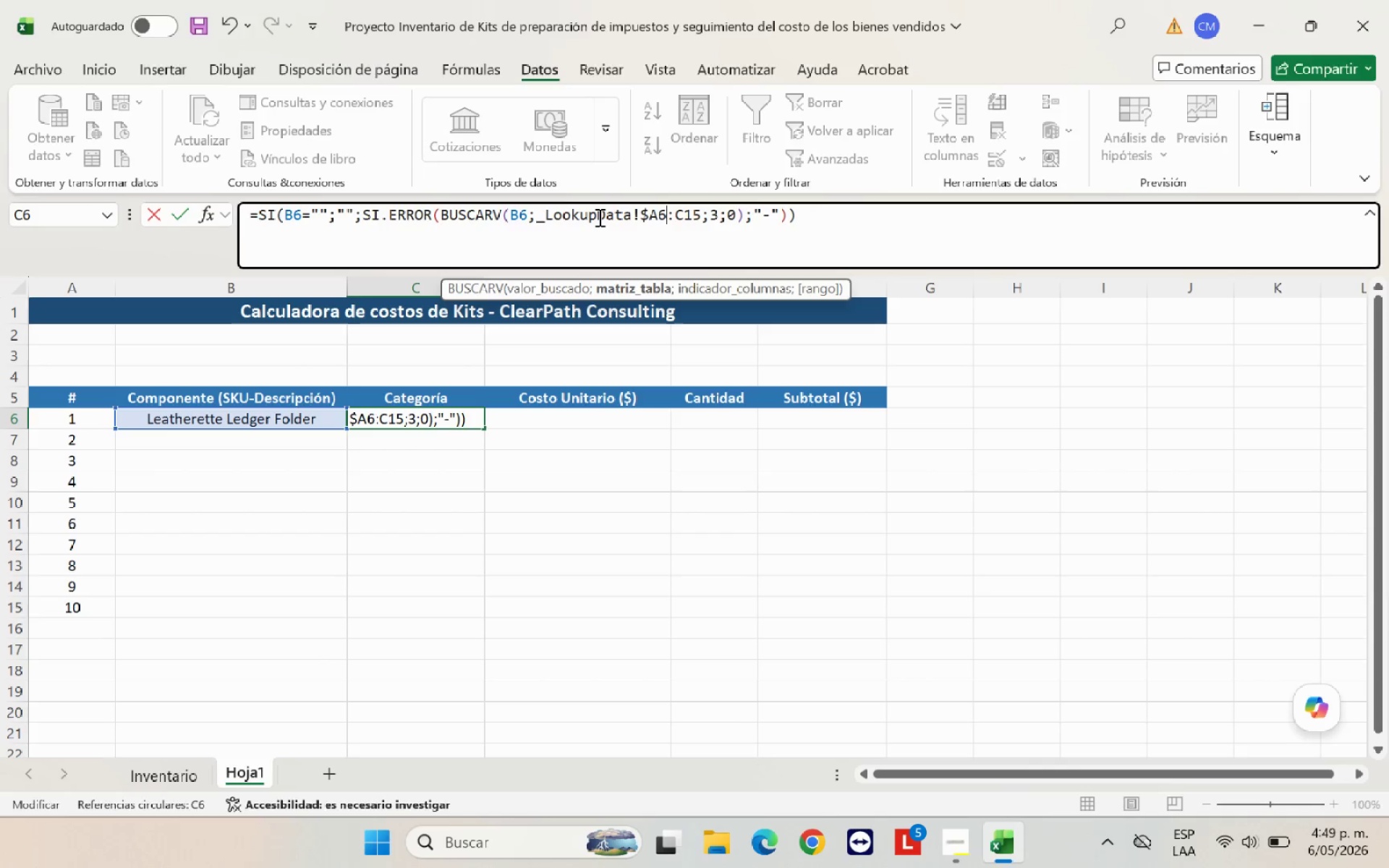 
key(ArrowRight)
 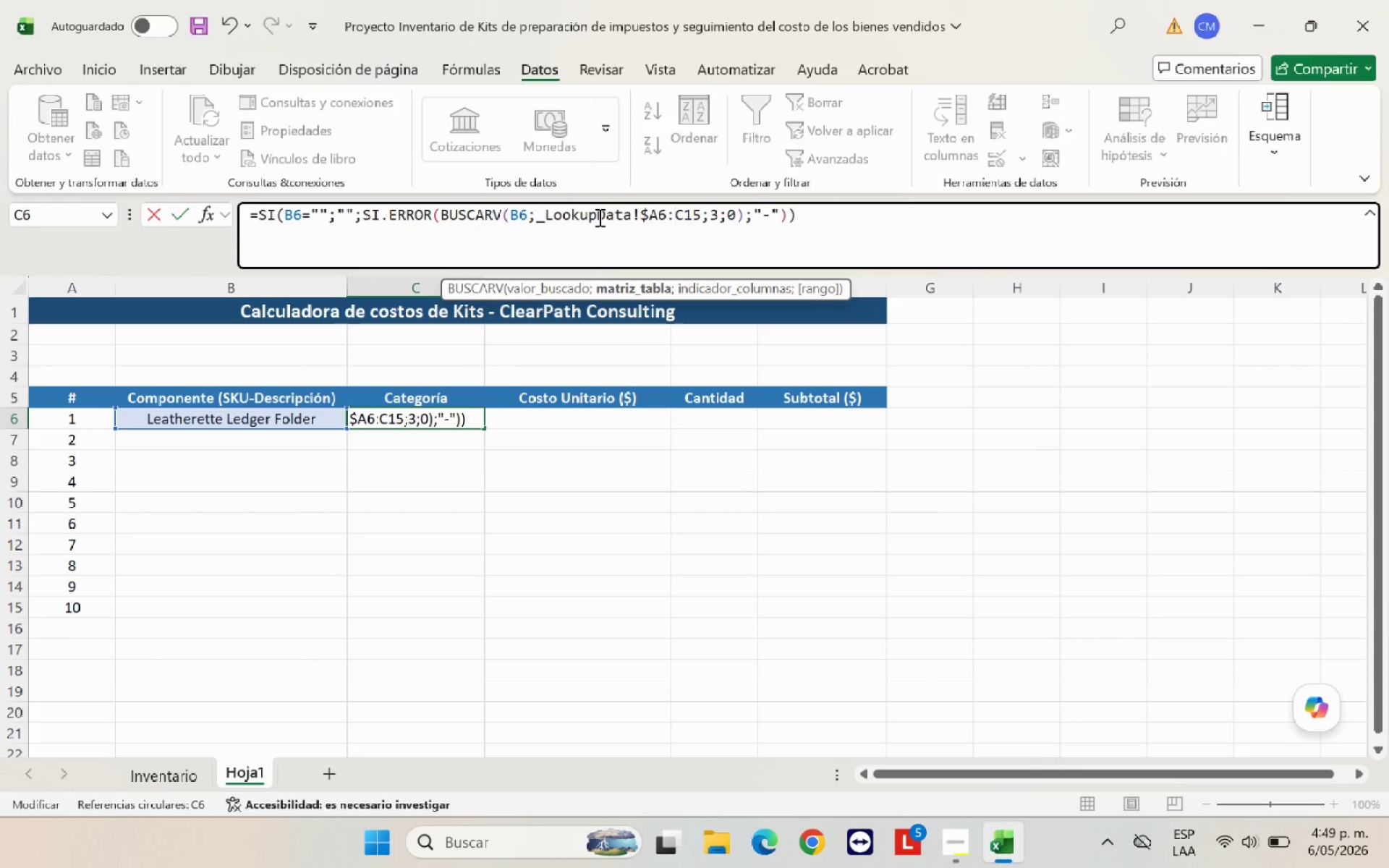 
key(Shift+4)
 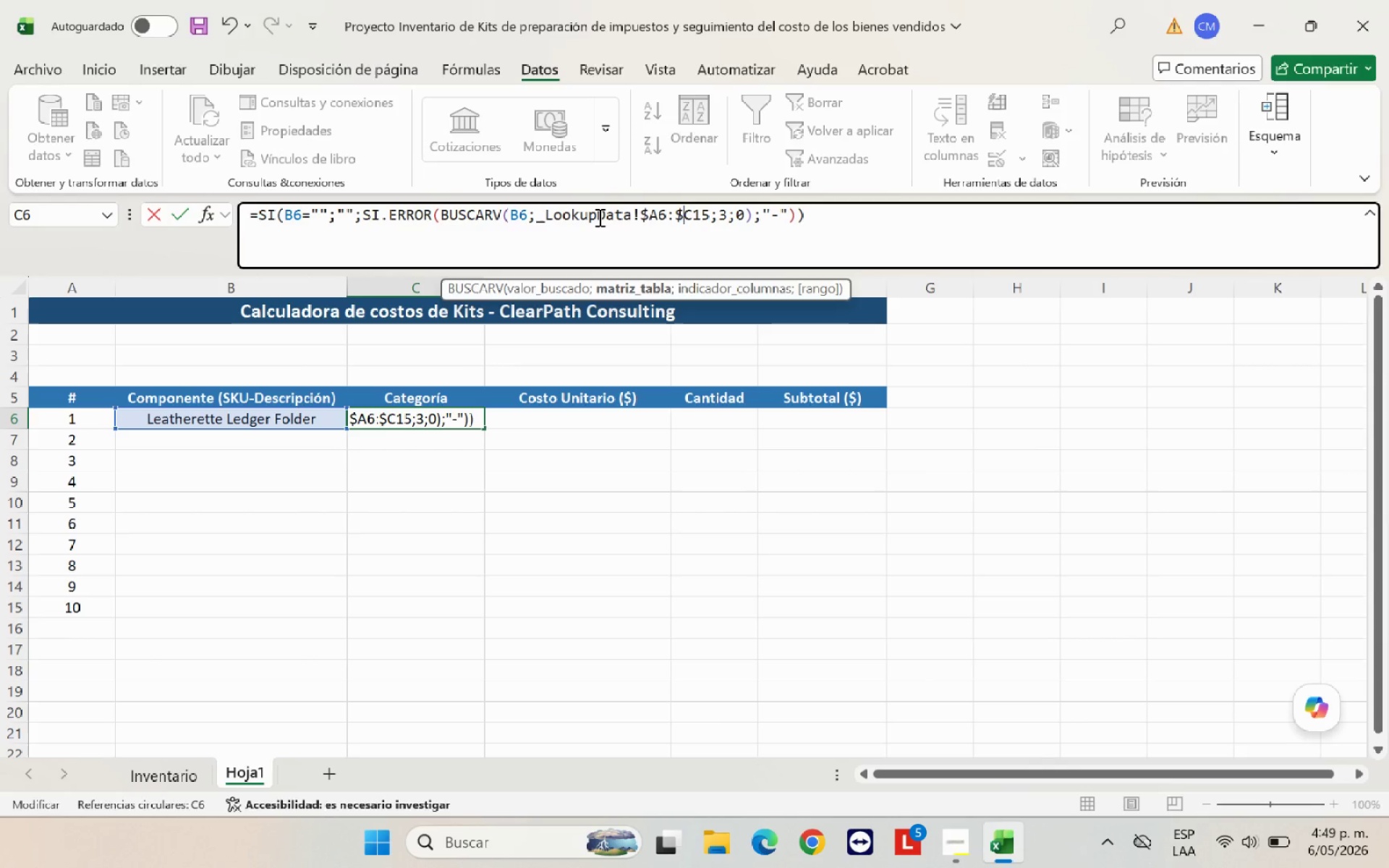 
key(Enter)
 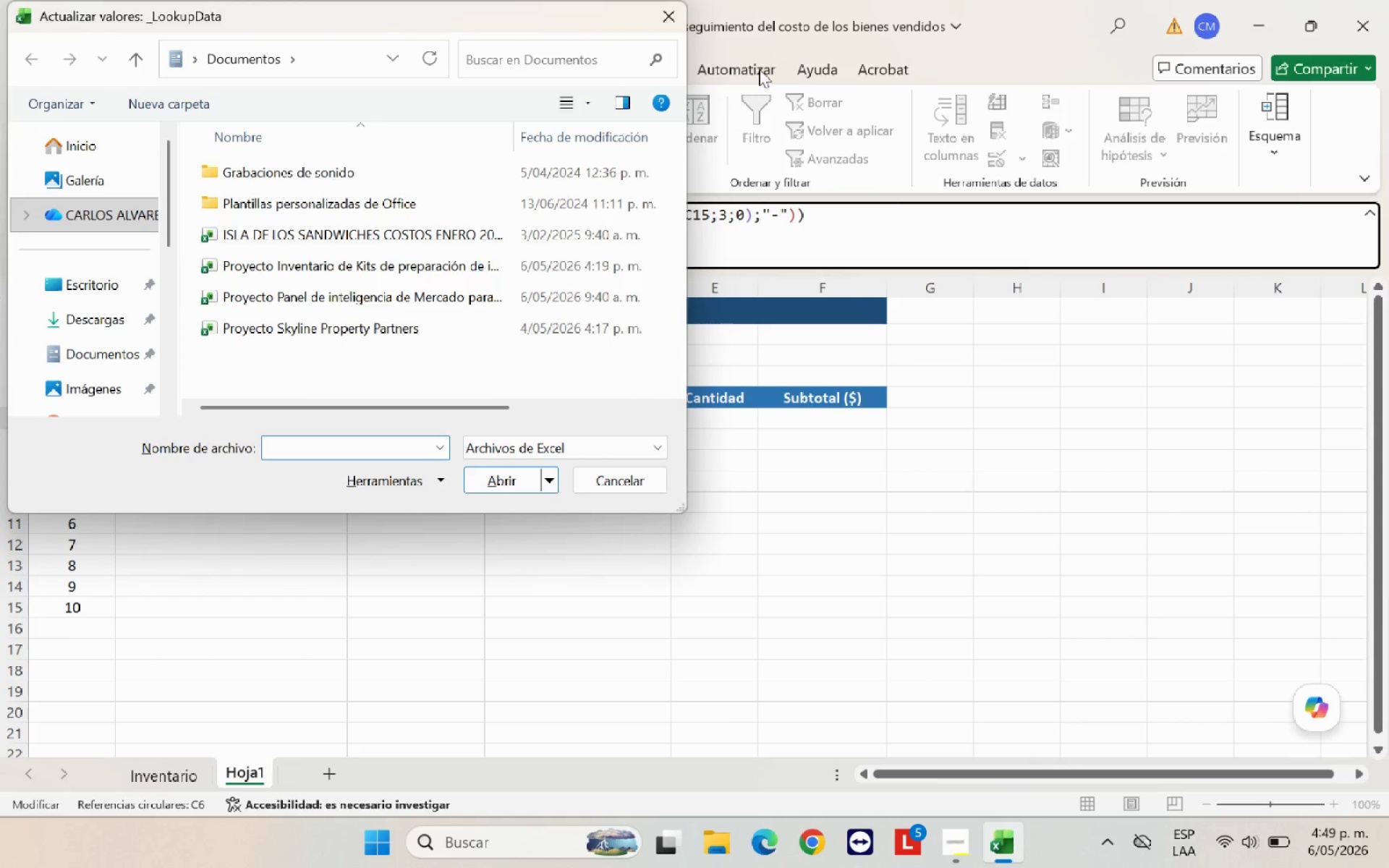 
left_click([670, 15])
 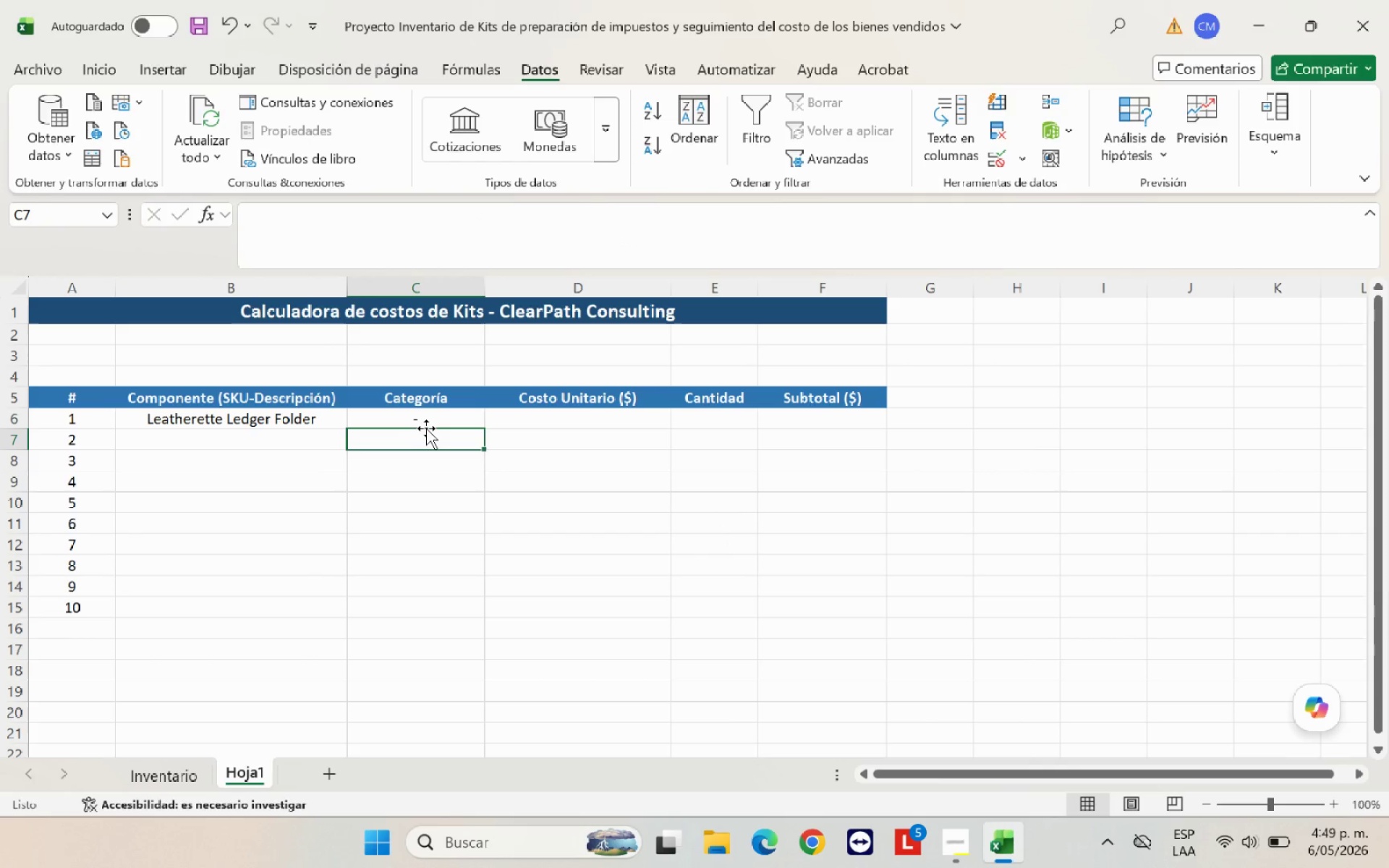 
left_click([427, 420])
 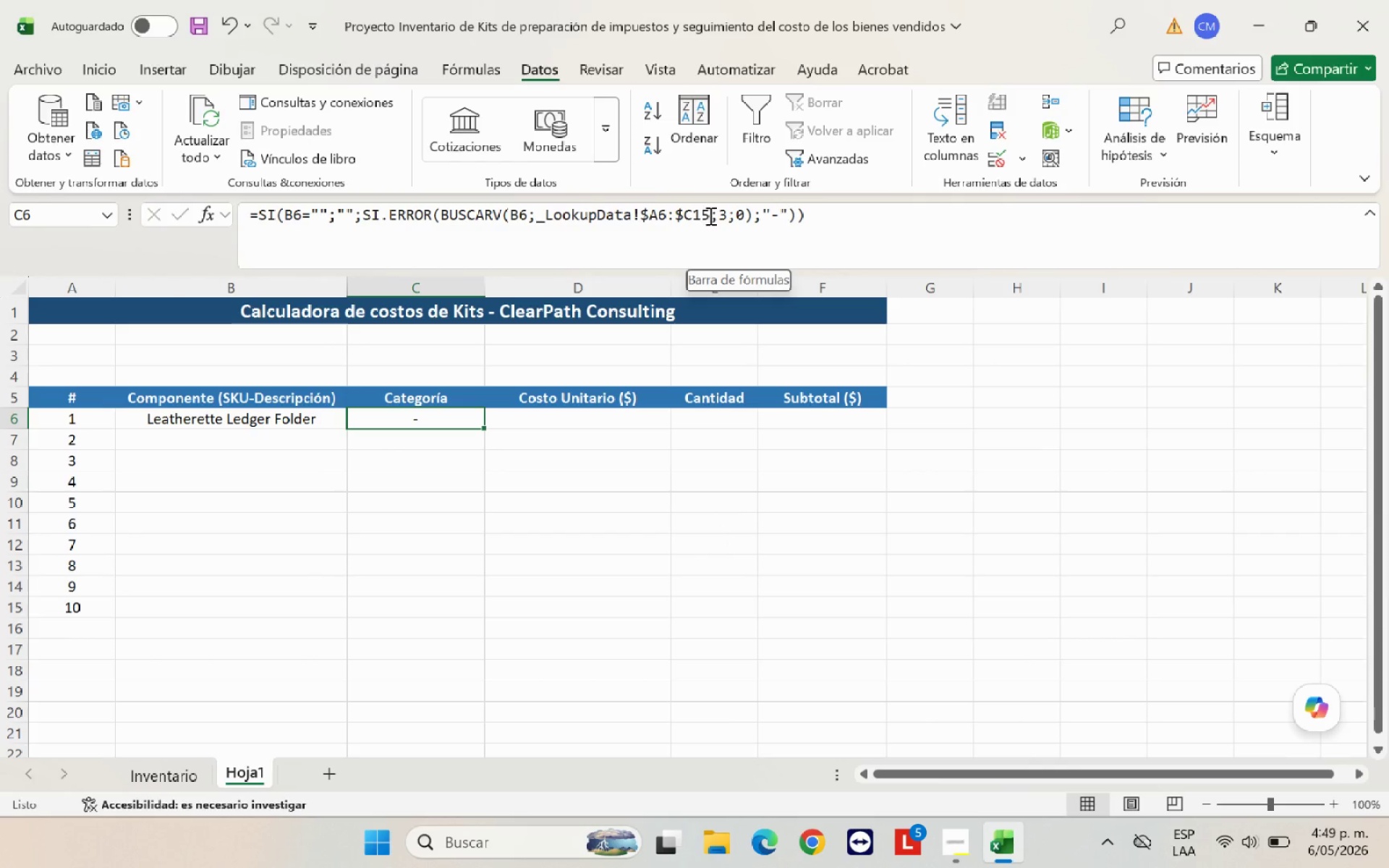 
left_click_drag(start_coordinate=[708, 216], to_coordinate=[539, 221])
 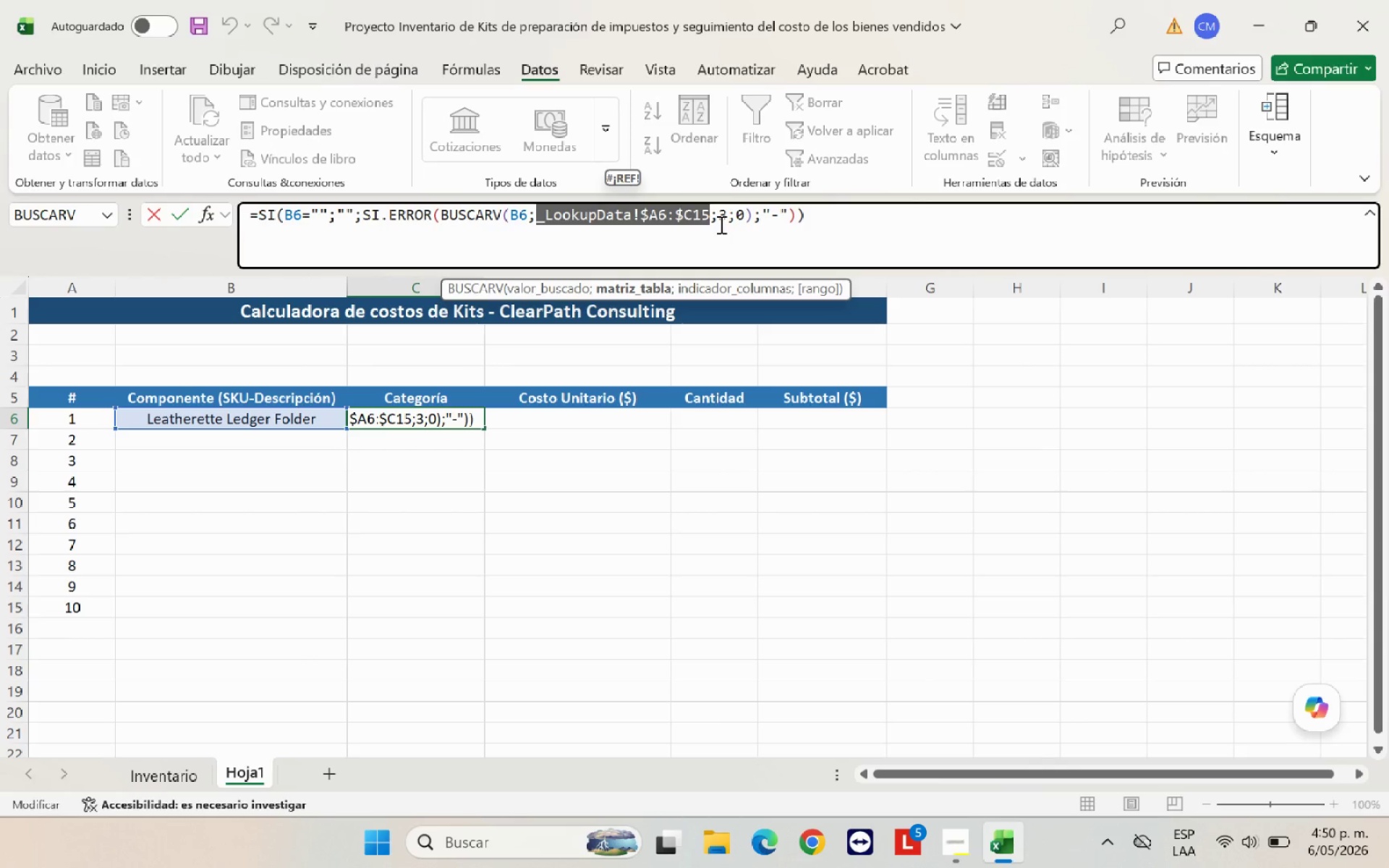 
key(Backspace)
 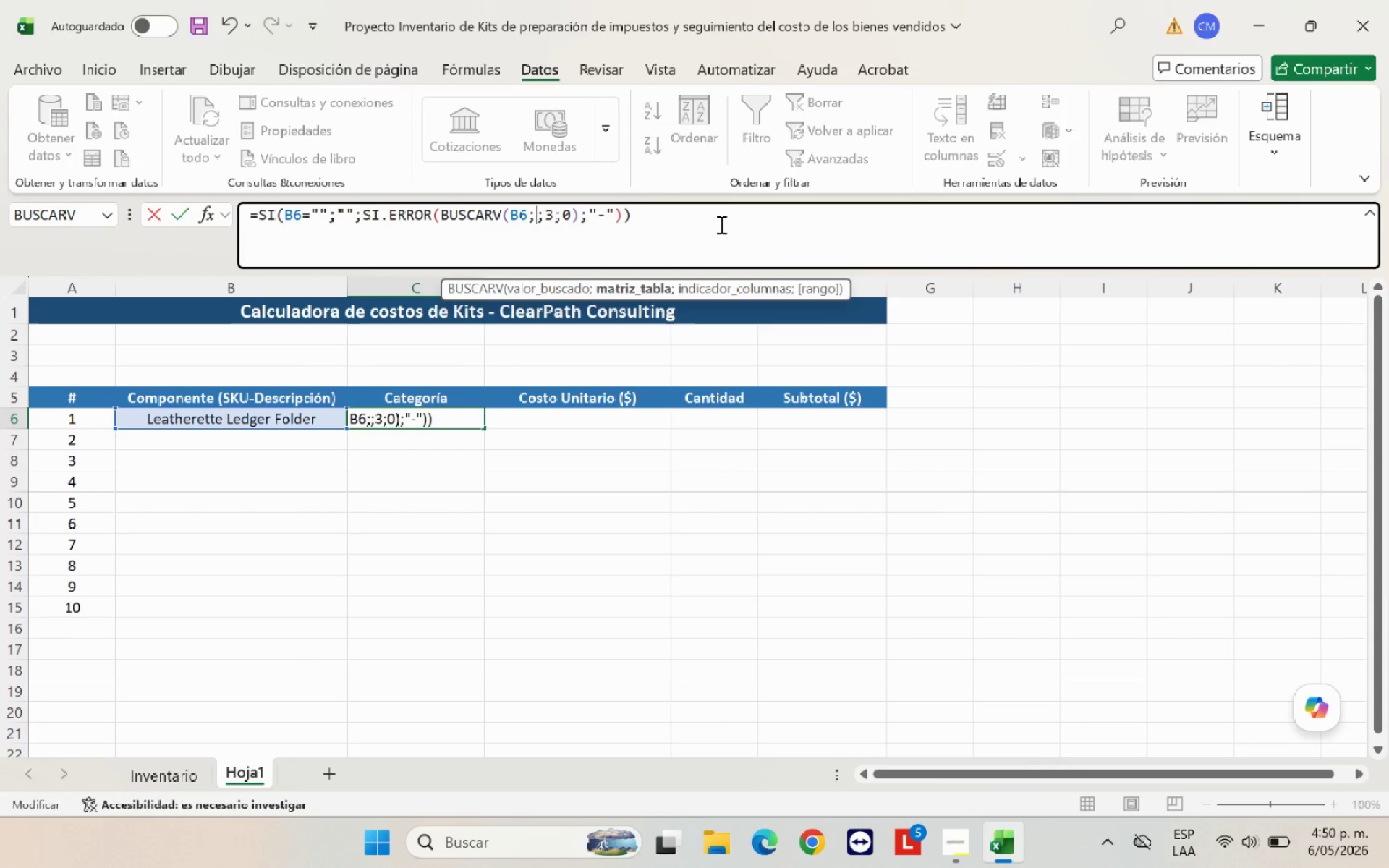 
key(Backspace)
 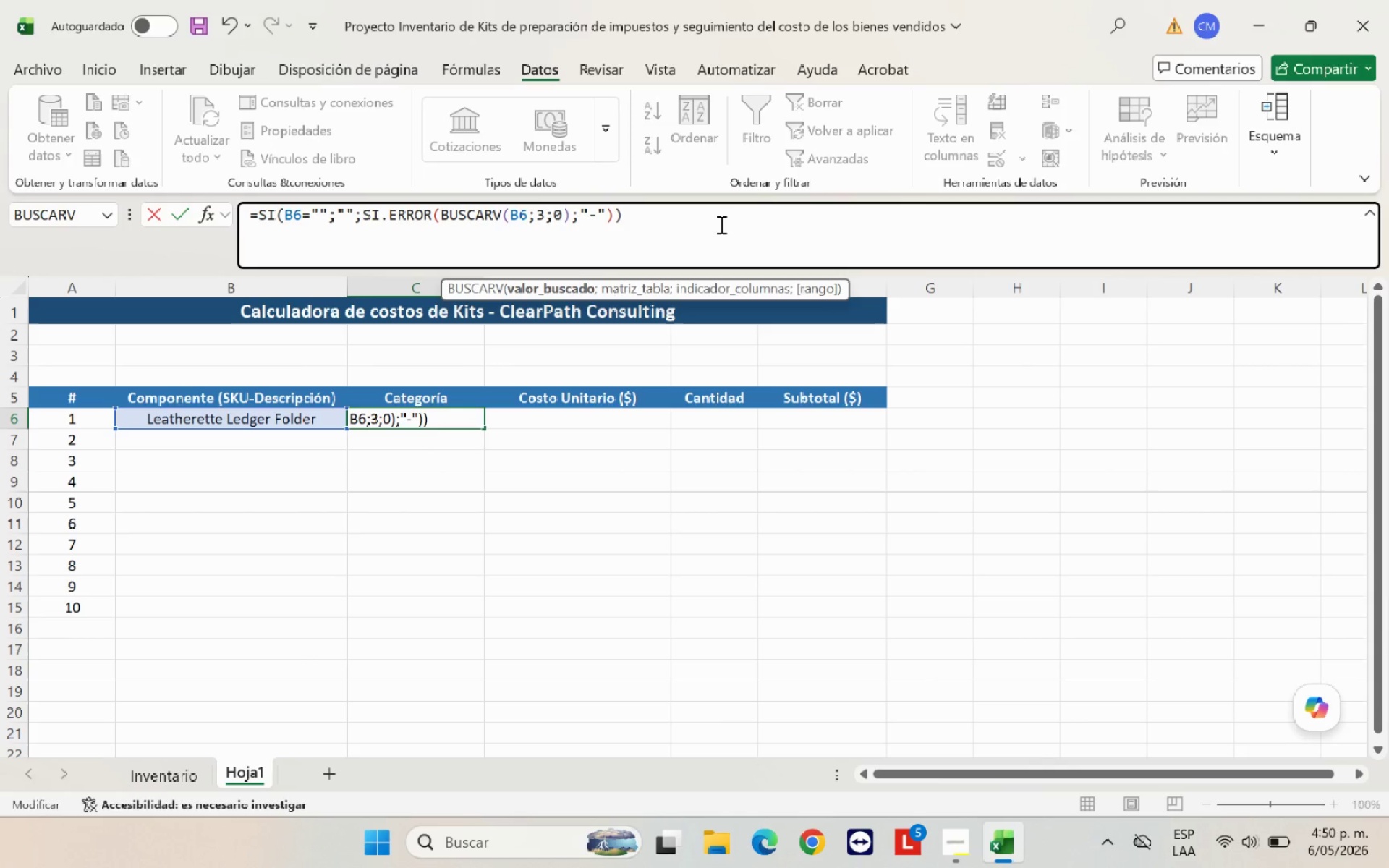 
key(Enter)
 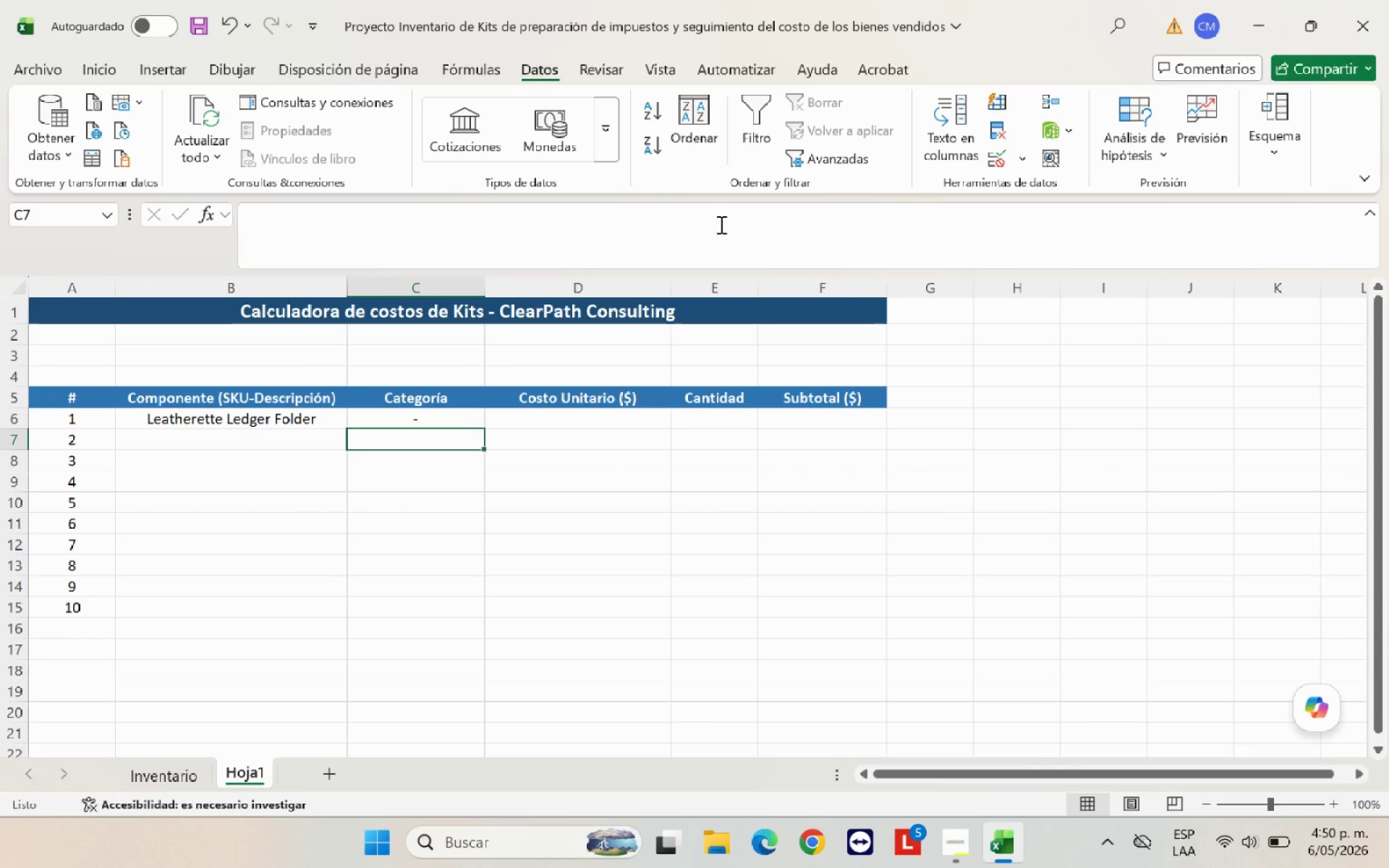 
key(ArrowUp)
 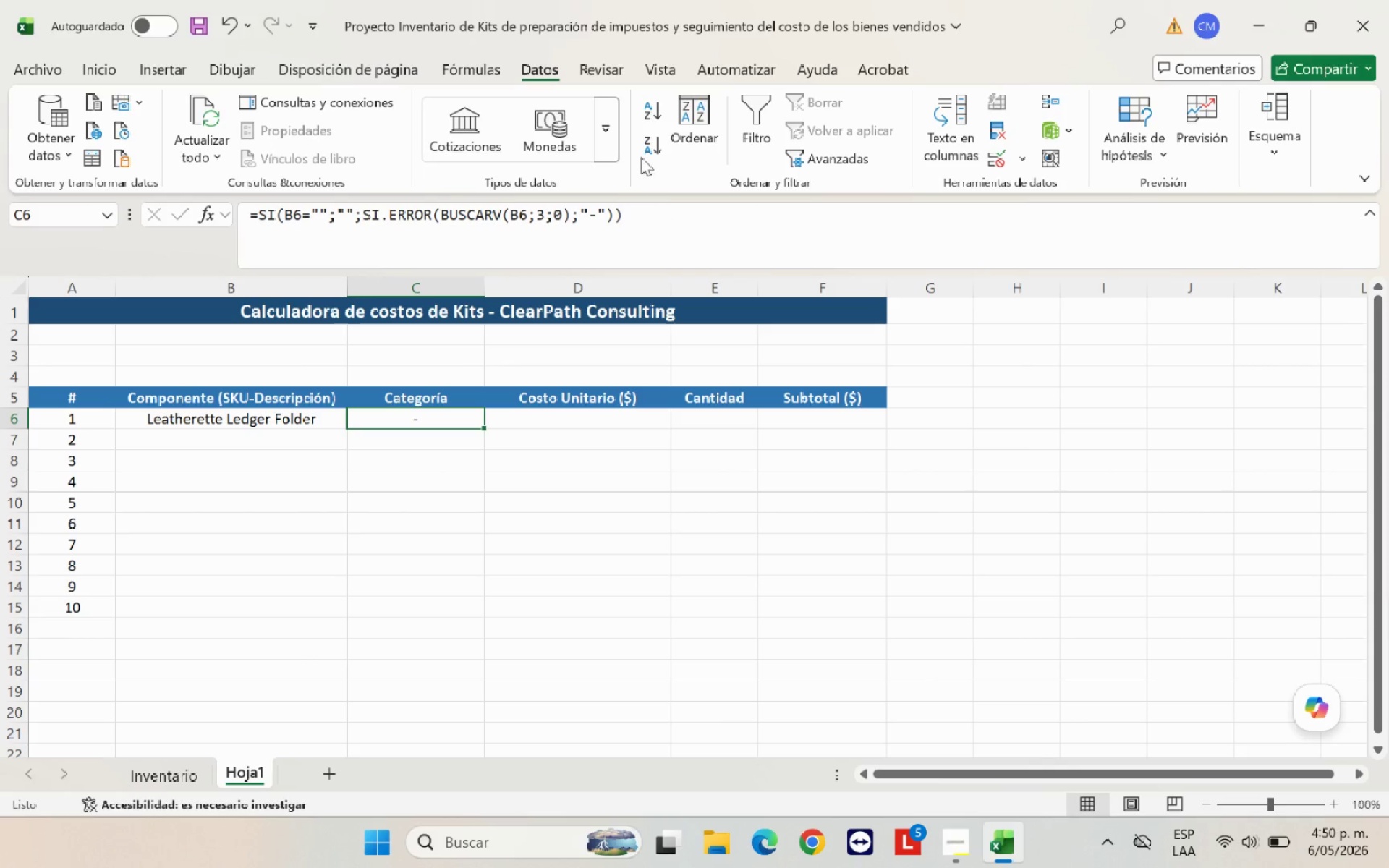 
left_click([513, 415])
 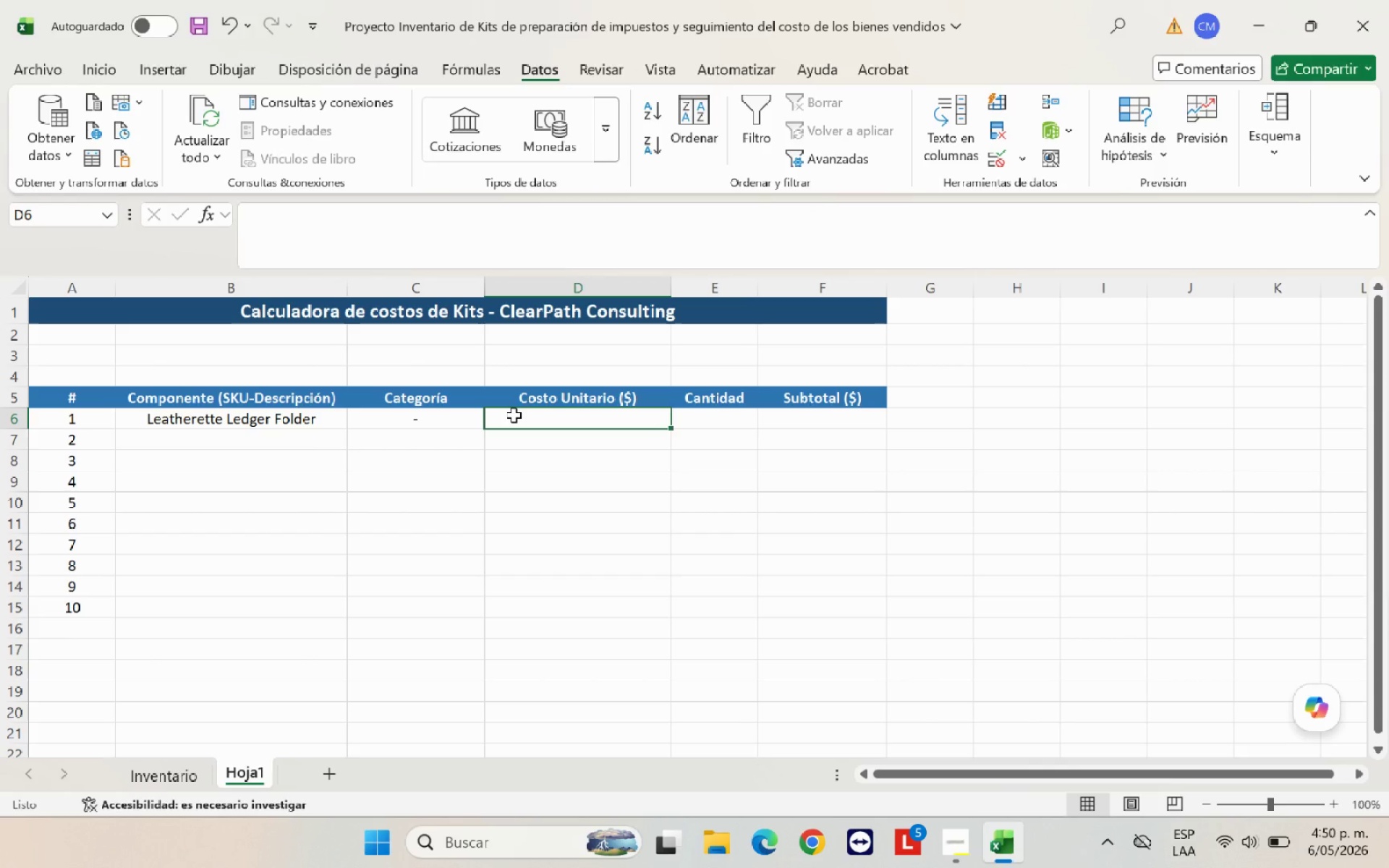 
wait(12.23)
 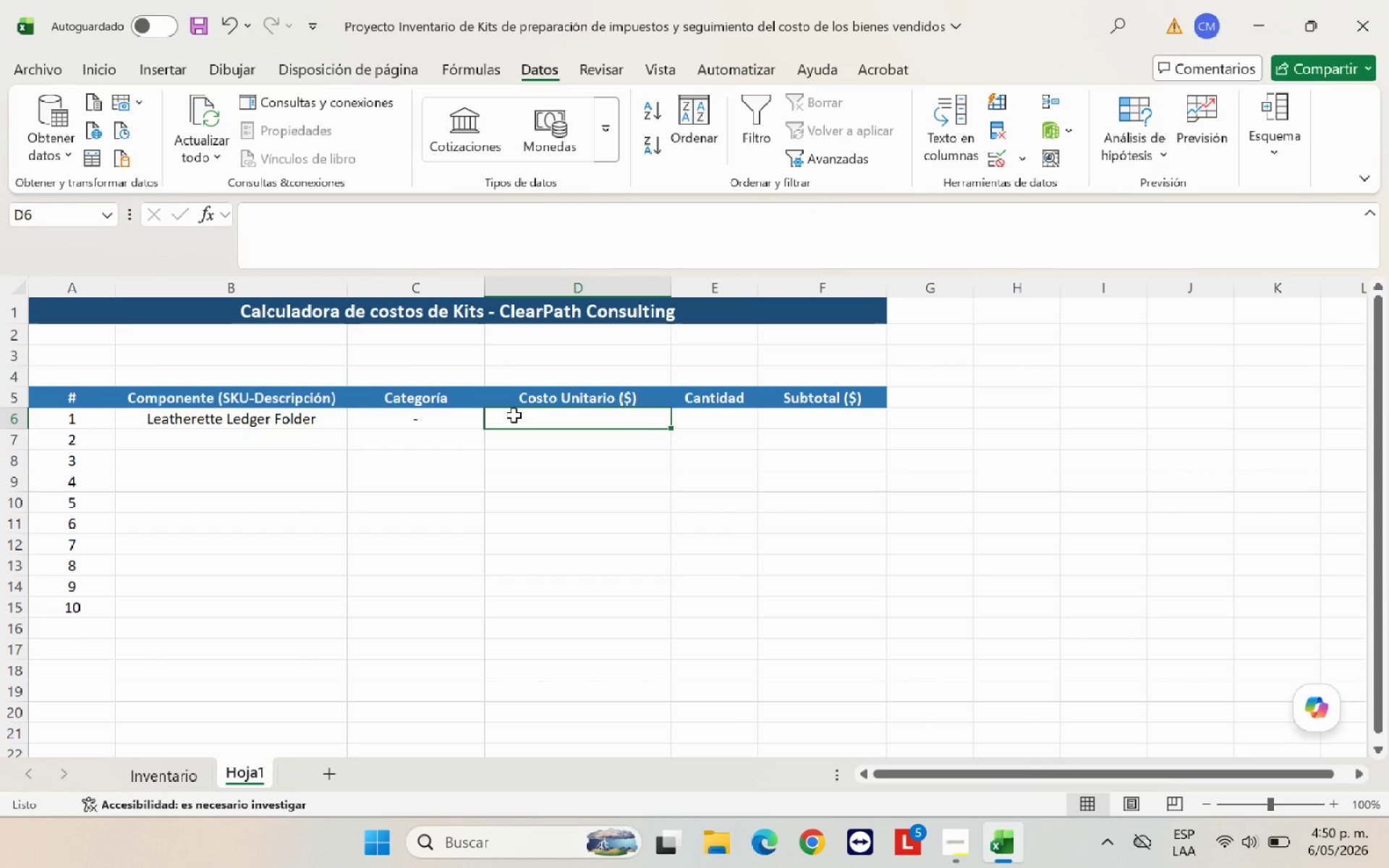 
key(Shift+0)
 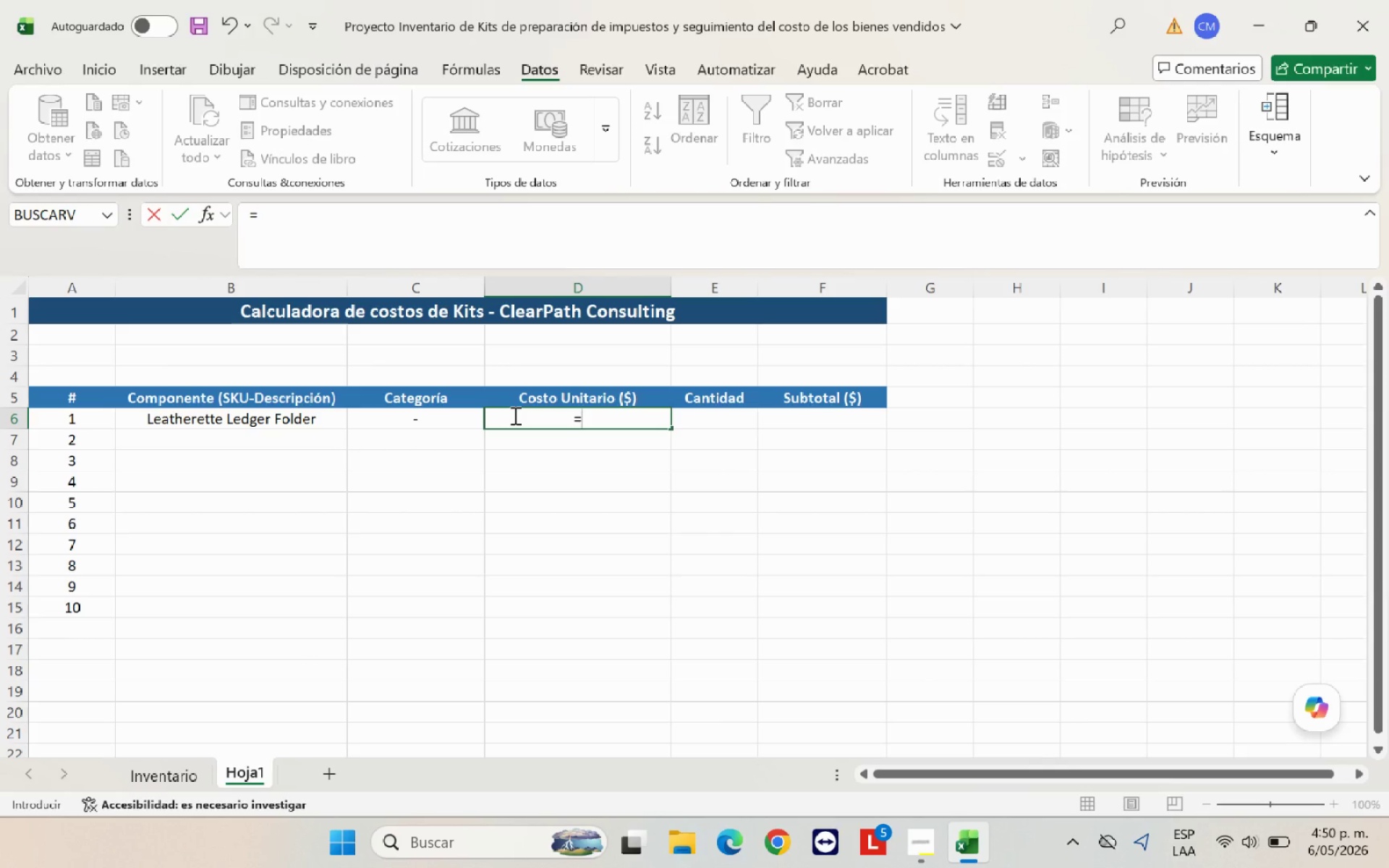 
wait(5.42)
 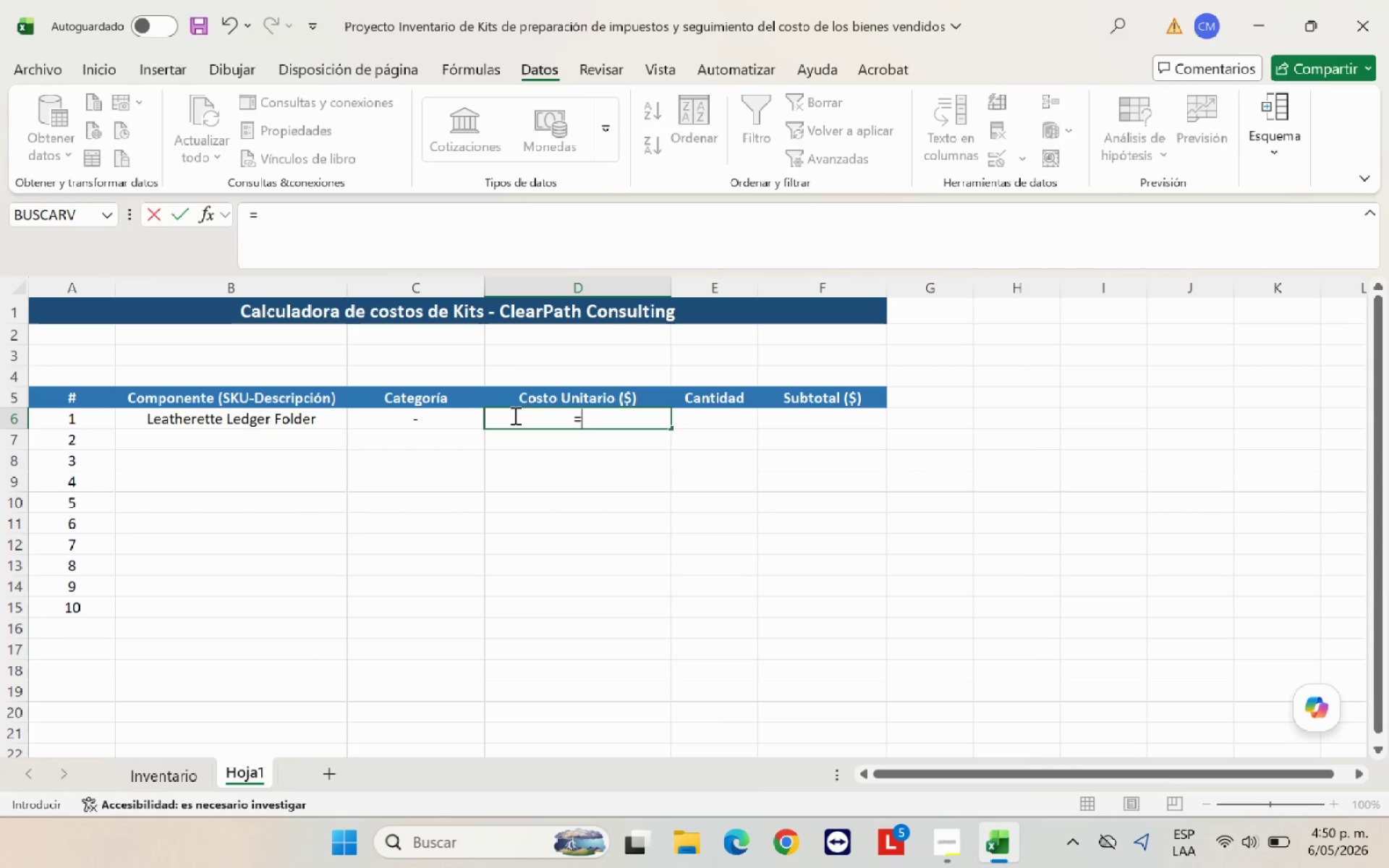 
key(Backspace)
 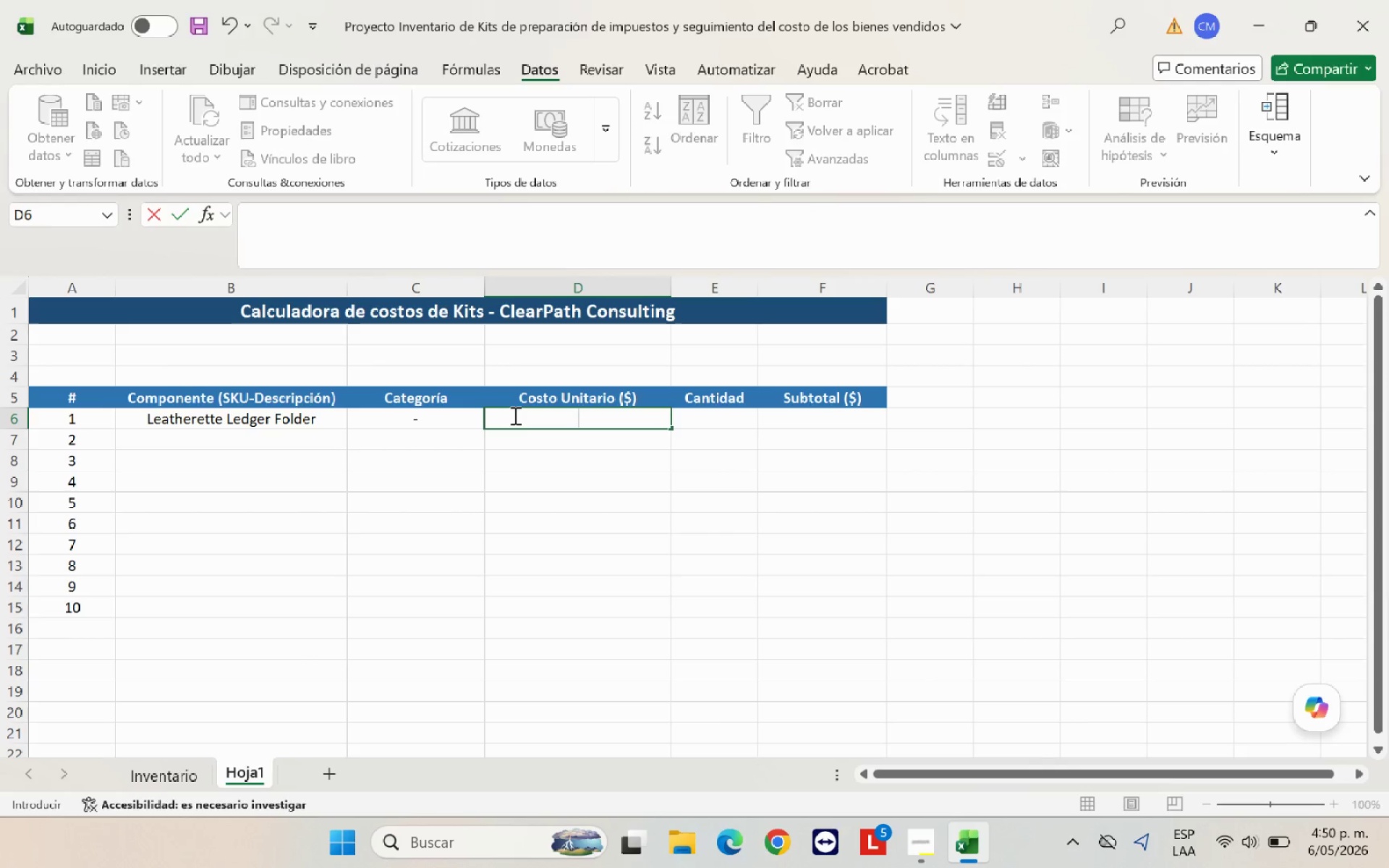 
key(ArrowLeft)
 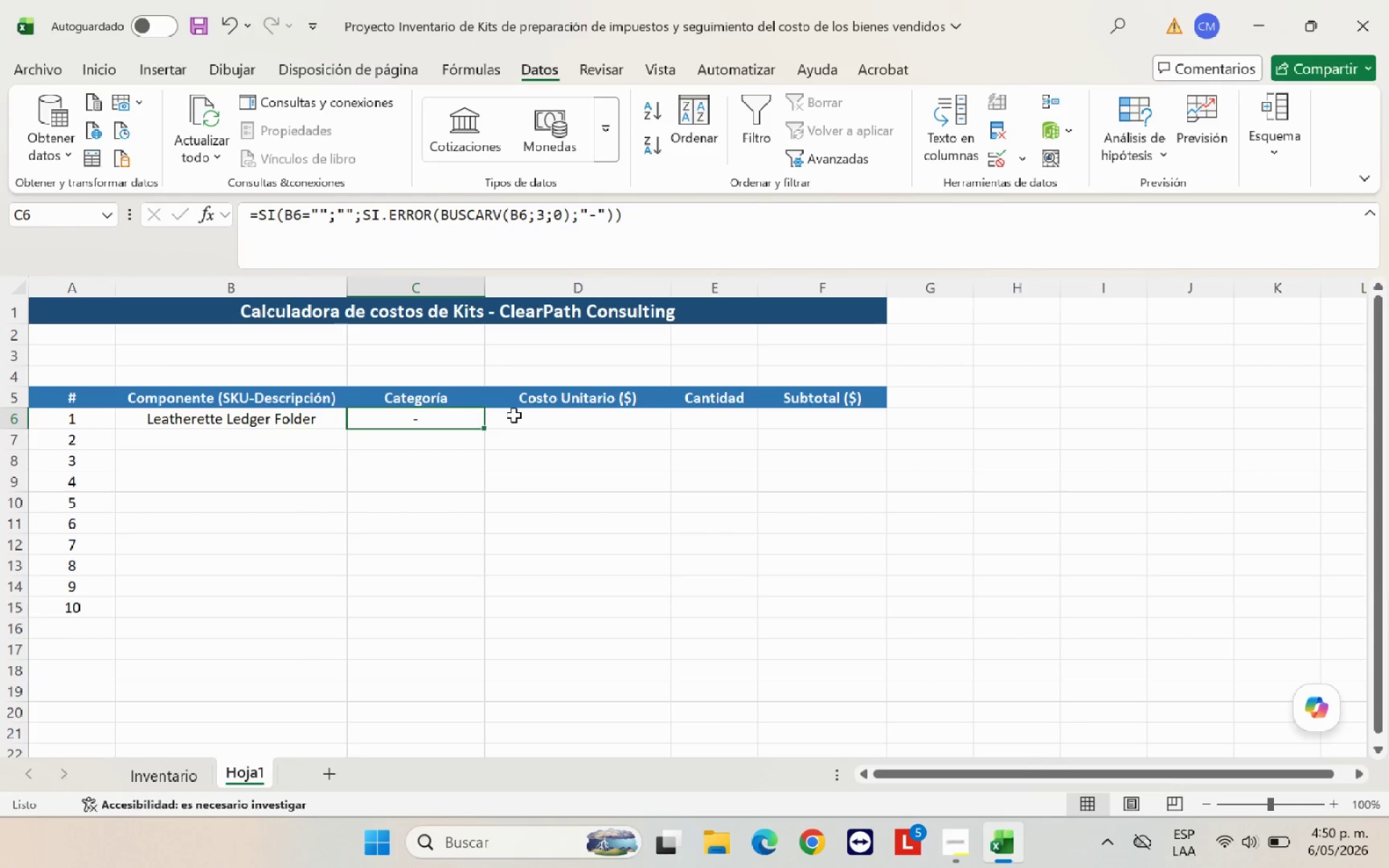 
key(Control+C)
 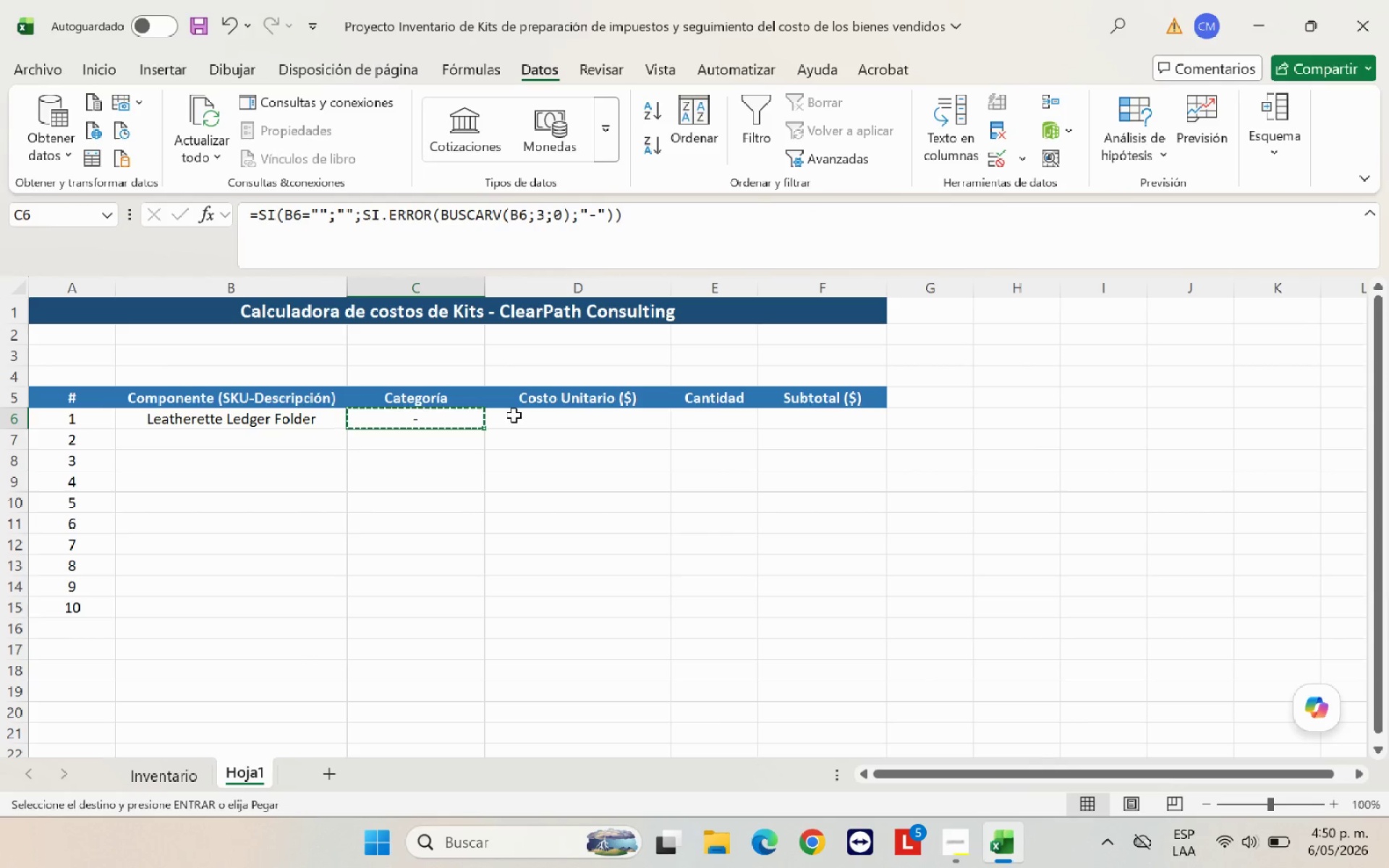 
key(ArrowRight)
 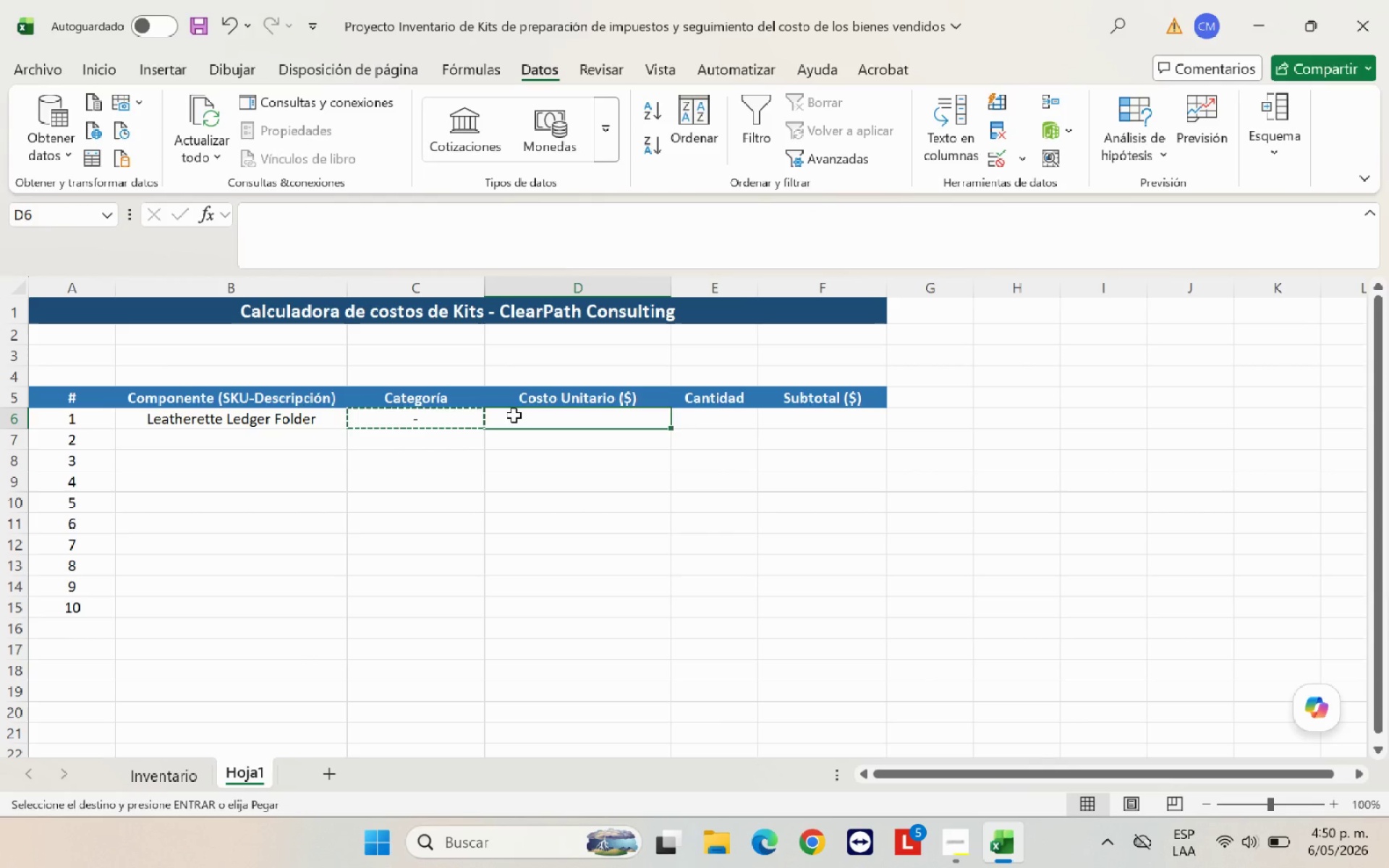 
key(Control+V)
 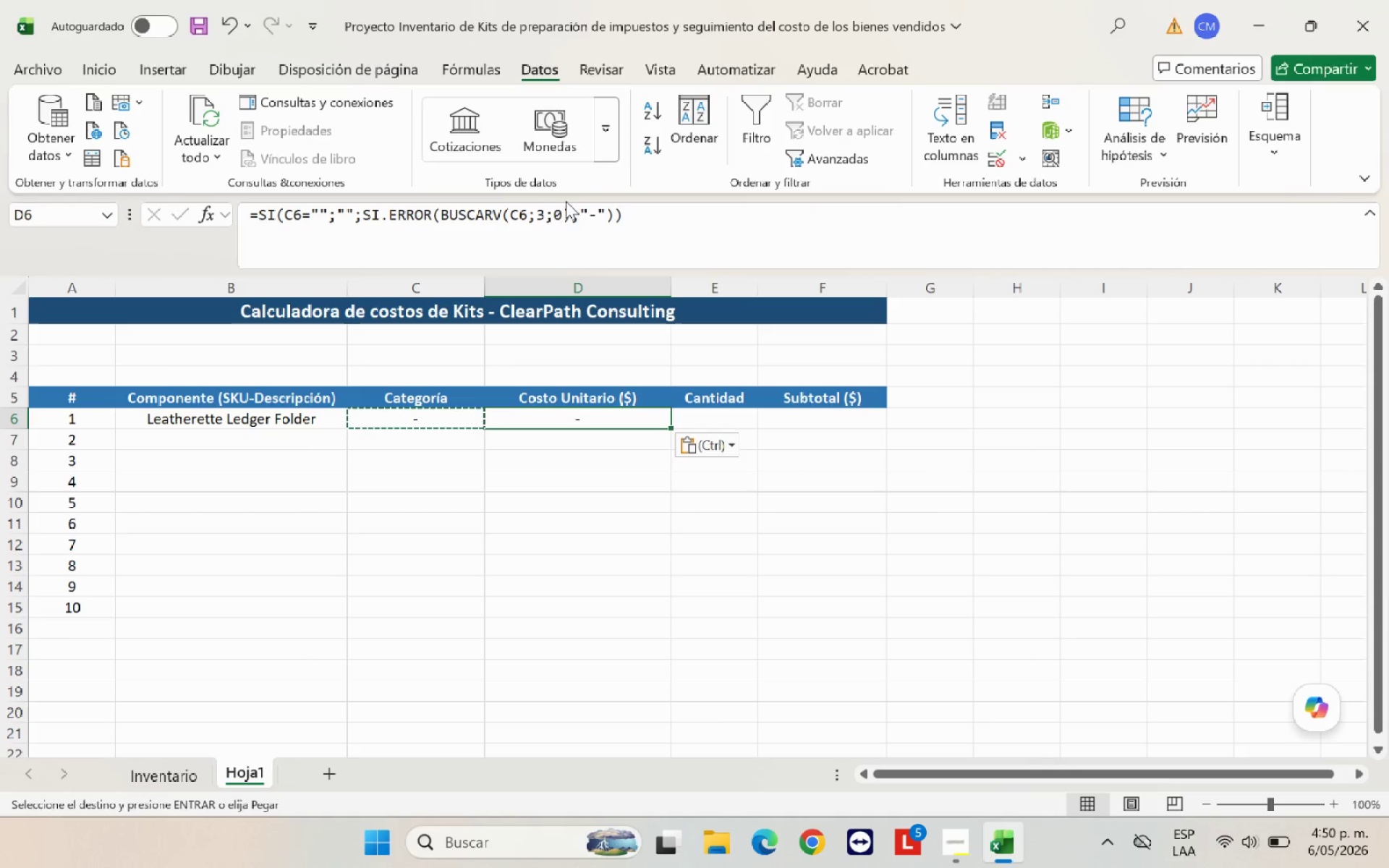 
left_click([542, 214])
 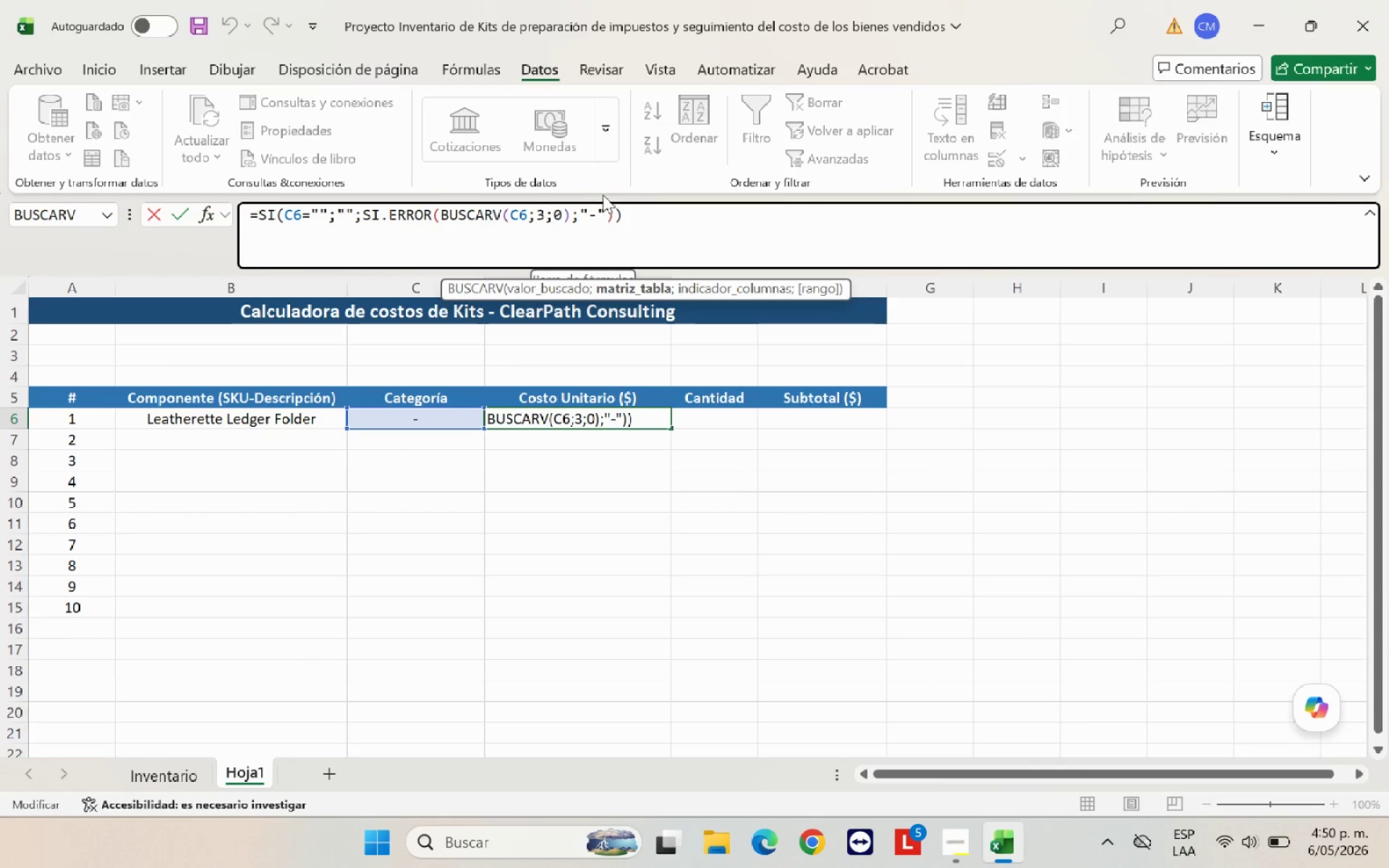 
key(Backspace)
 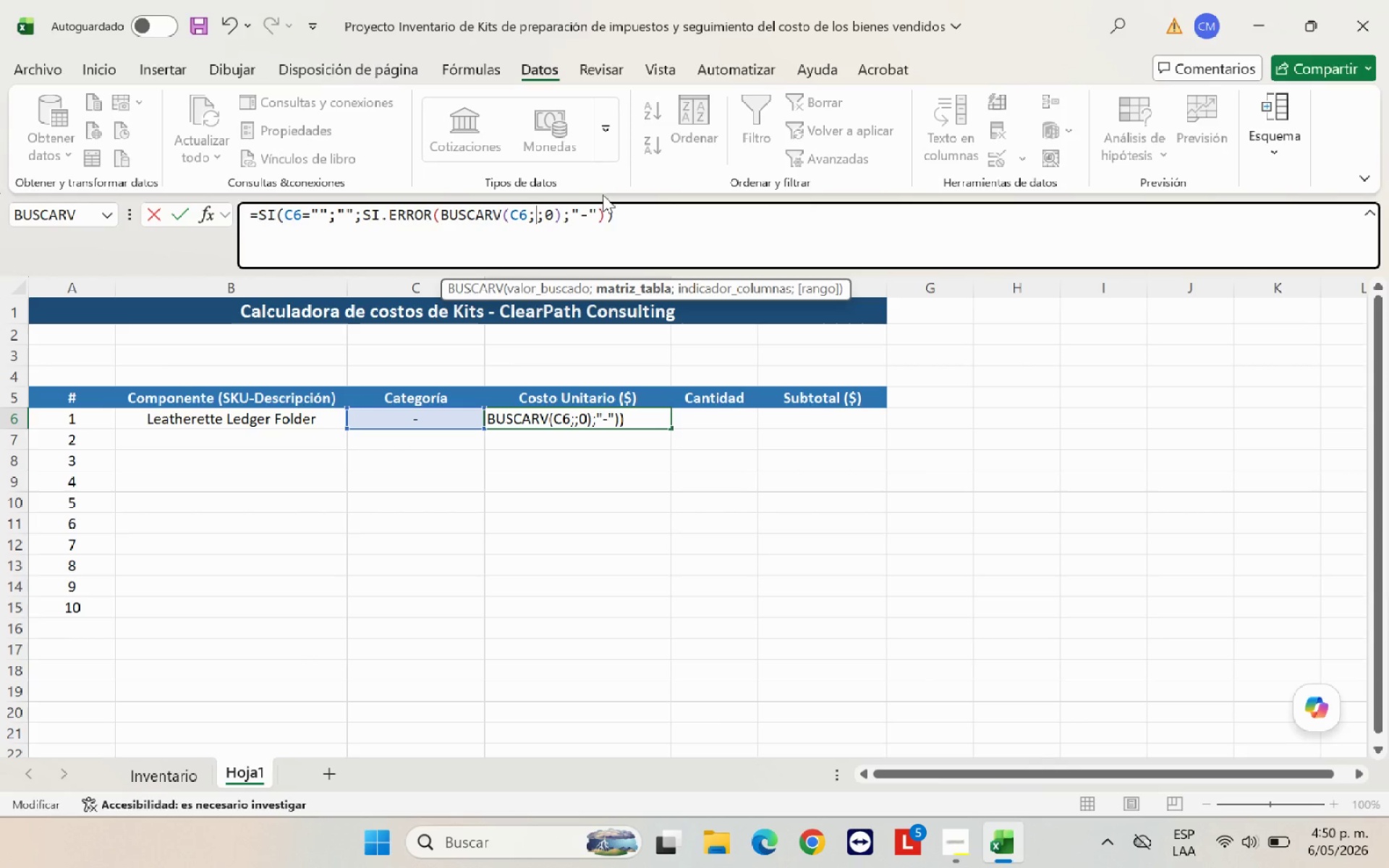 
key(2)
 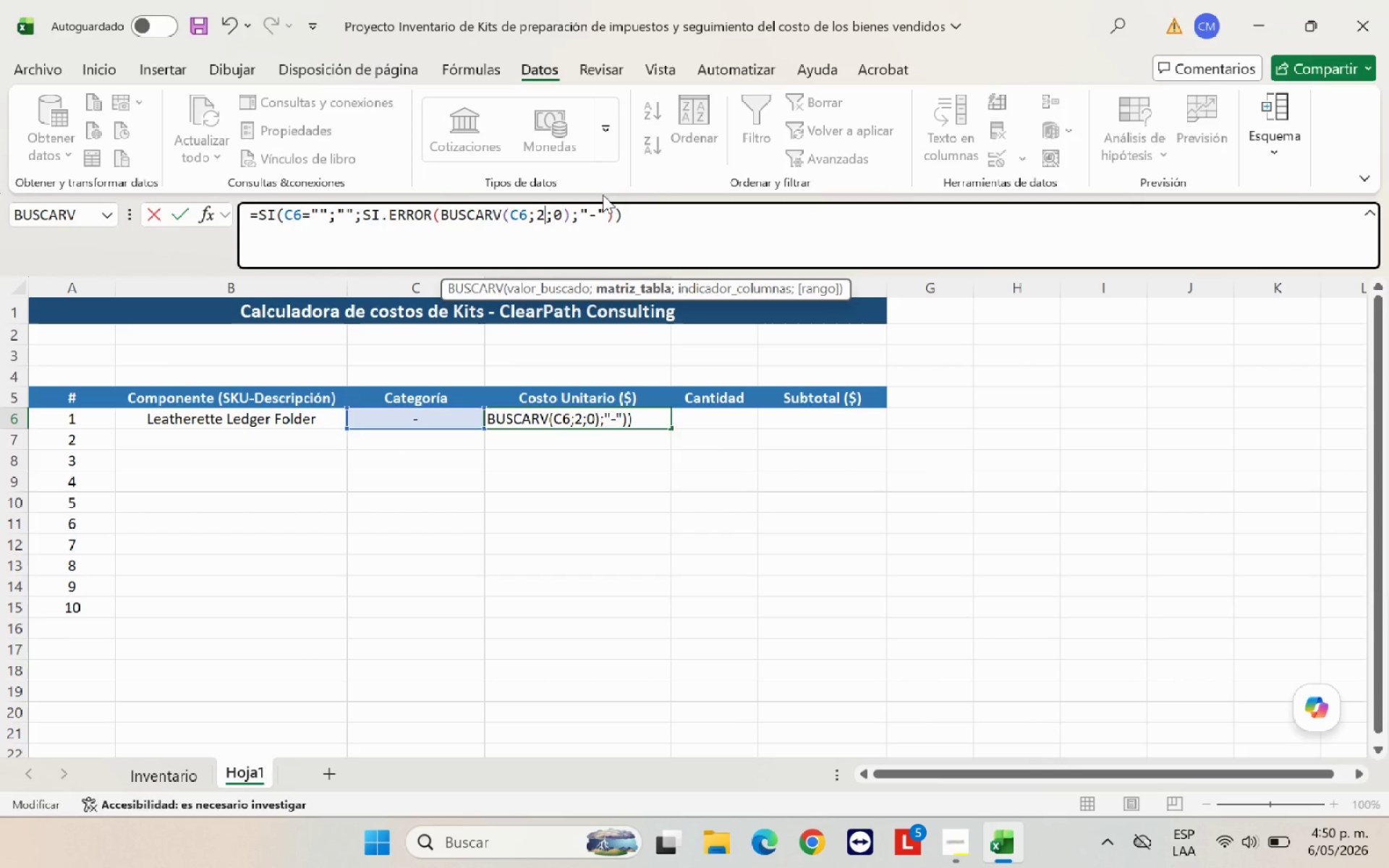 
key(Enter)
 